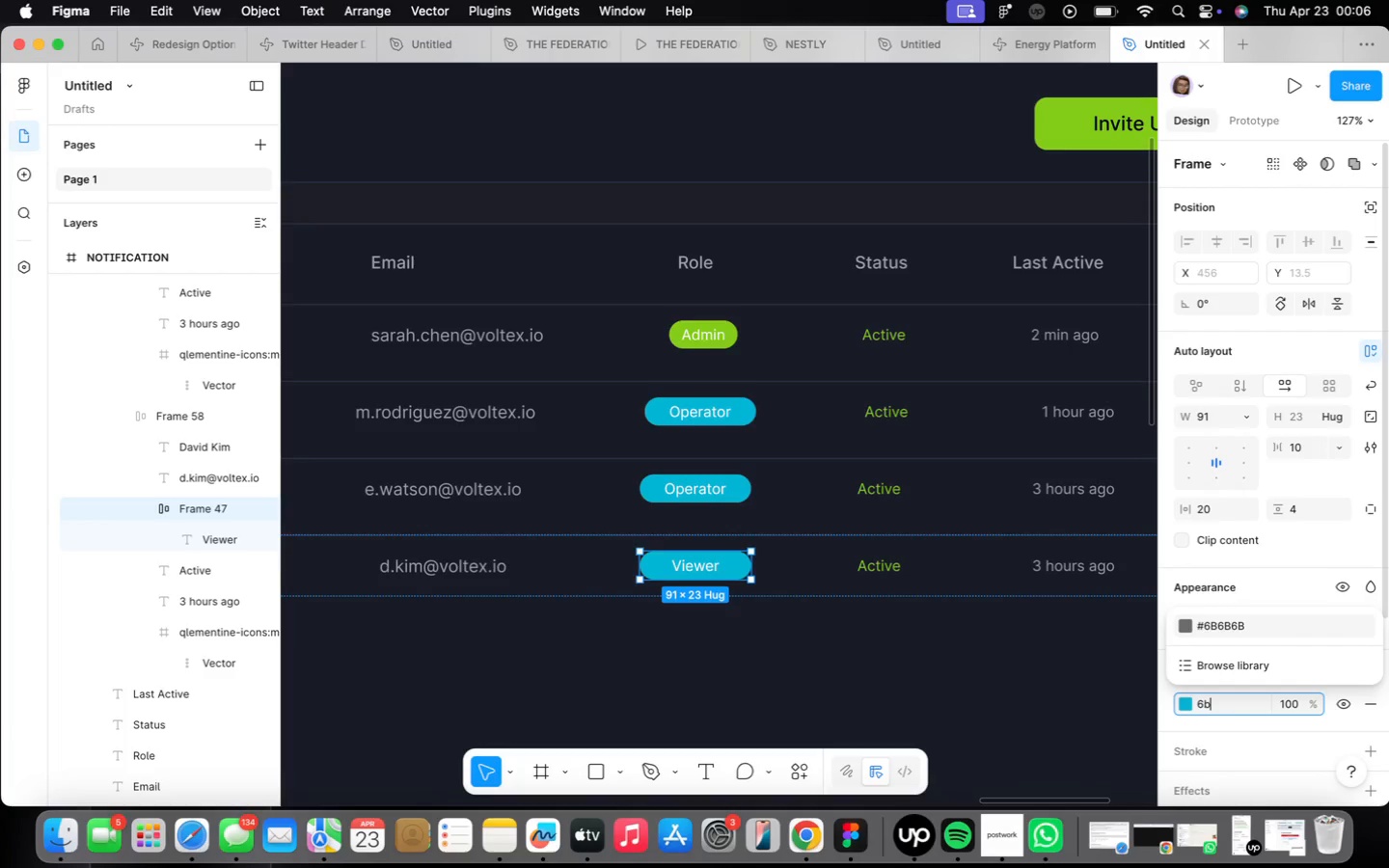 
type(7280)
 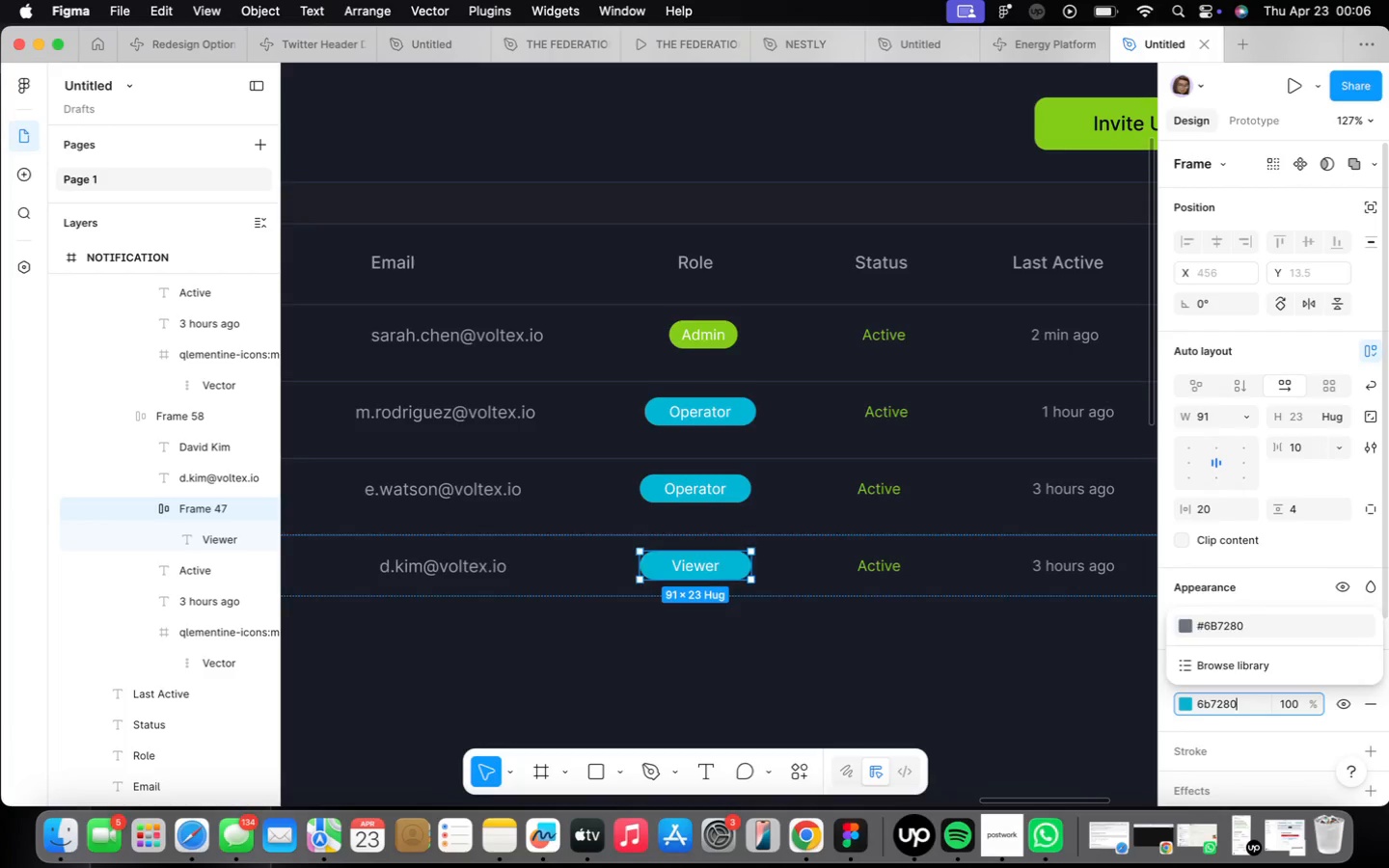 
key(Enter)
 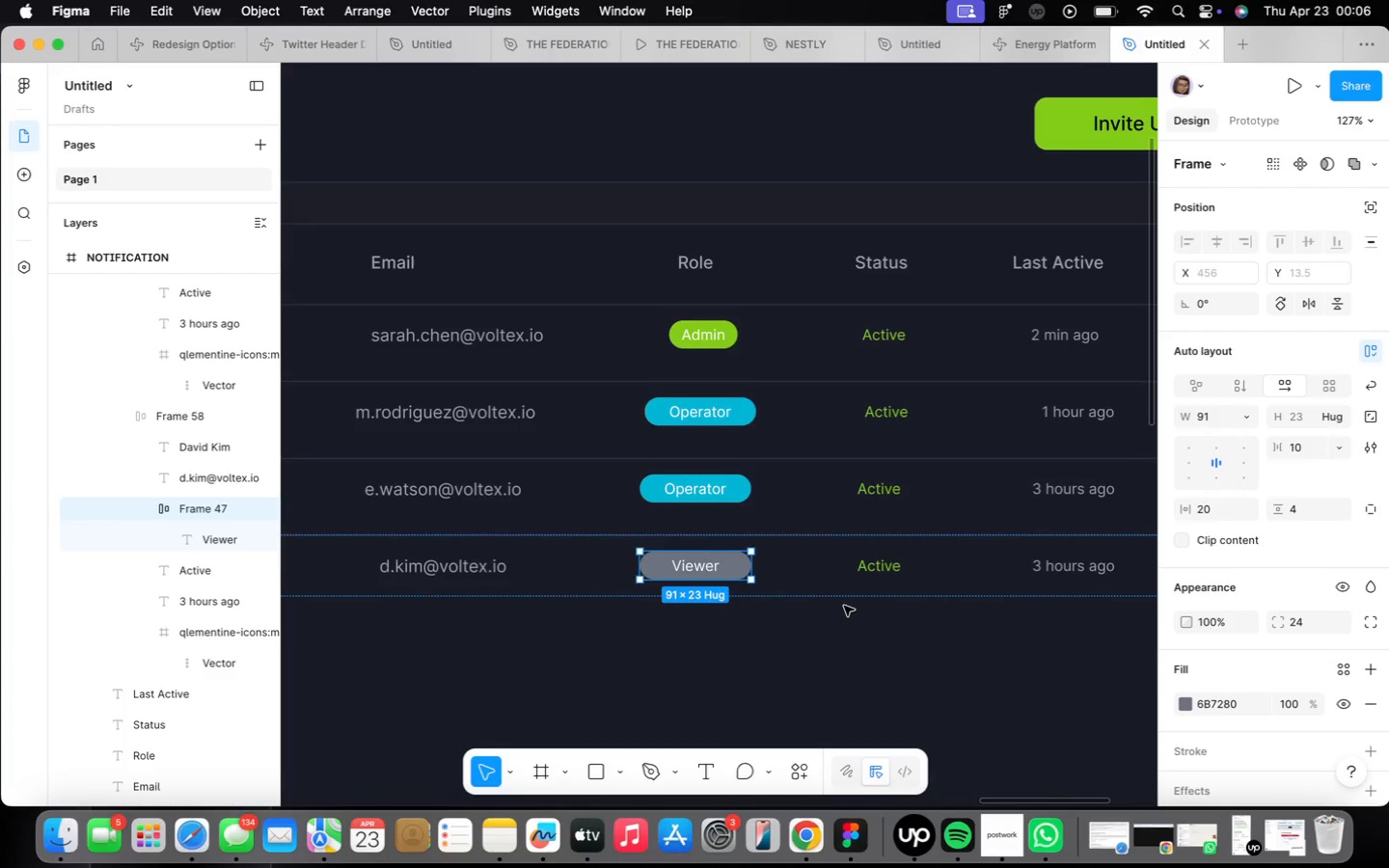 
wait(14.67)
 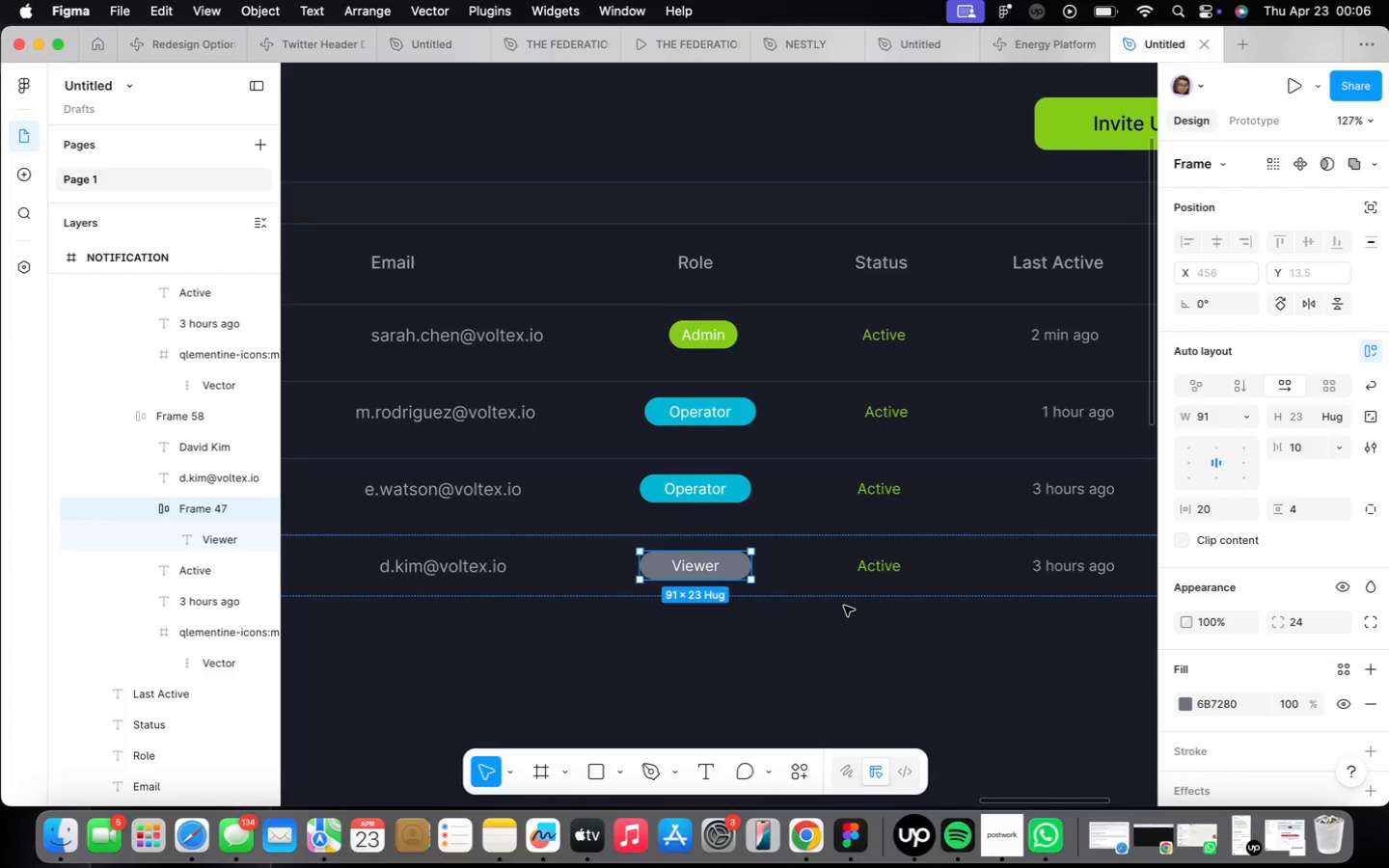 
double_click([886, 562])
 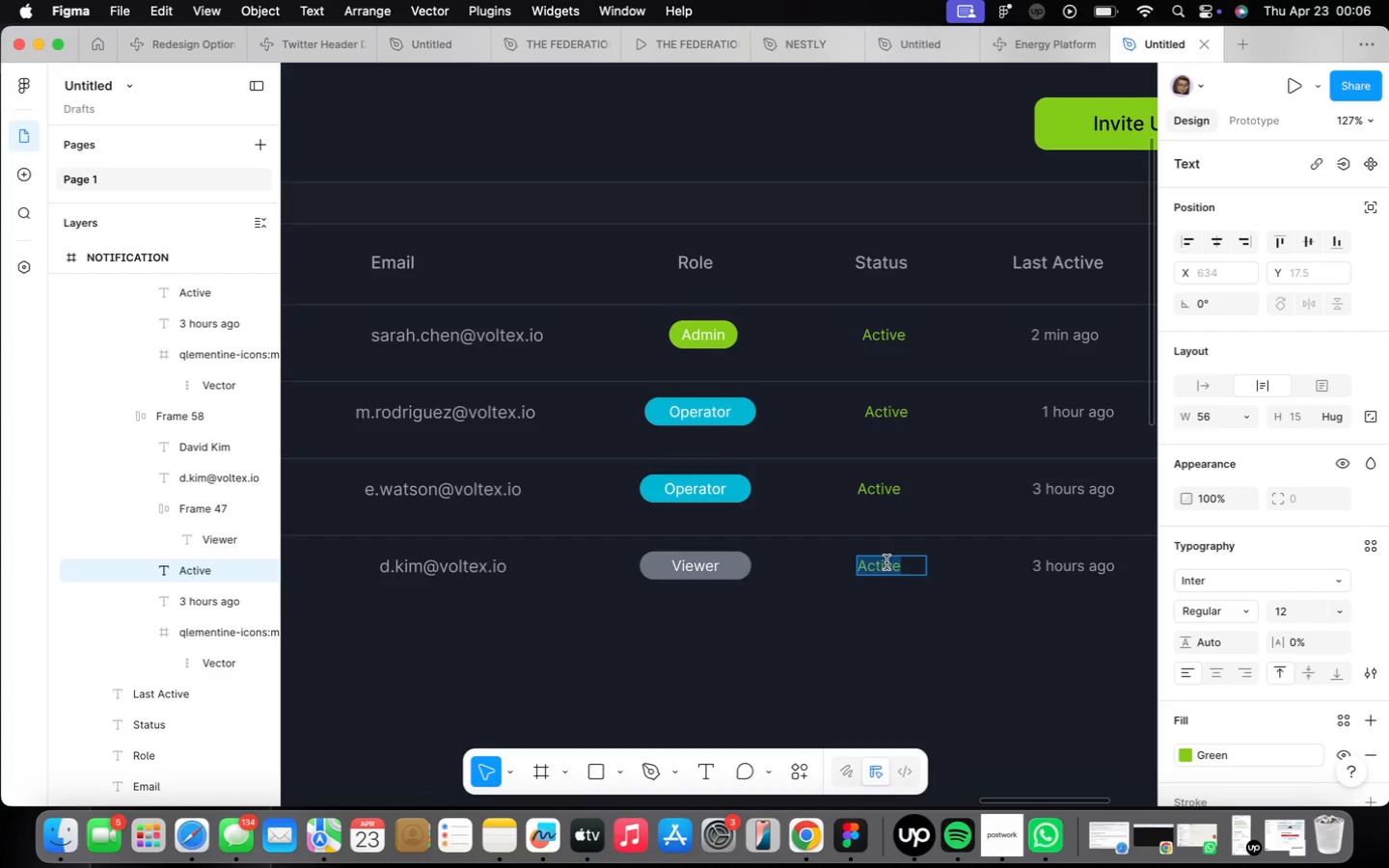 
type(Inactive)
 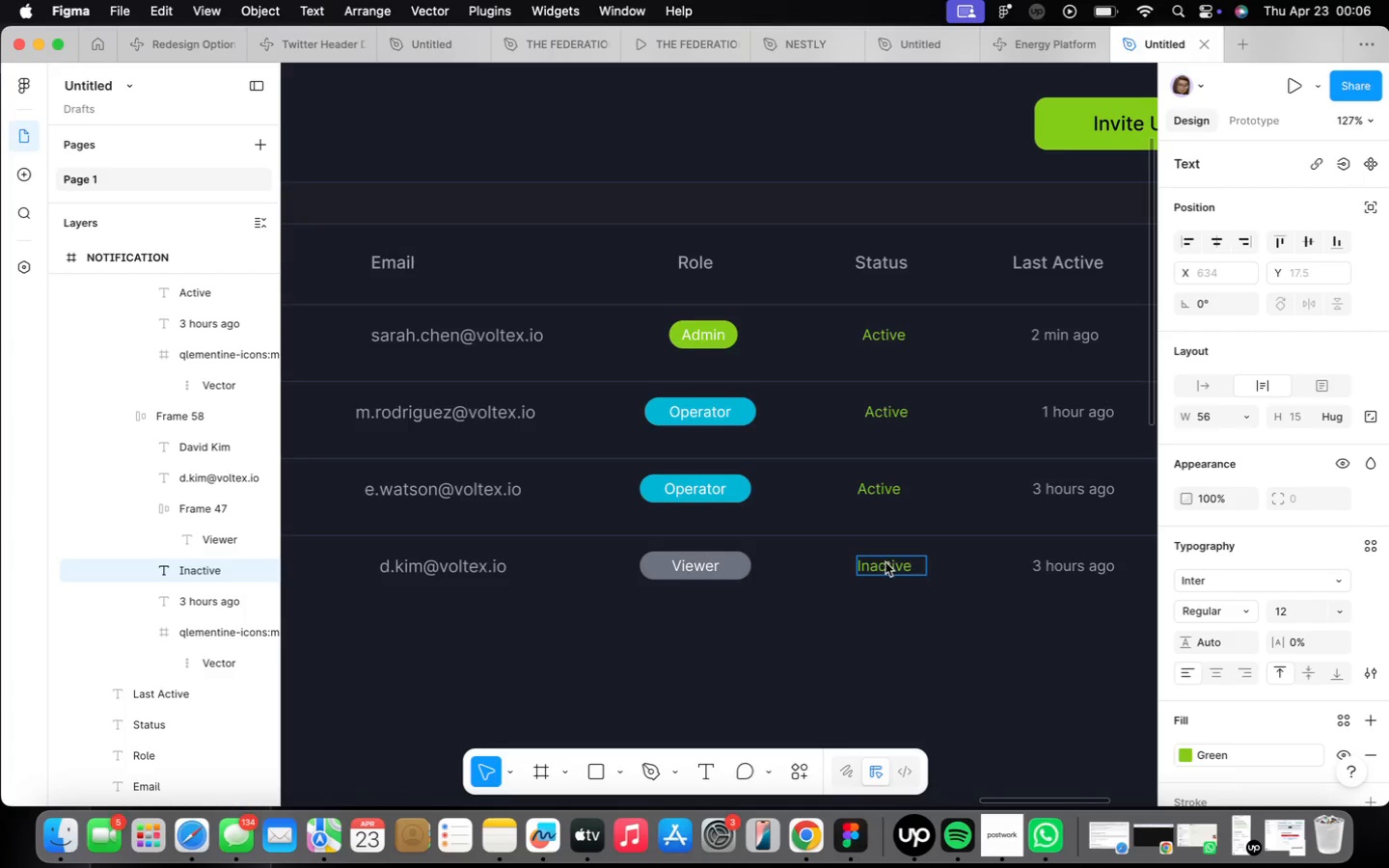 
left_click([893, 581])
 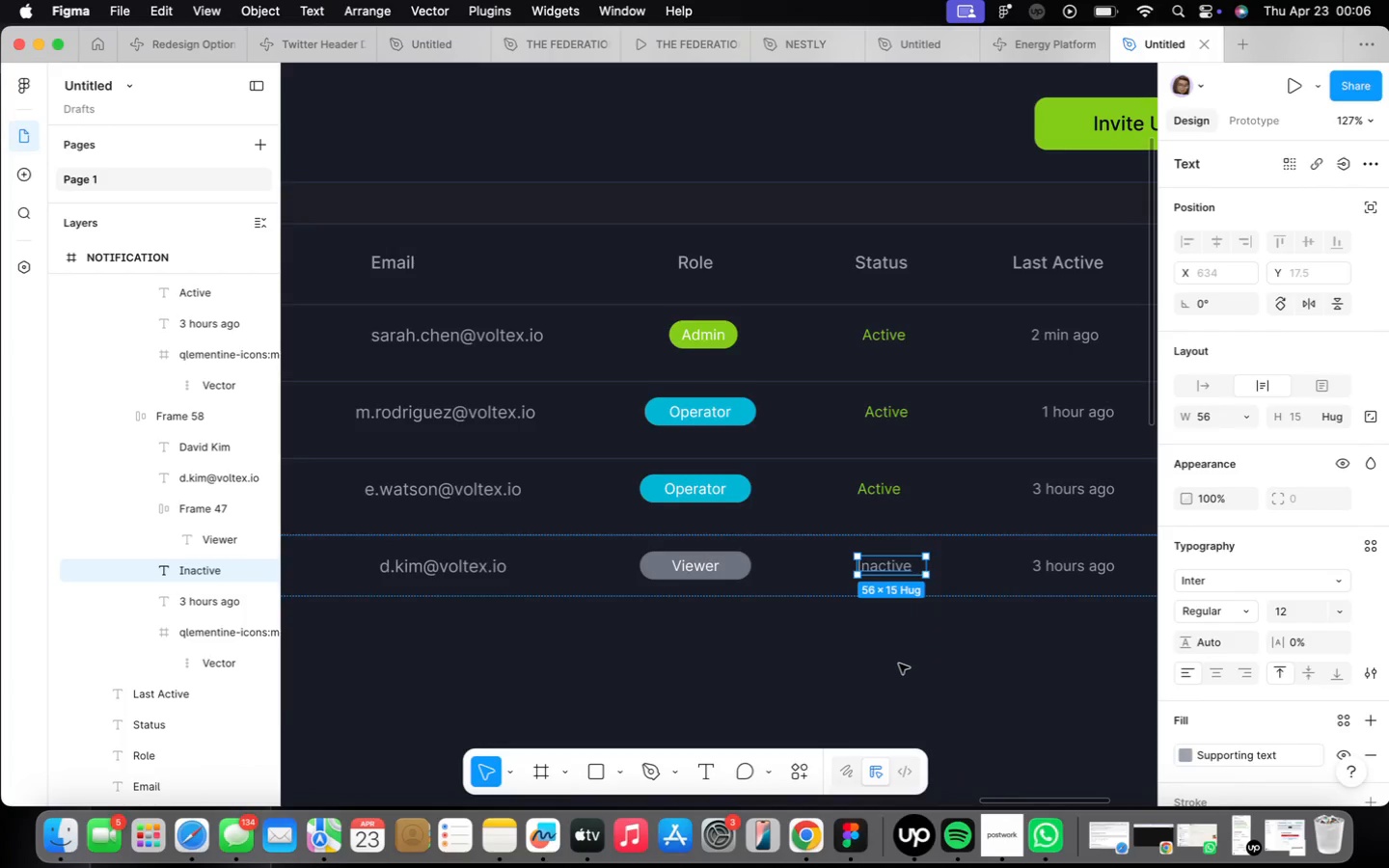 
scroll: coordinate [907, 661], scroll_direction: down, amount: 3.0
 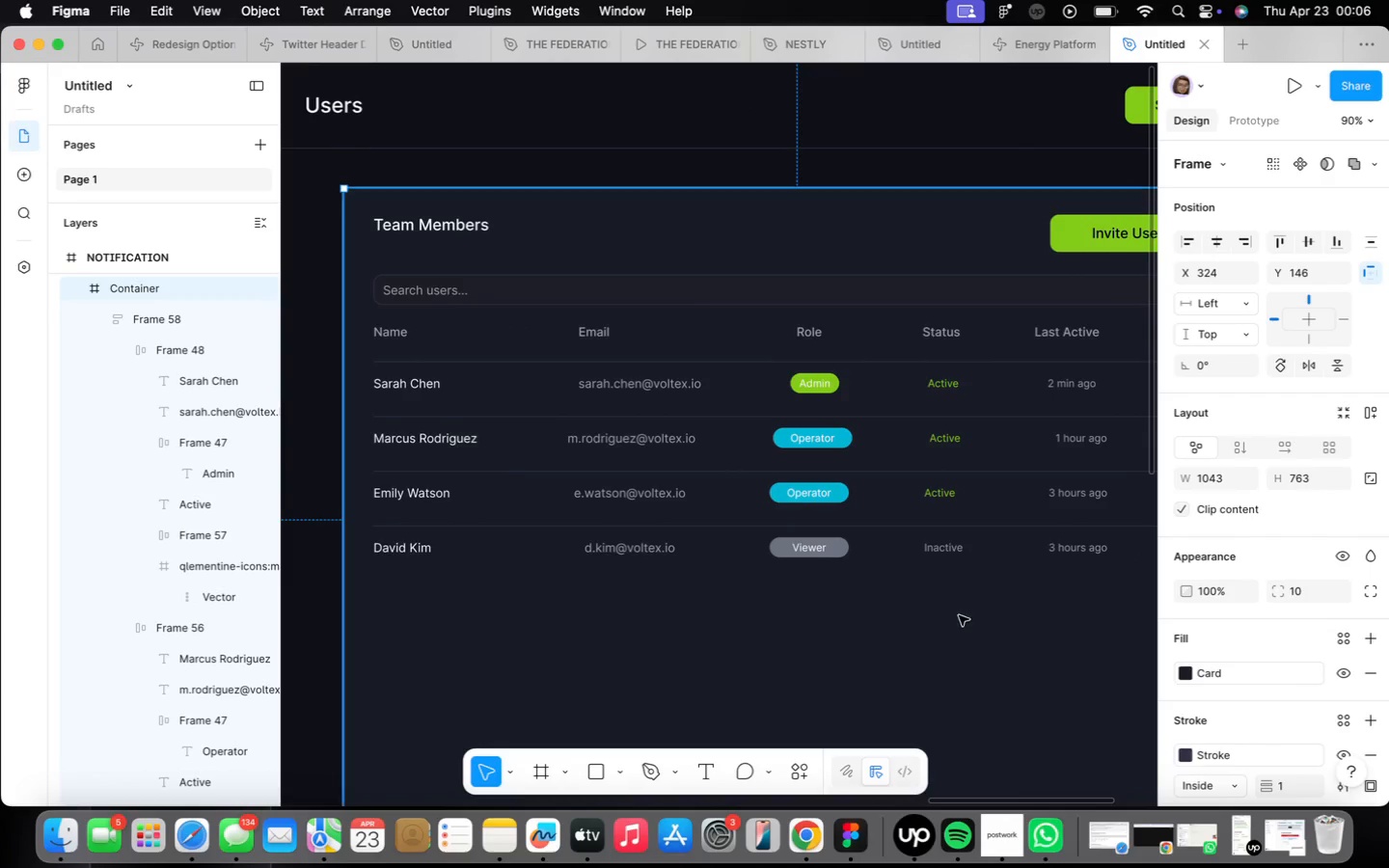 
double_click([626, 544])
 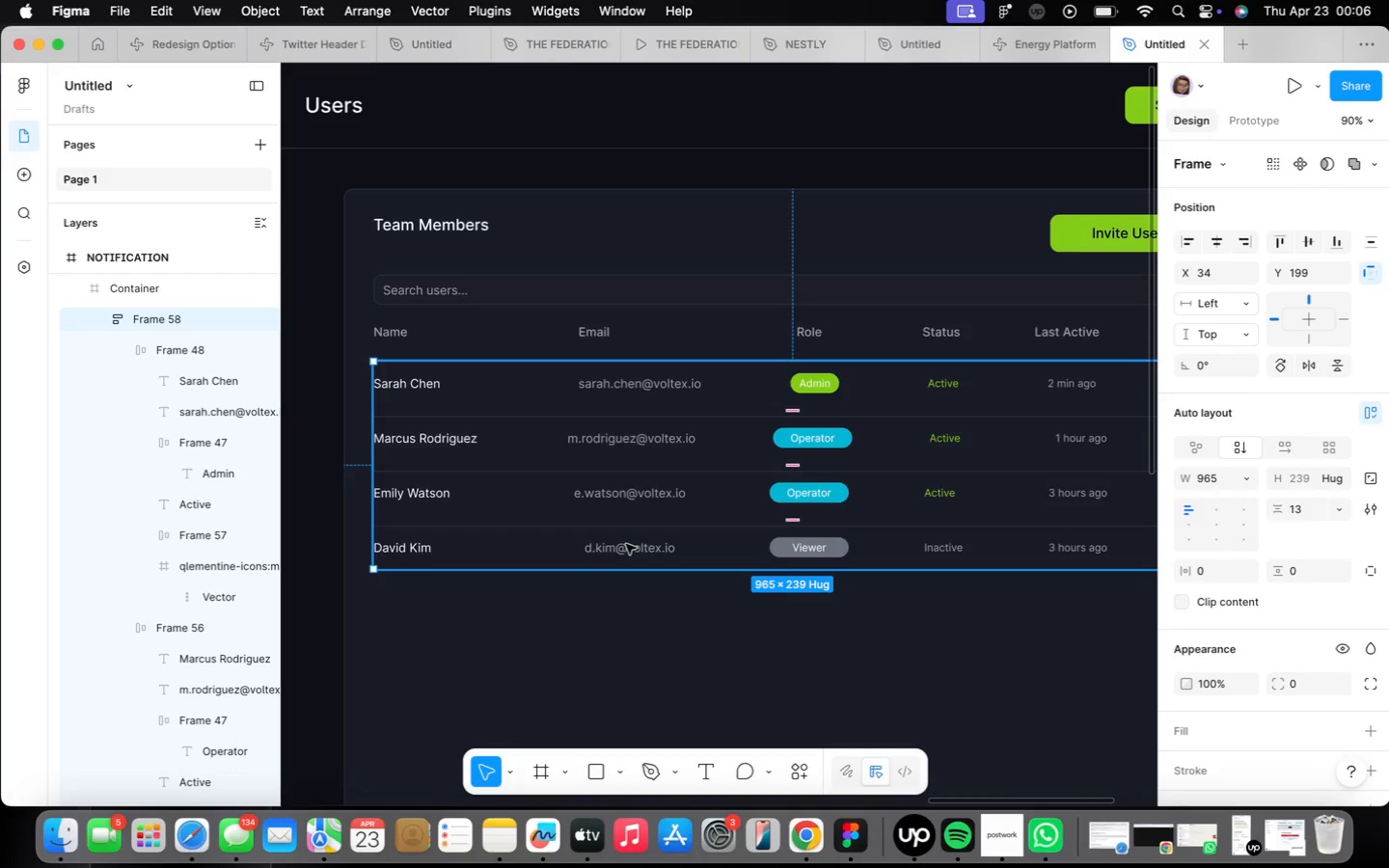 
double_click([626, 544])
 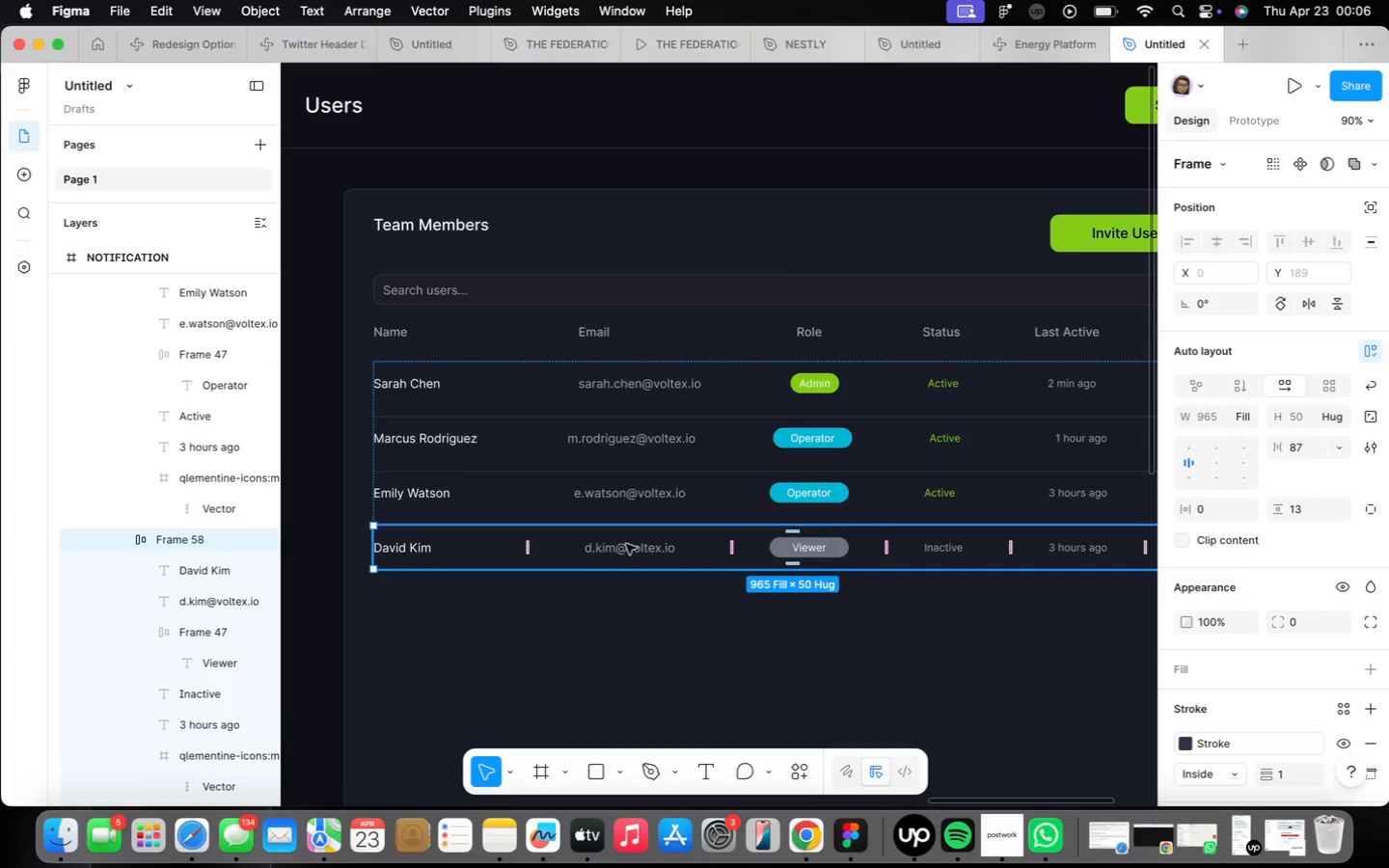 
key(Meta+CommandLeft)
 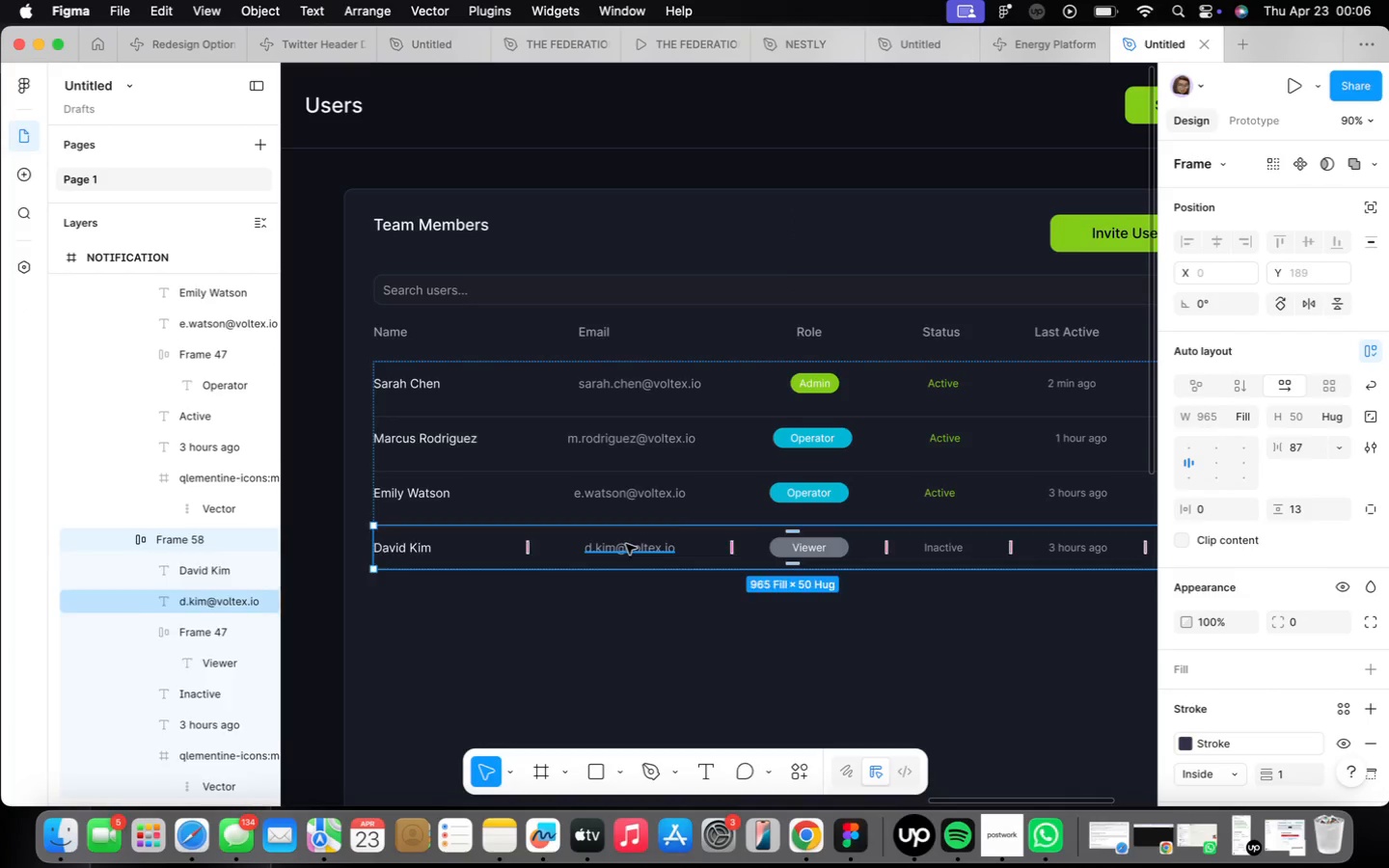 
key(Meta+D)
 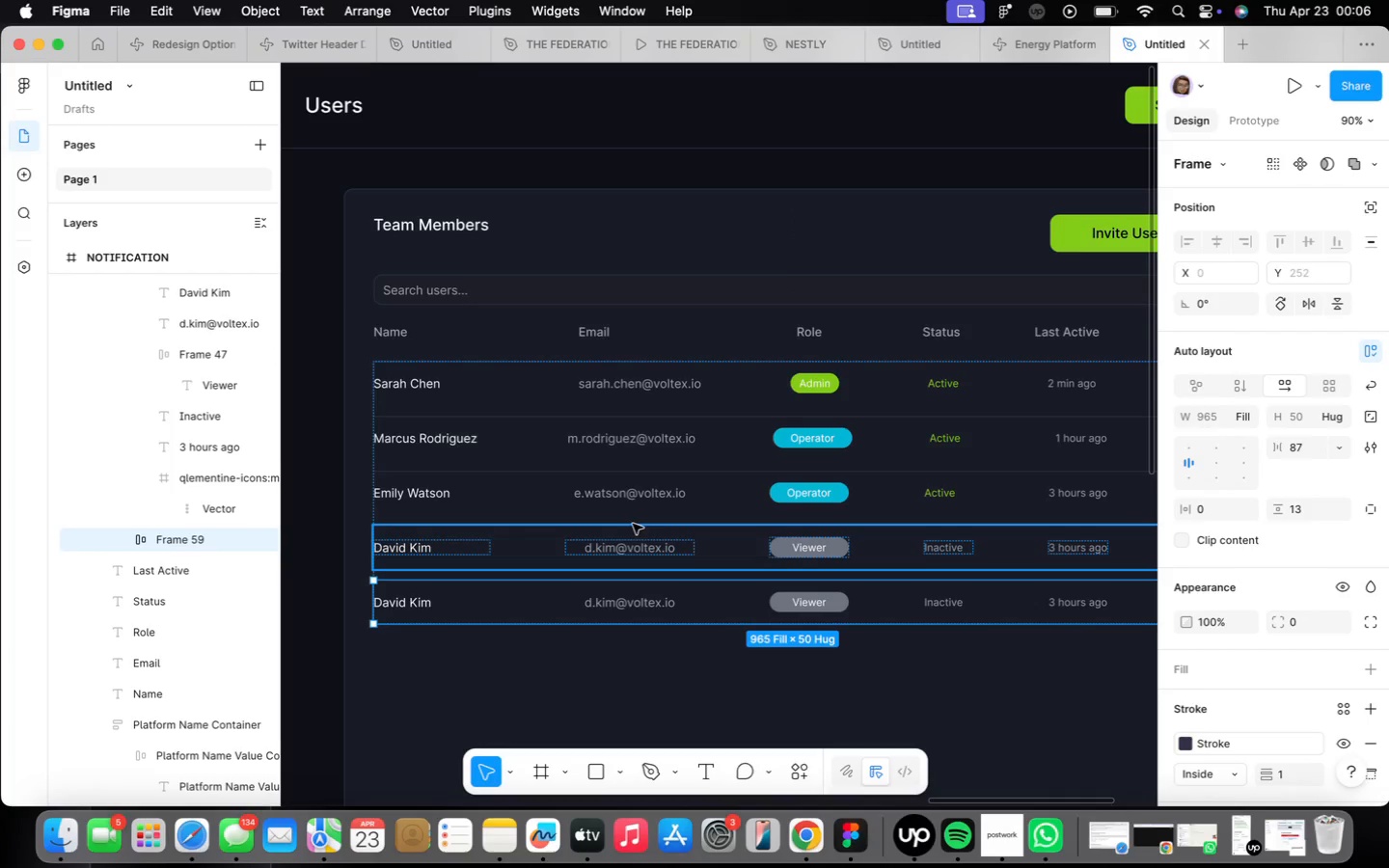 
left_click_drag(start_coordinate=[691, 630], to_coordinate=[682, 545])
 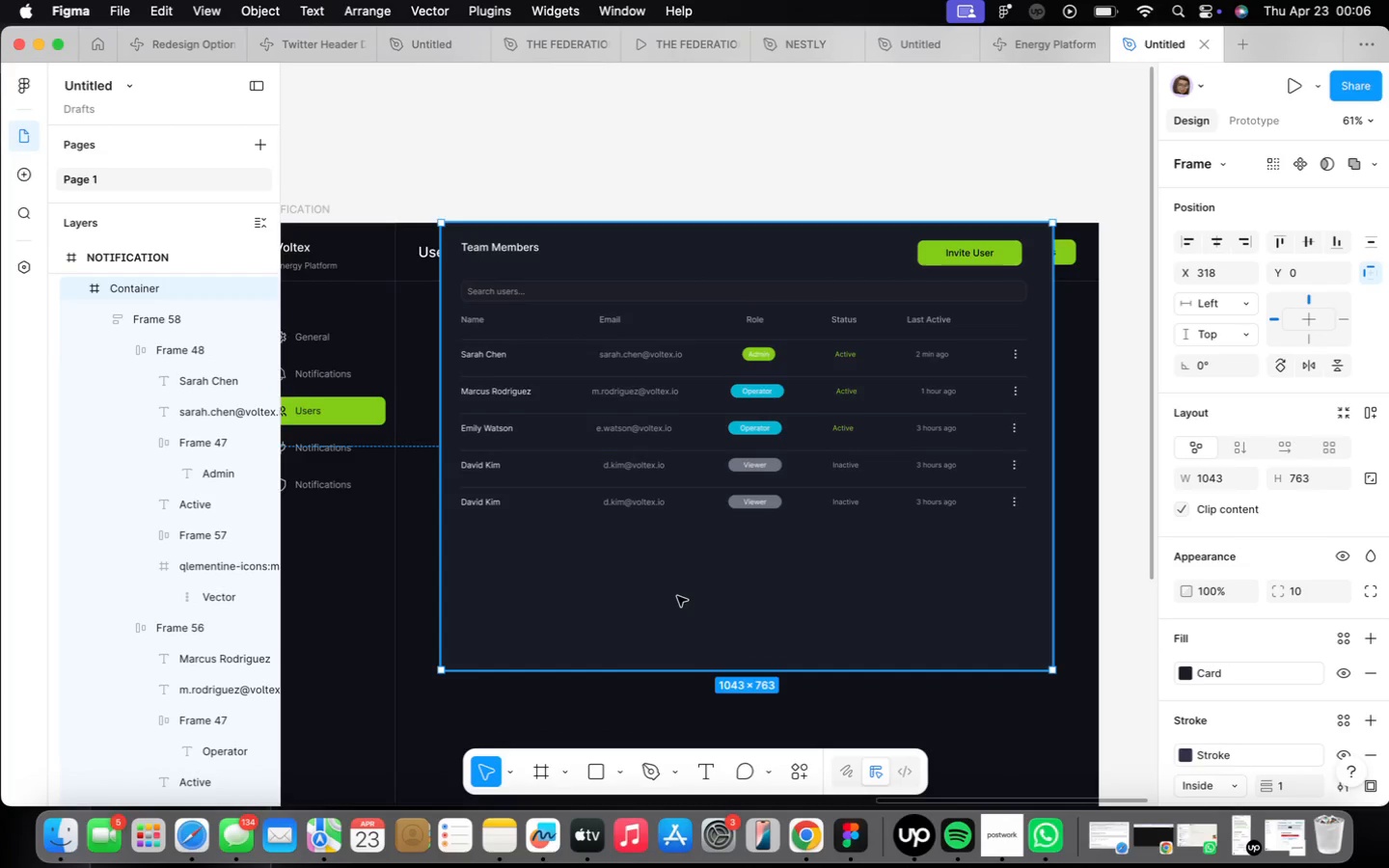 
scroll: coordinate [679, 596], scroll_direction: down, amount: 6.0
 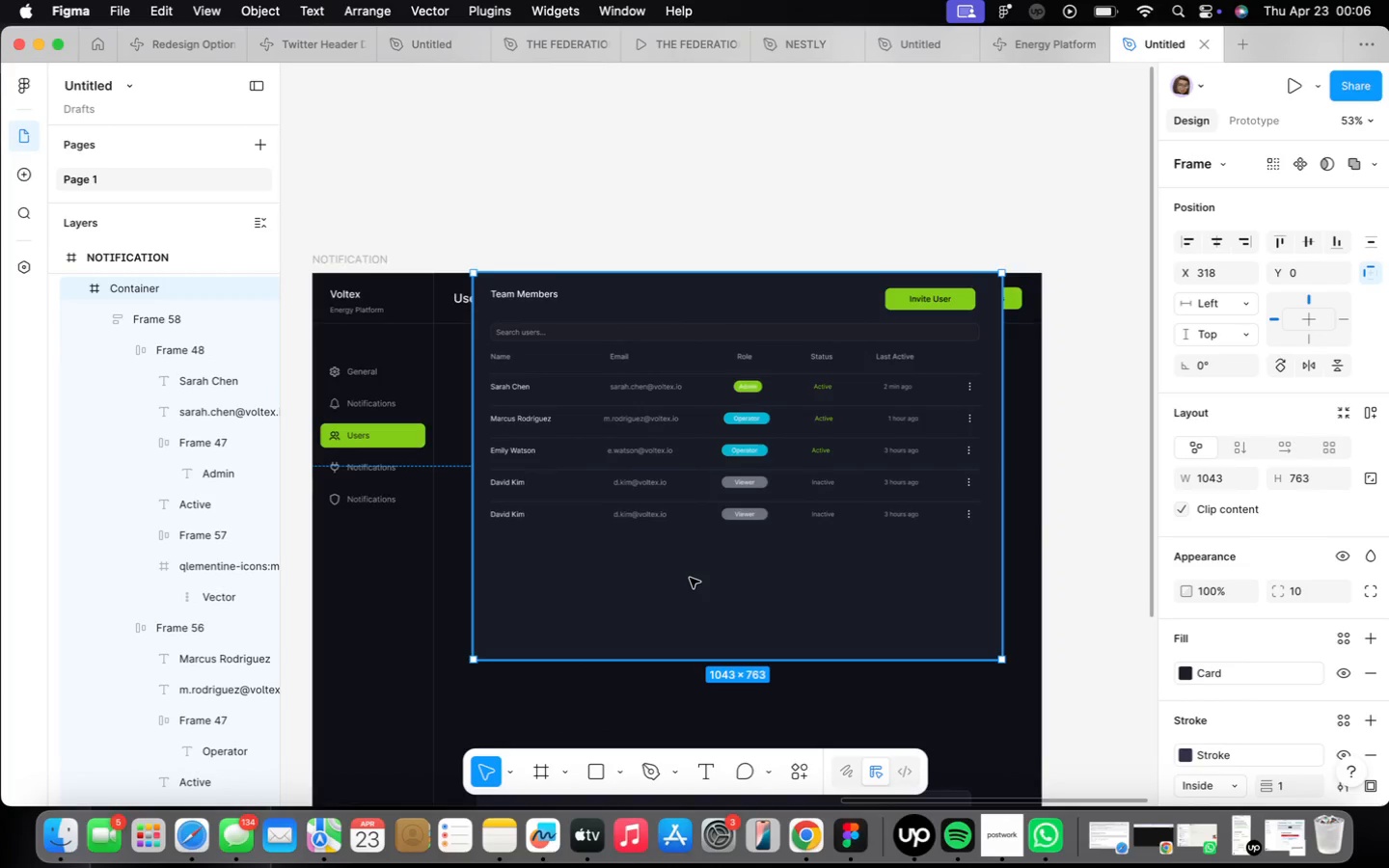 
key(Meta+CommandLeft)
 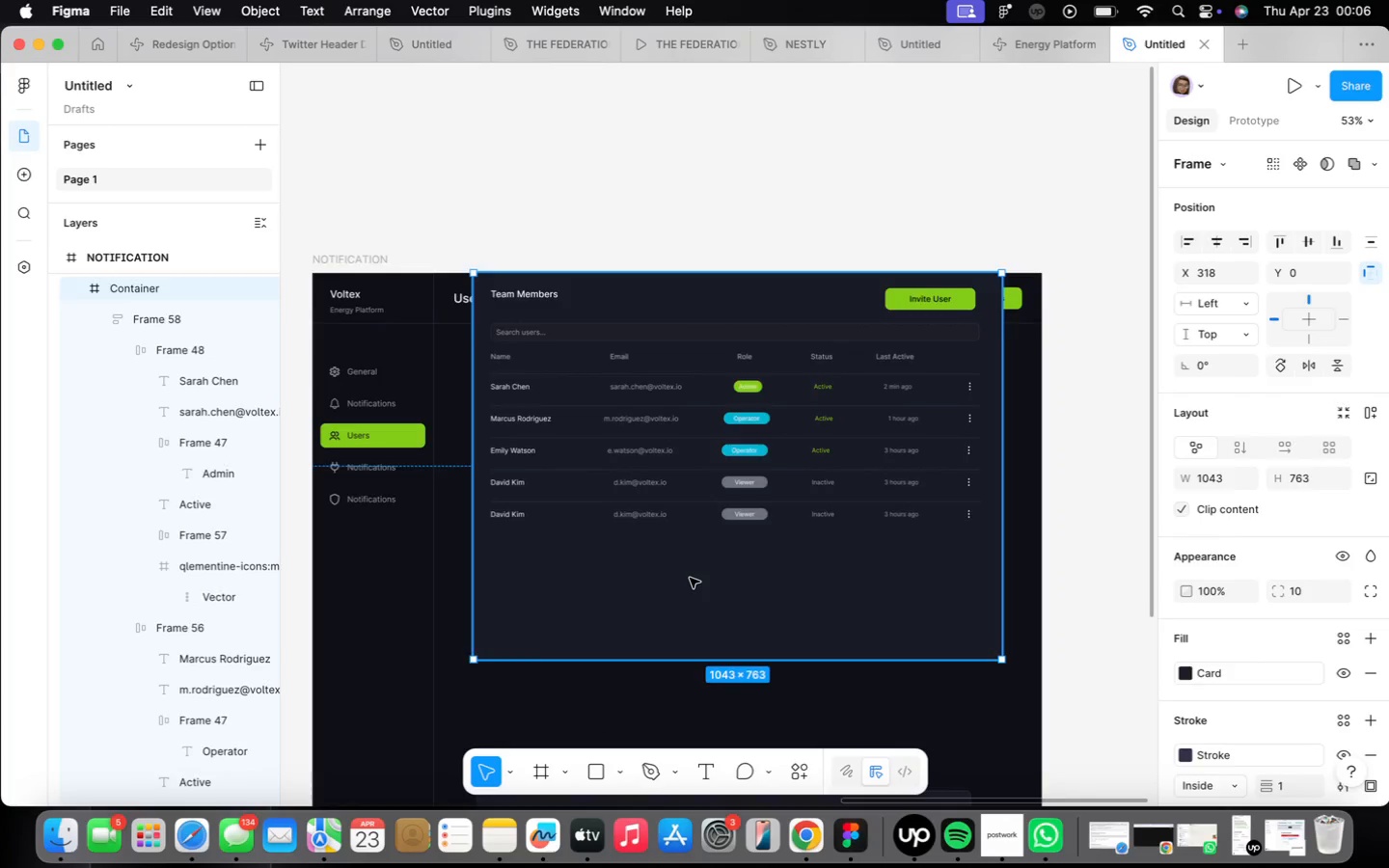 
key(Meta+Z)
 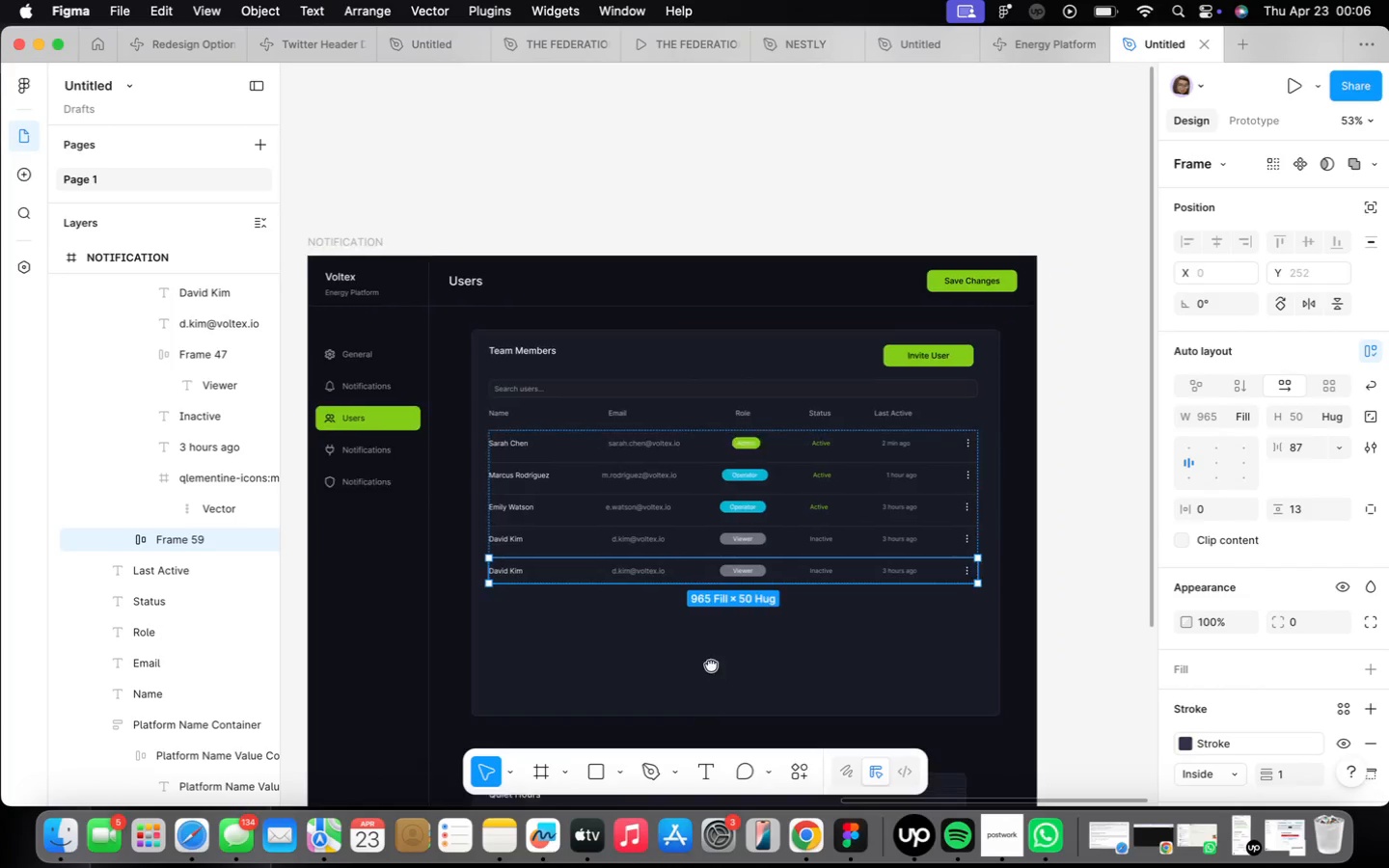 
wait(5.89)
 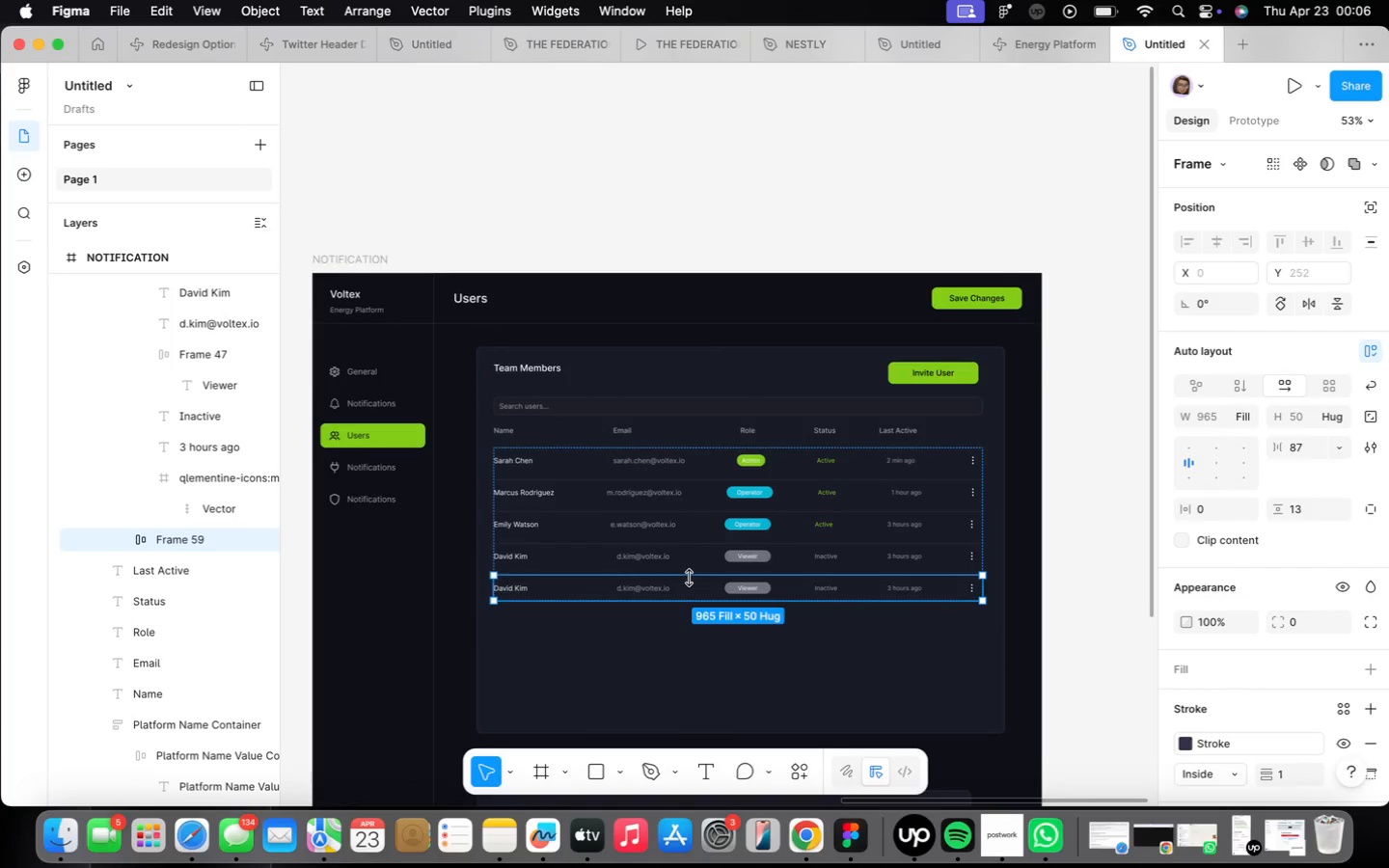 
left_click_drag(start_coordinate=[706, 653], to_coordinate=[697, 536])
 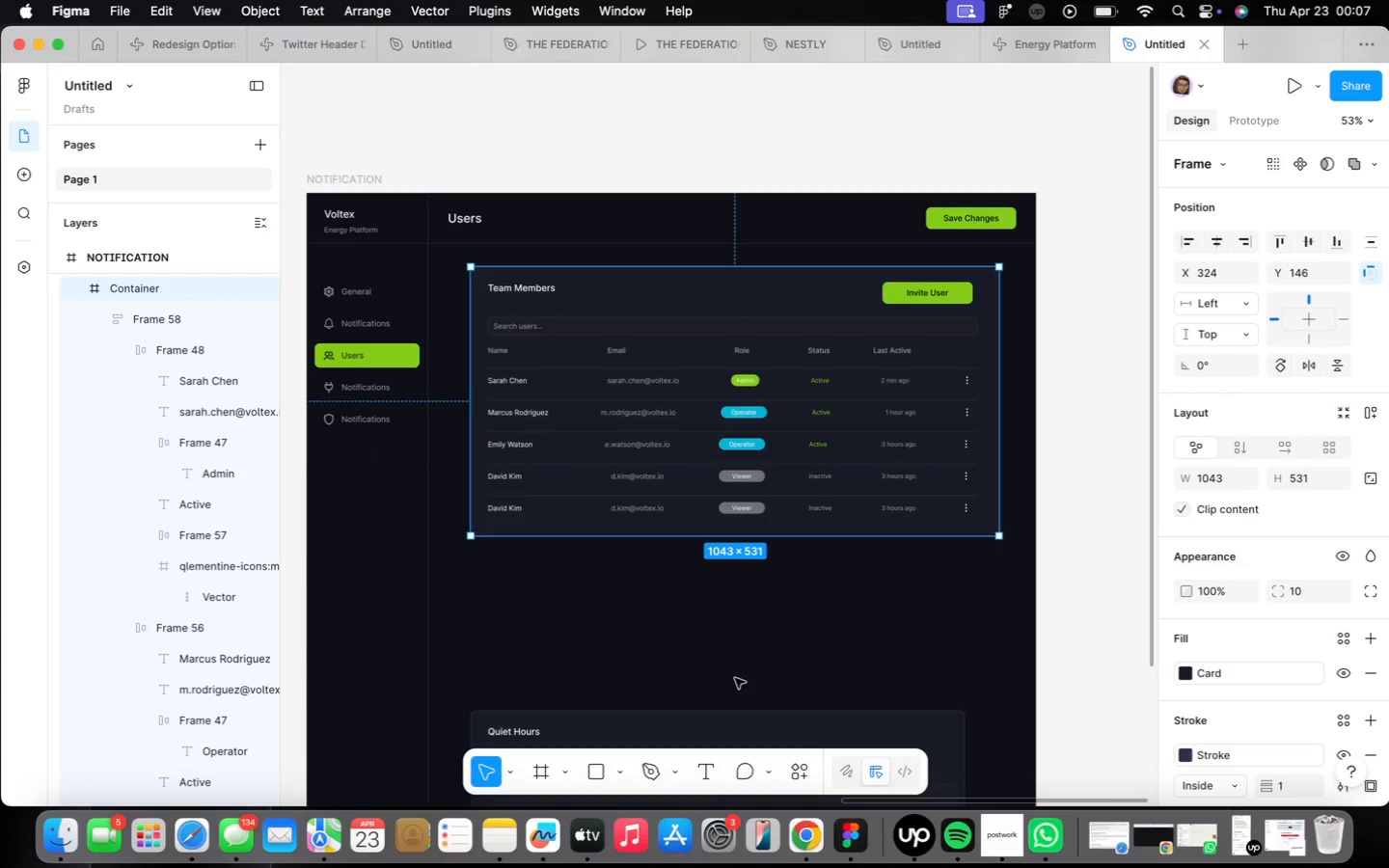 
wait(10.27)
 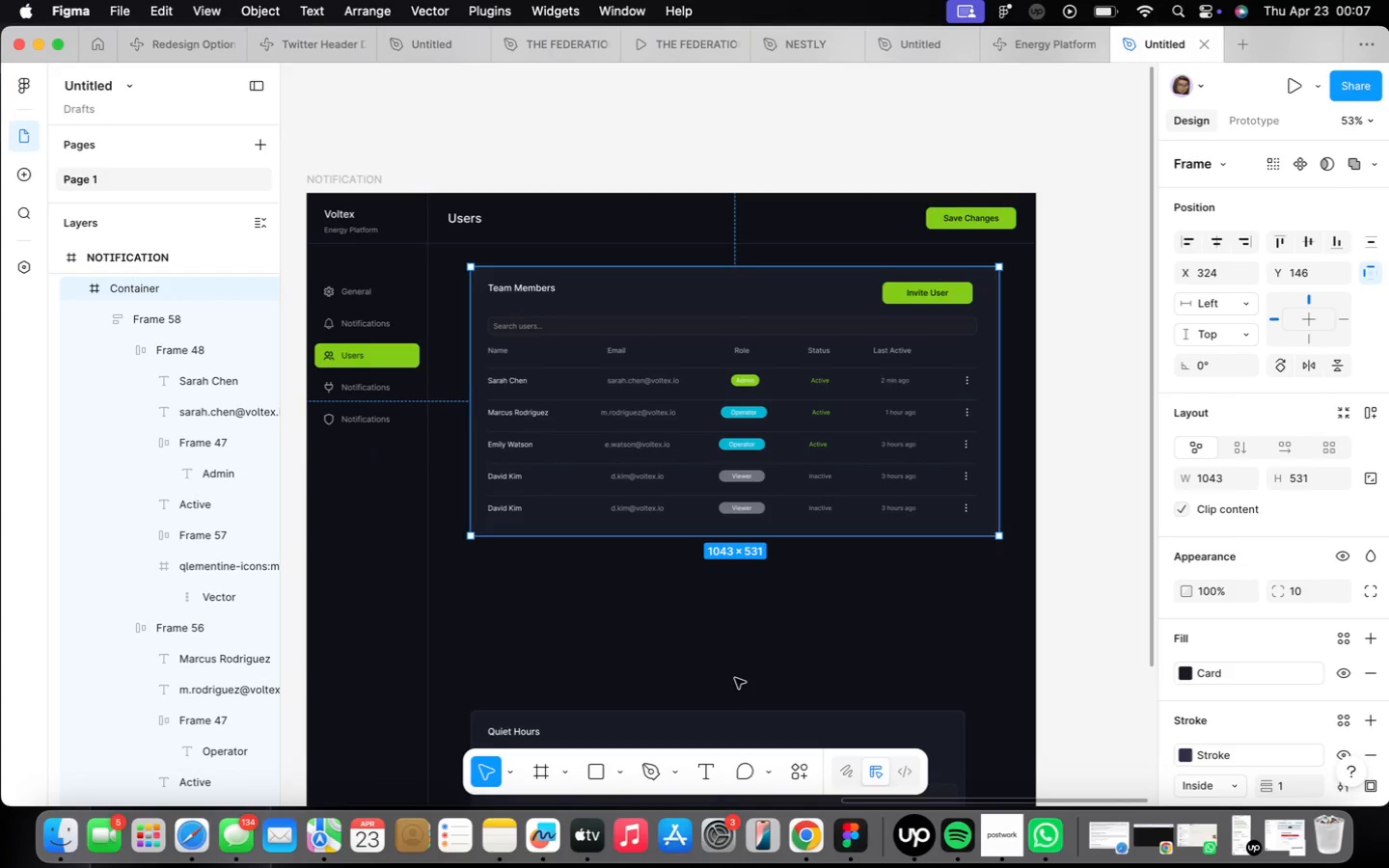 
scroll: coordinate [504, 508], scroll_direction: up, amount: 17.0
 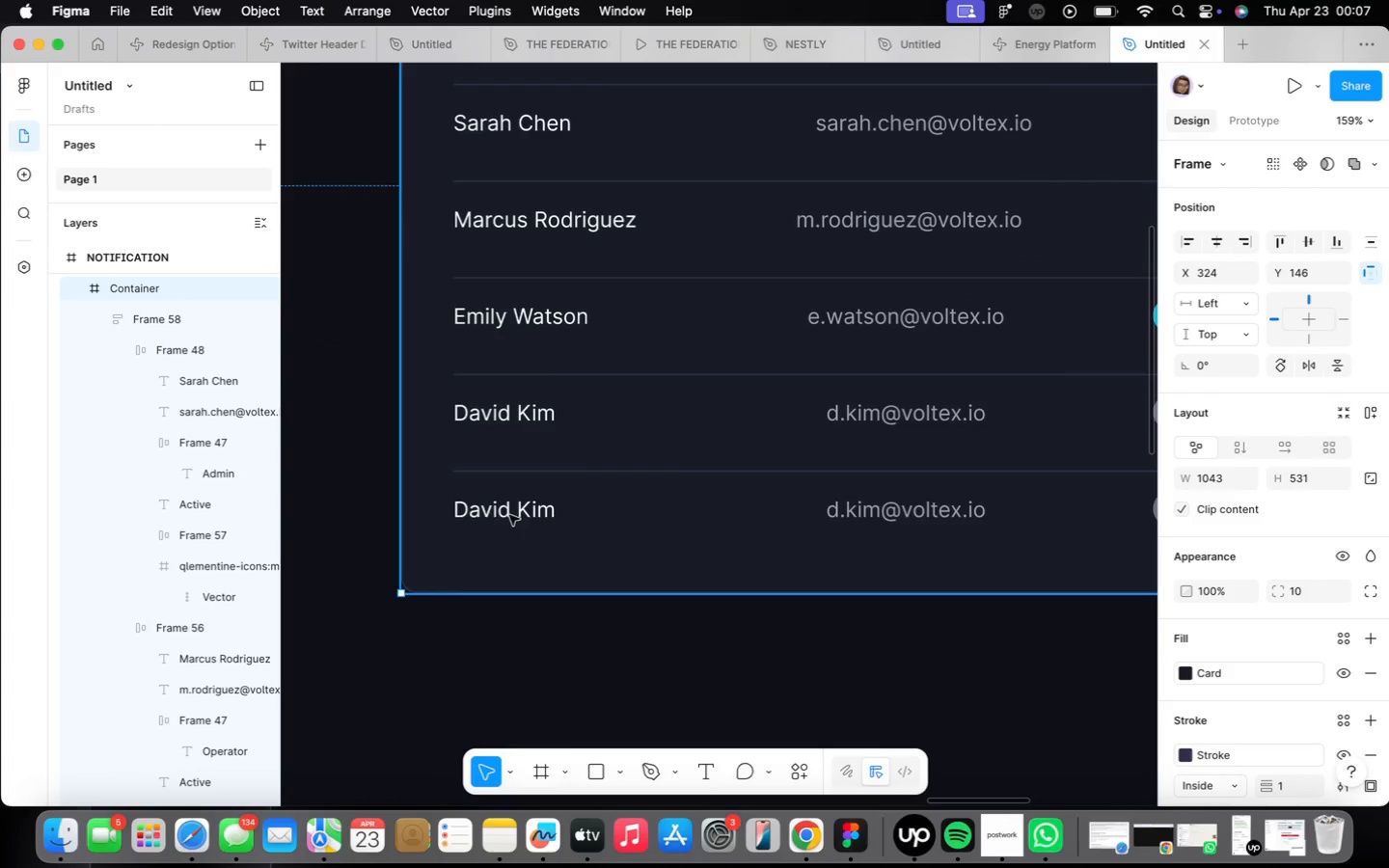 
double_click([510, 516])
 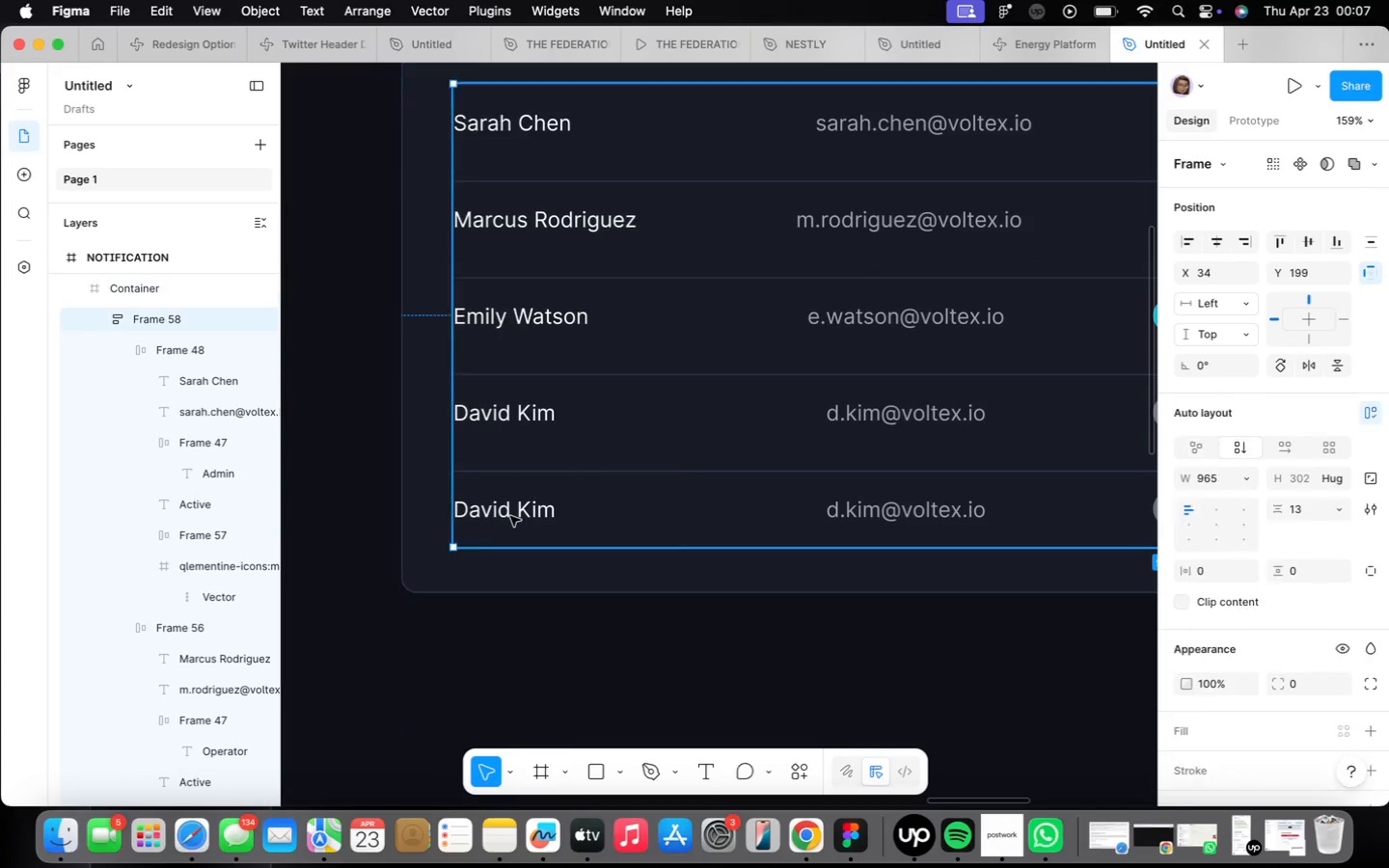 
triple_click([510, 516])
 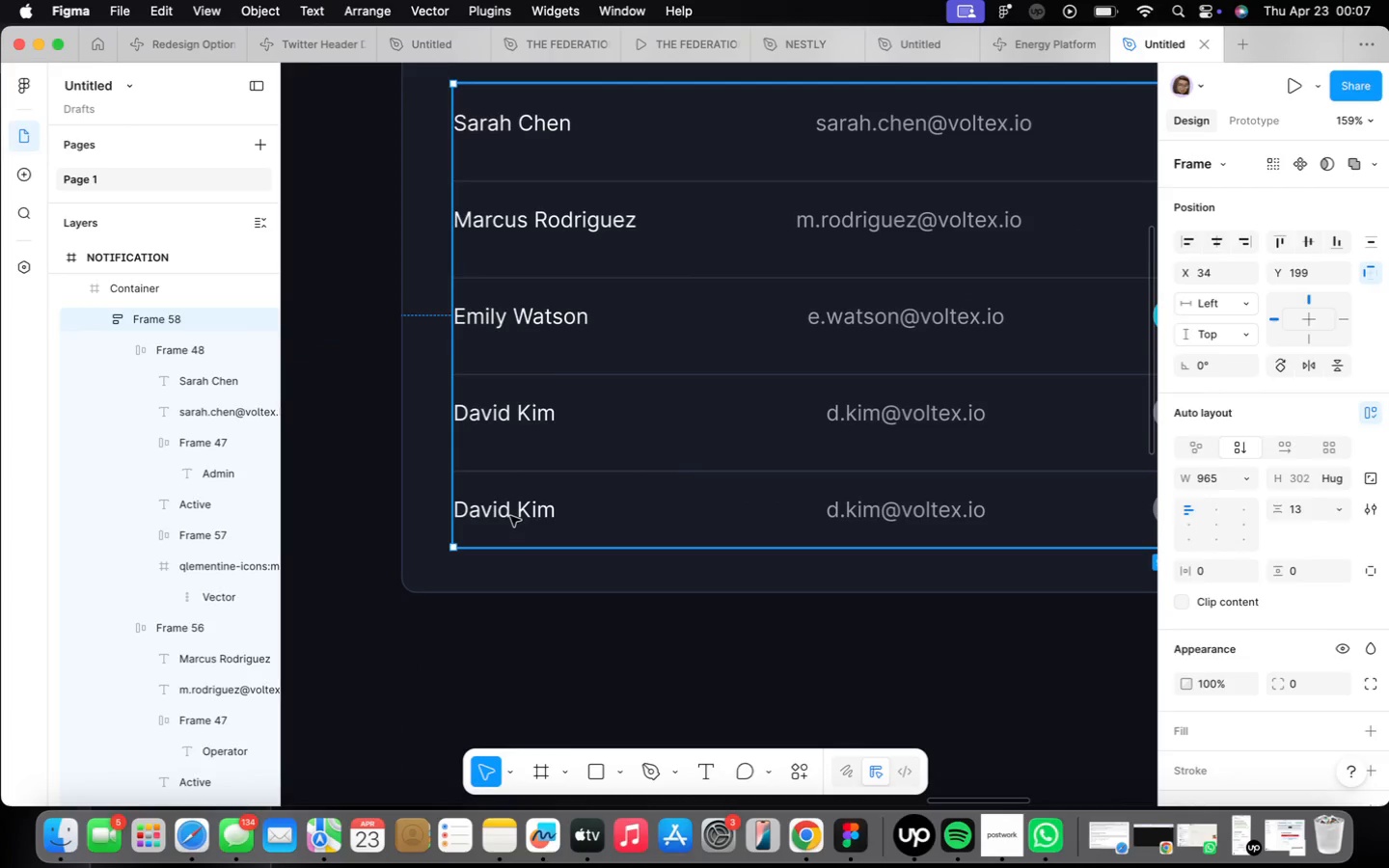 
triple_click([510, 516])
 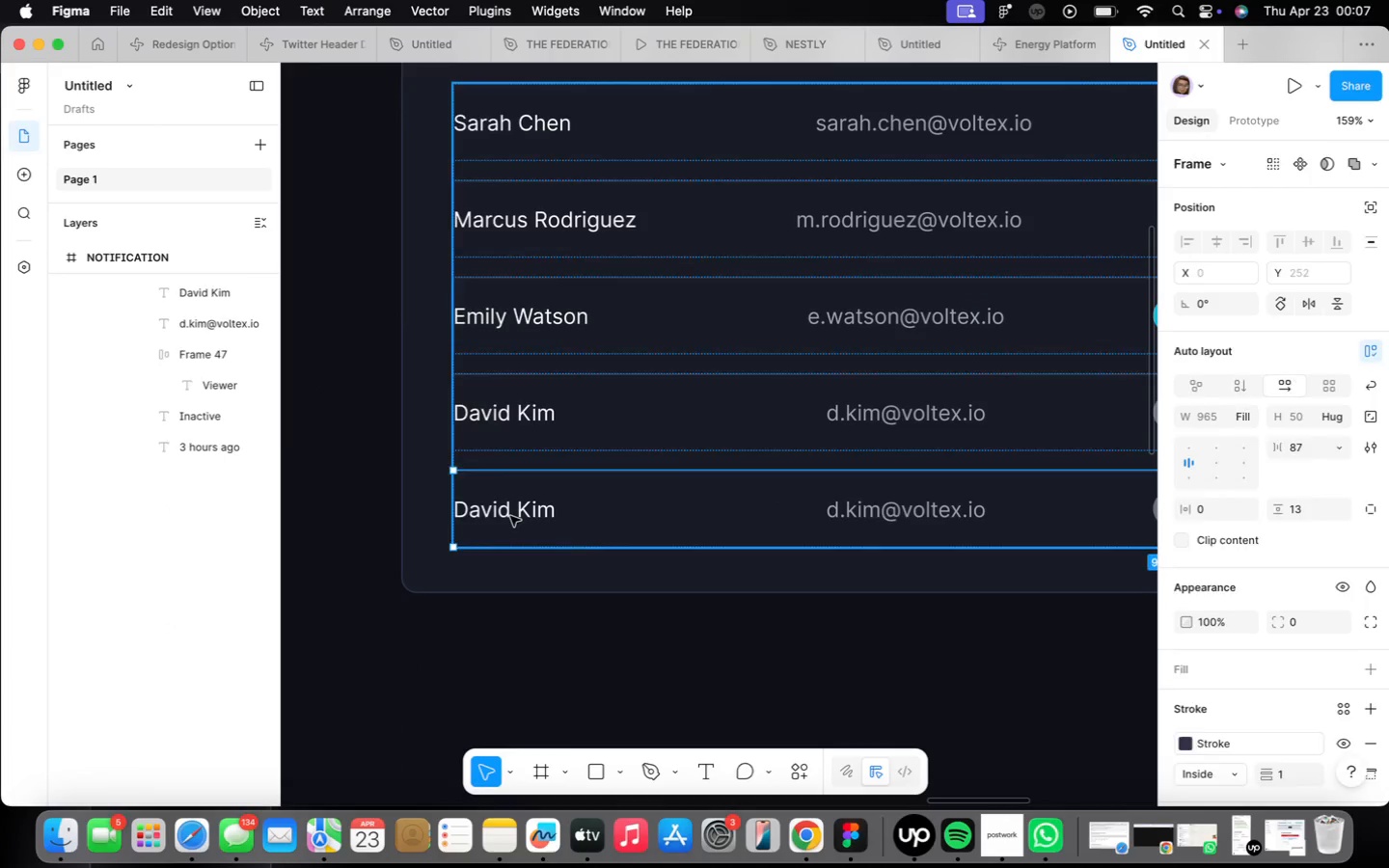 
triple_click([510, 516])
 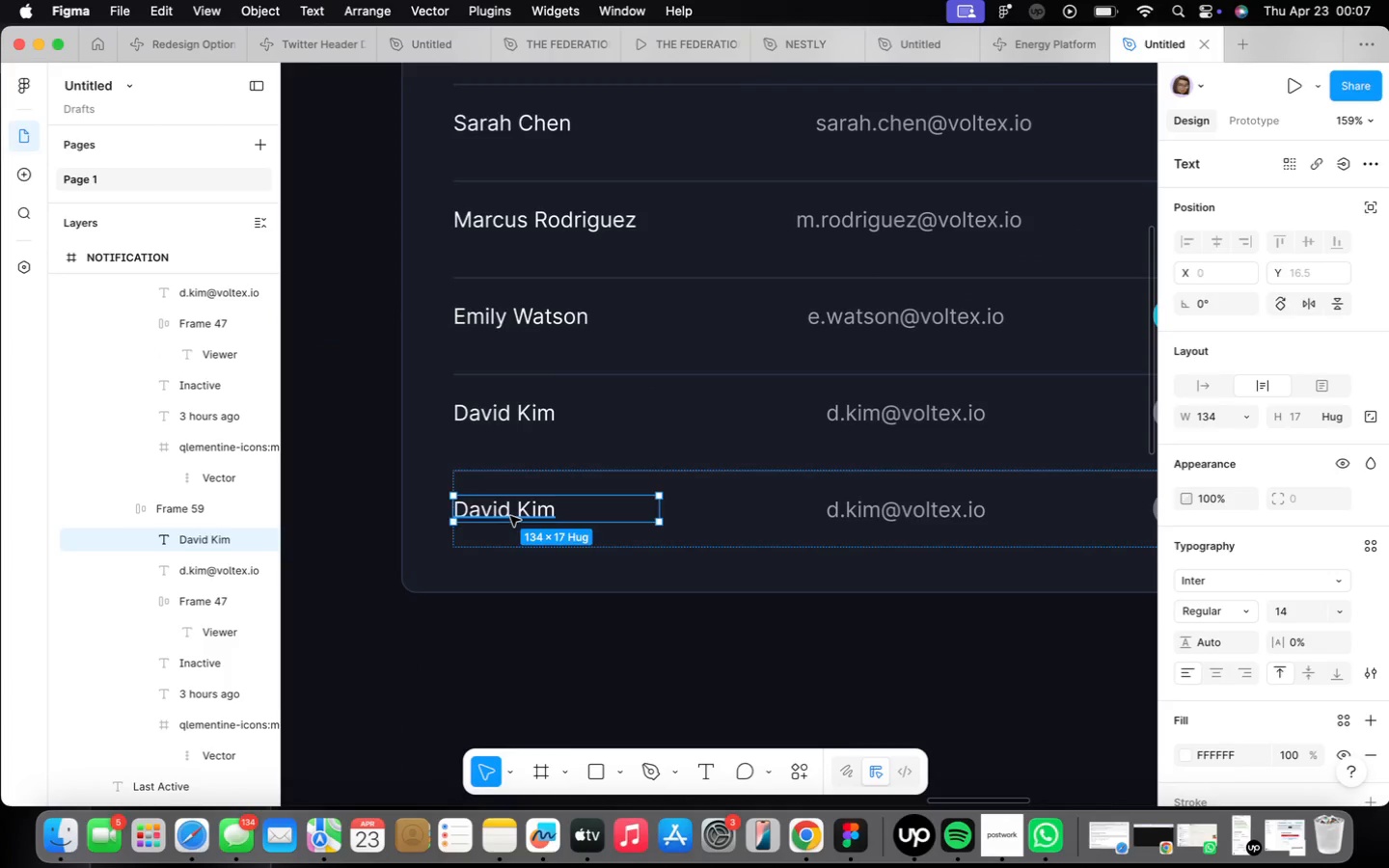 
triple_click([510, 516])
 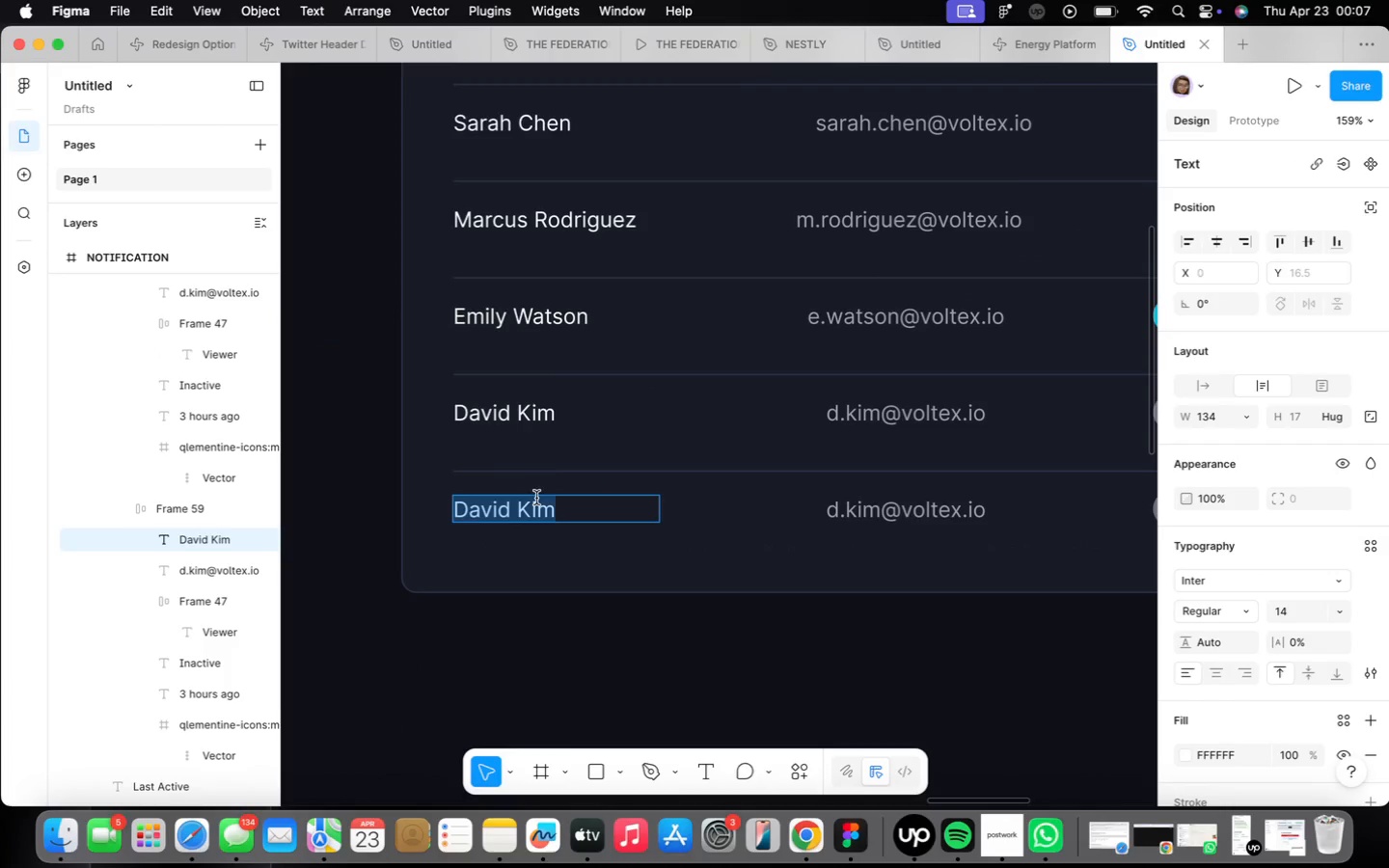 
type(Alex Thompo)
key(Backspace)
type(son)
 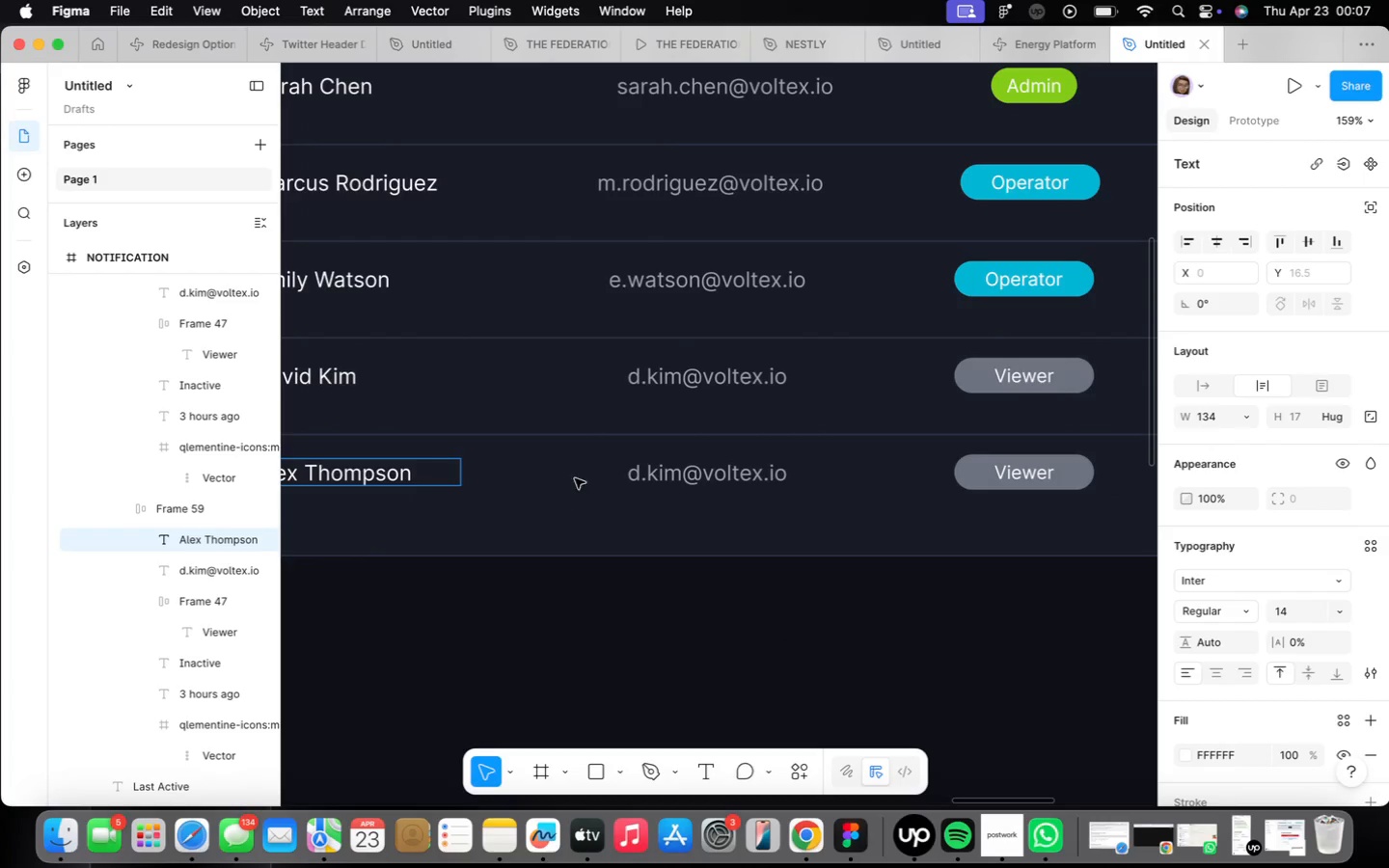 
double_click([693, 475])
 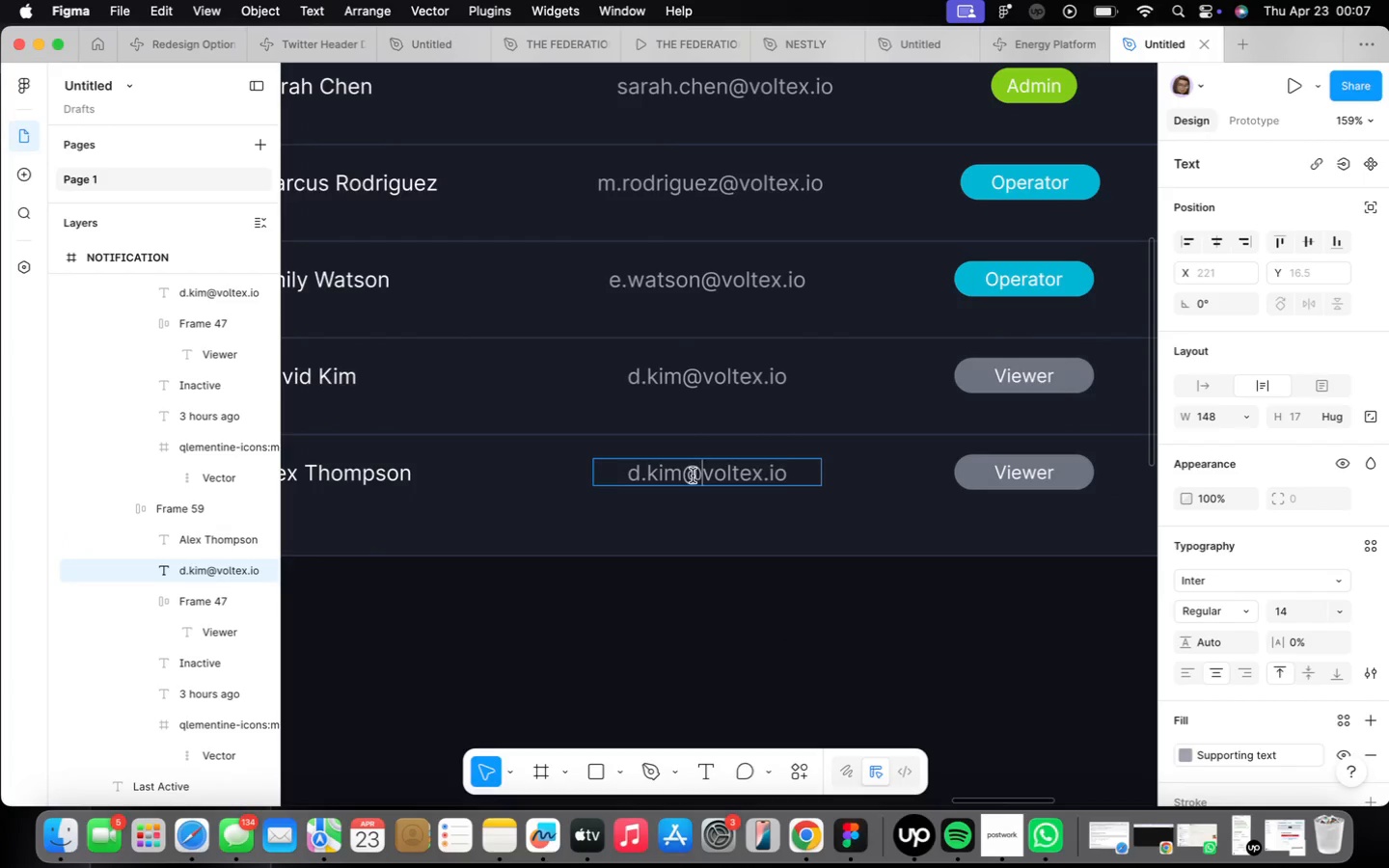 
triple_click([693, 475])
 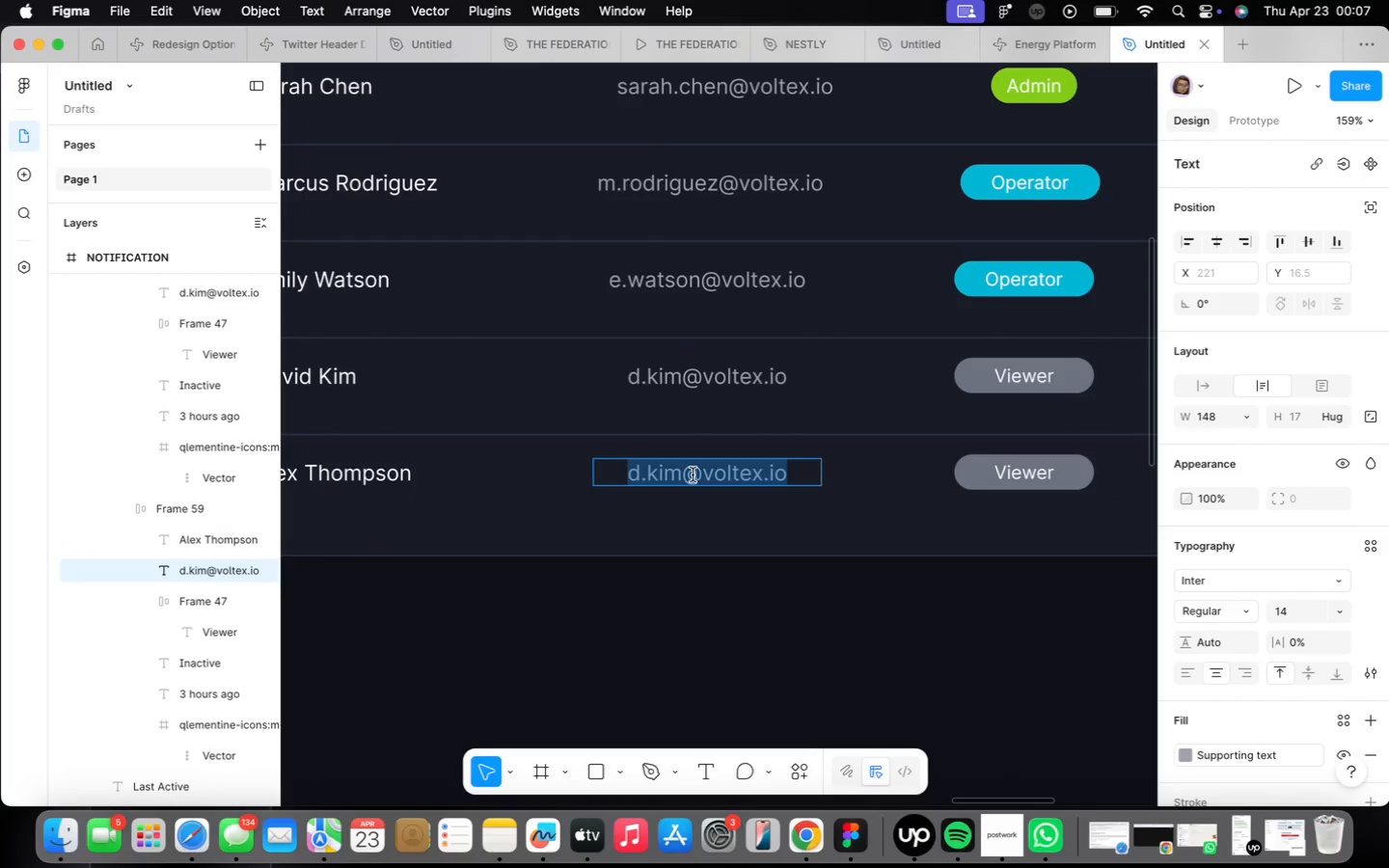 
type(a.thomp)
 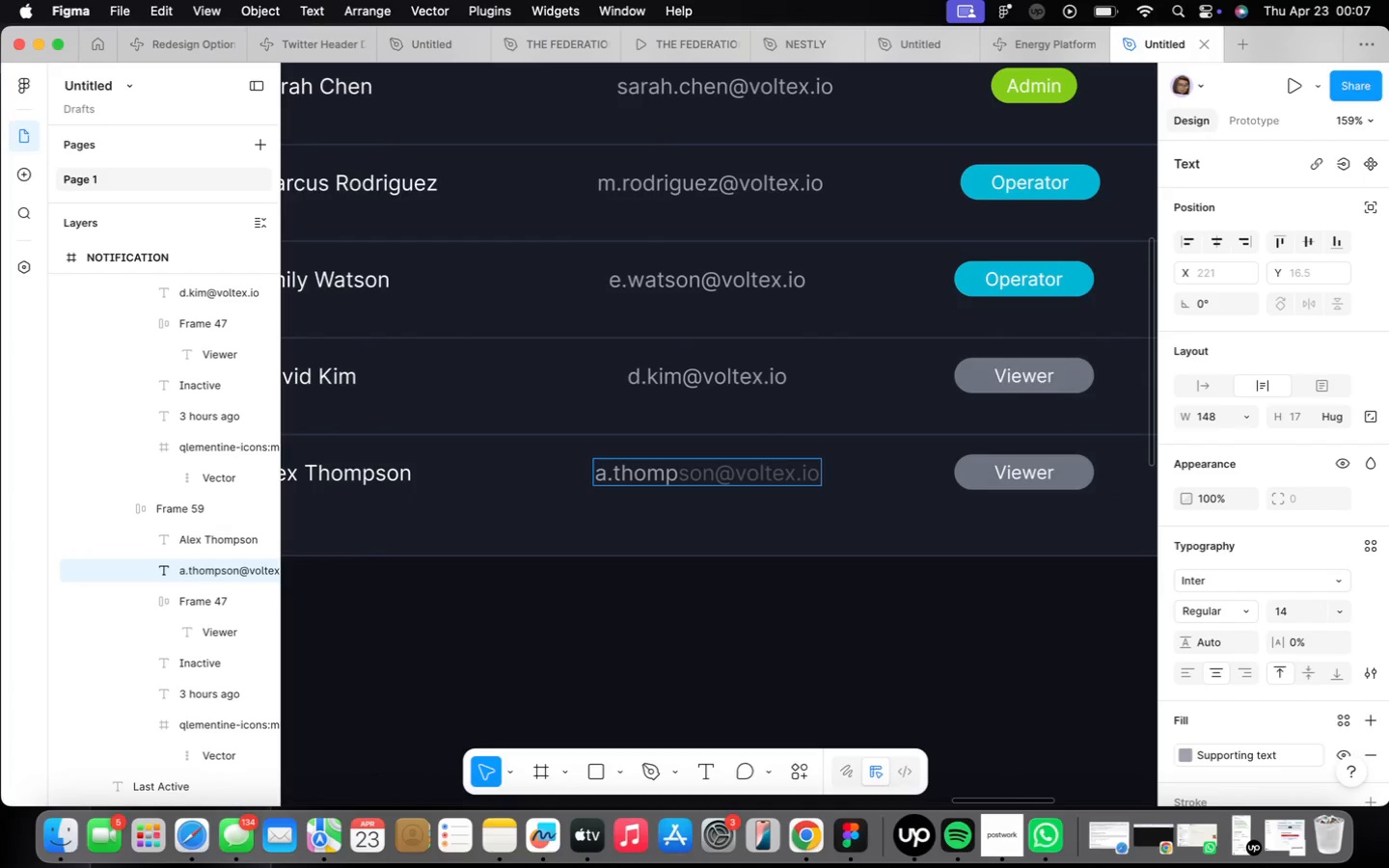 
key(ArrowRight)
 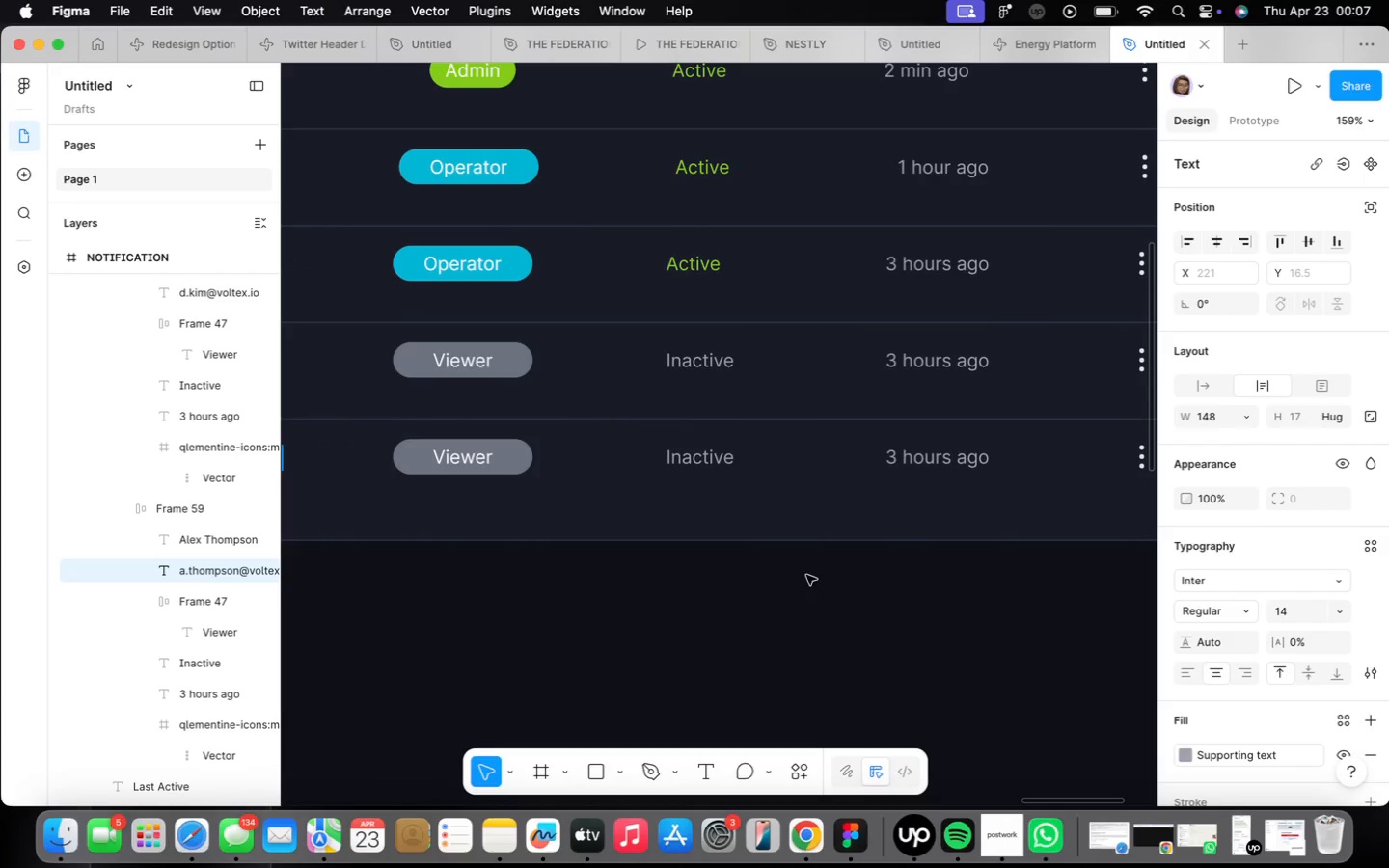 
wait(5.8)
 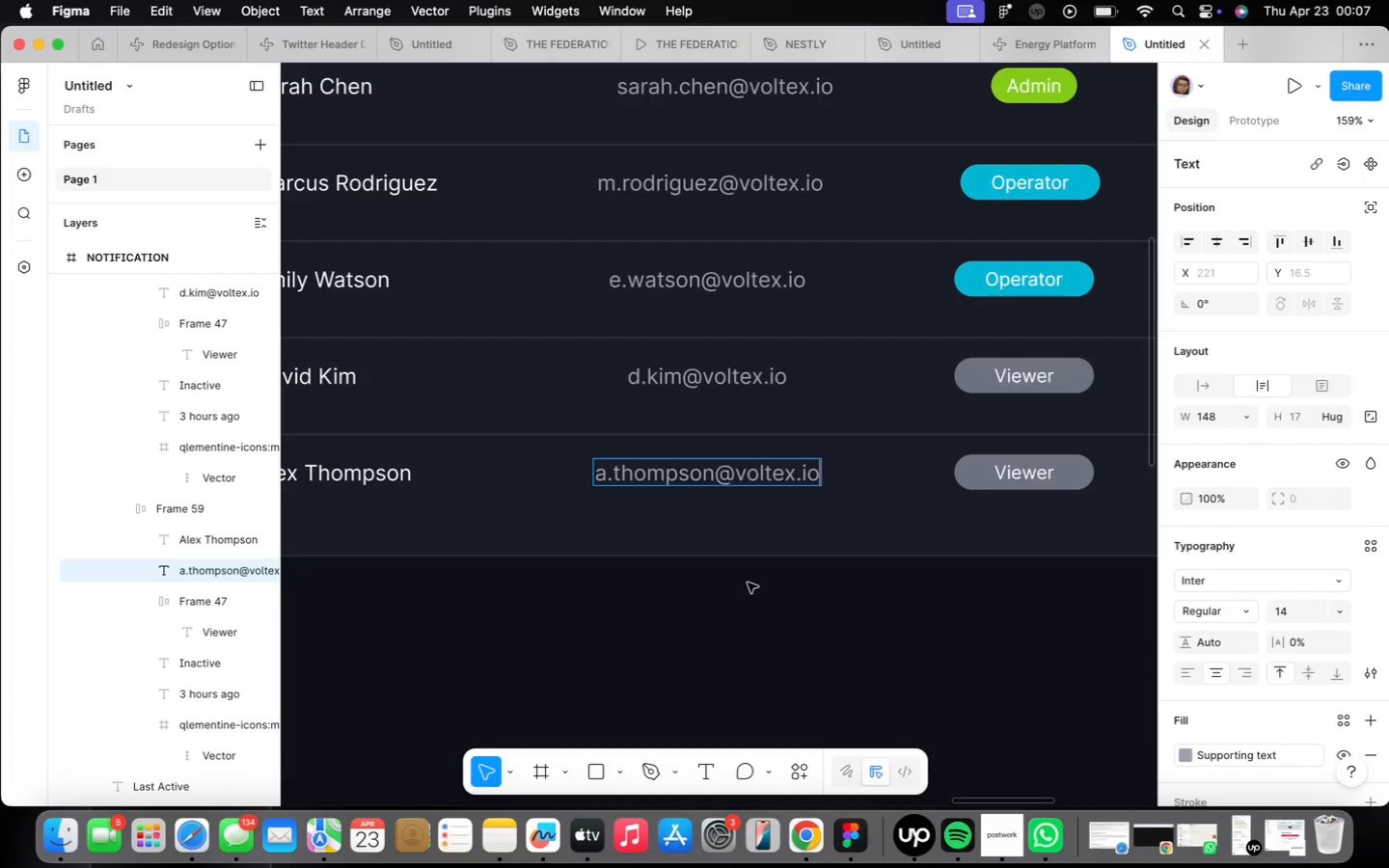 
double_click([846, 524])
 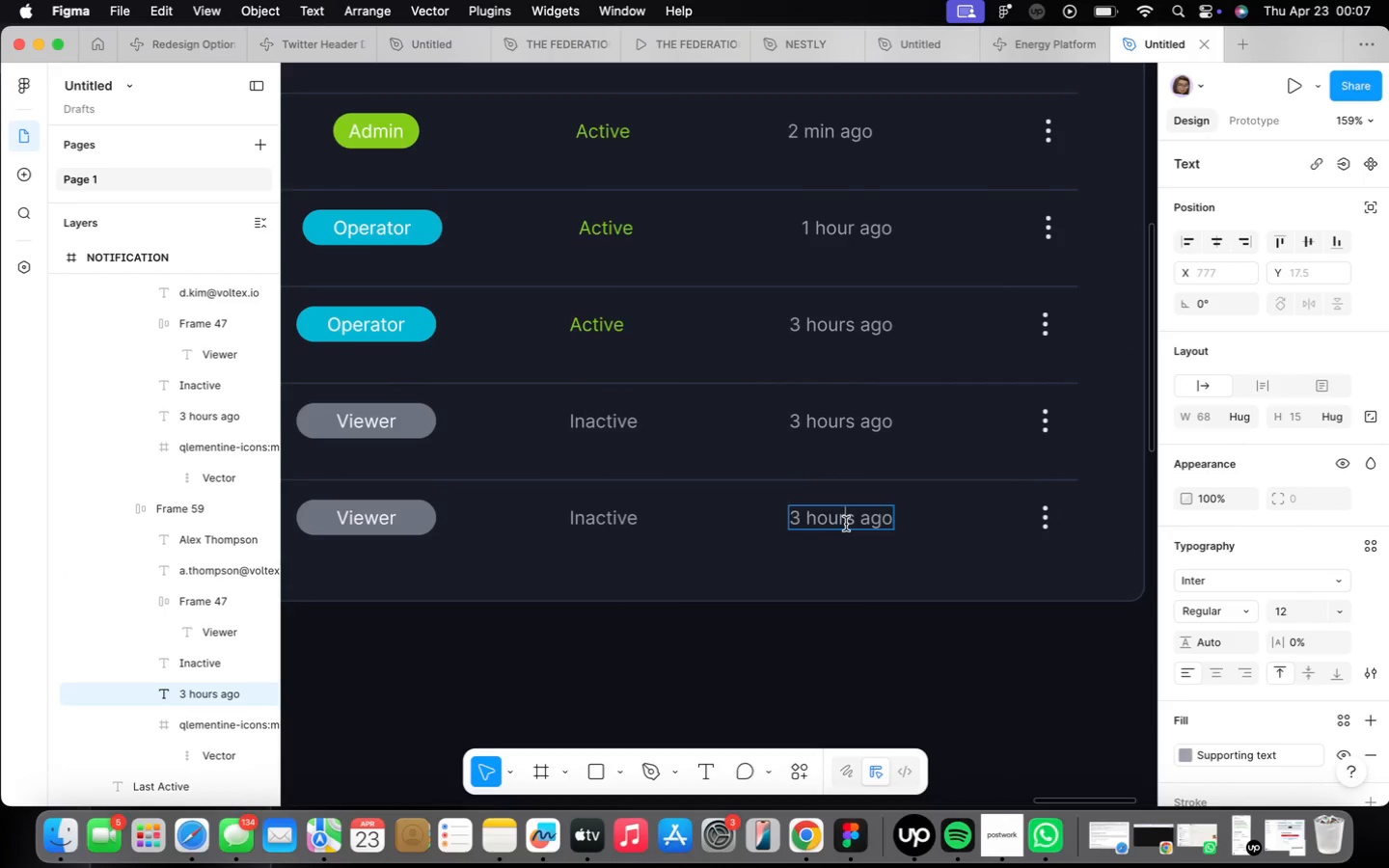 
triple_click([846, 524])
 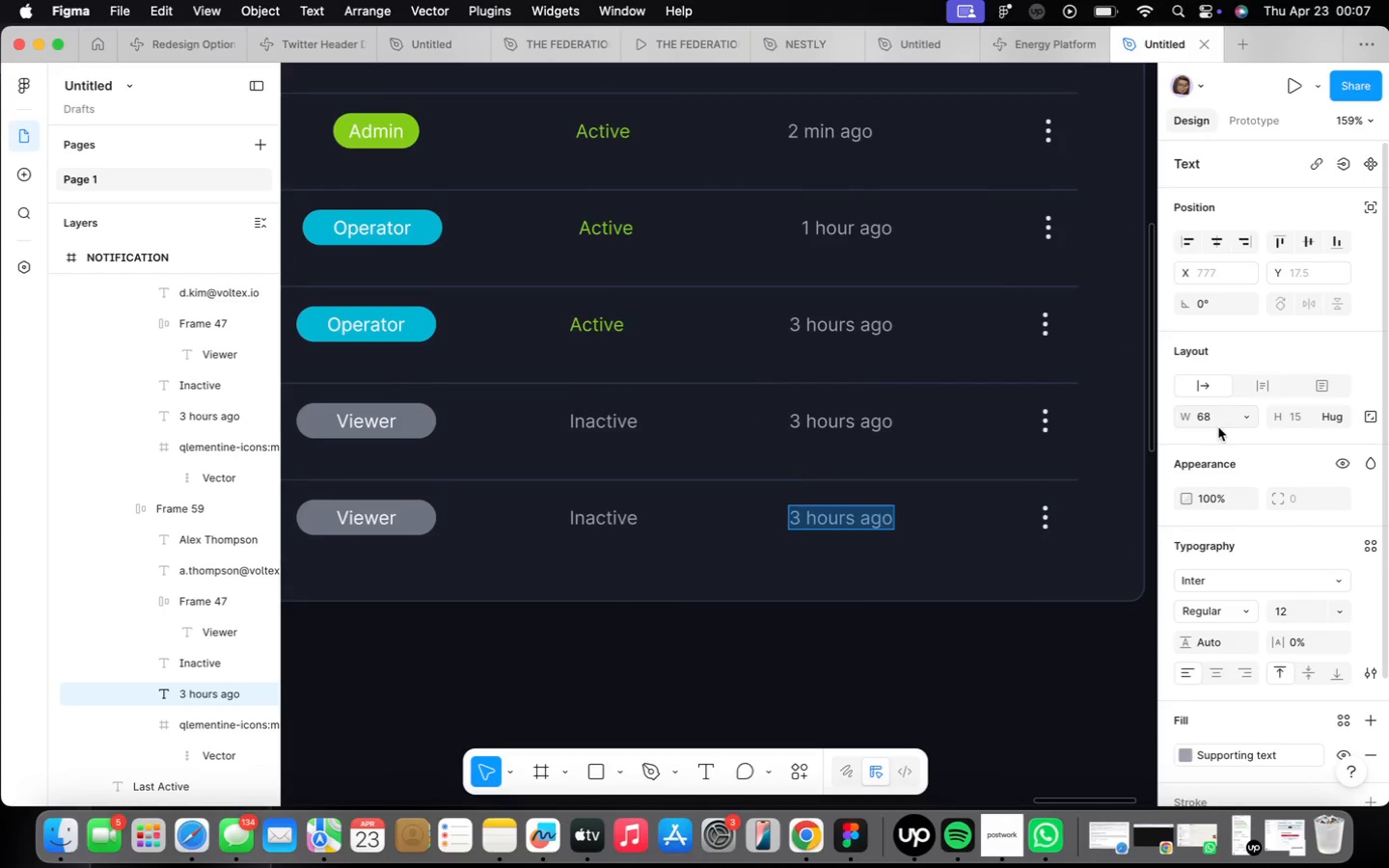 
left_click([1247, 419])
 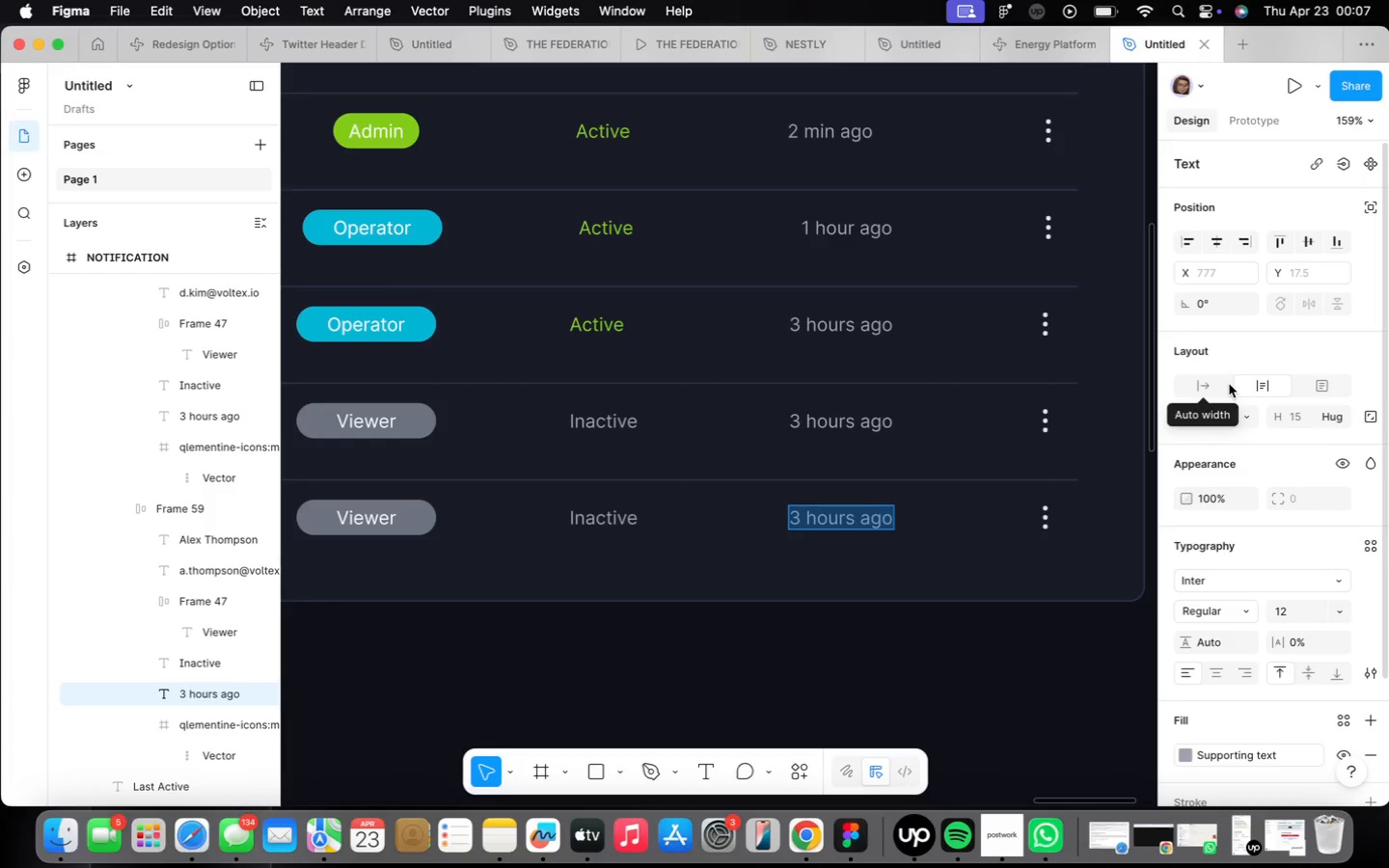 
wait(5.07)
 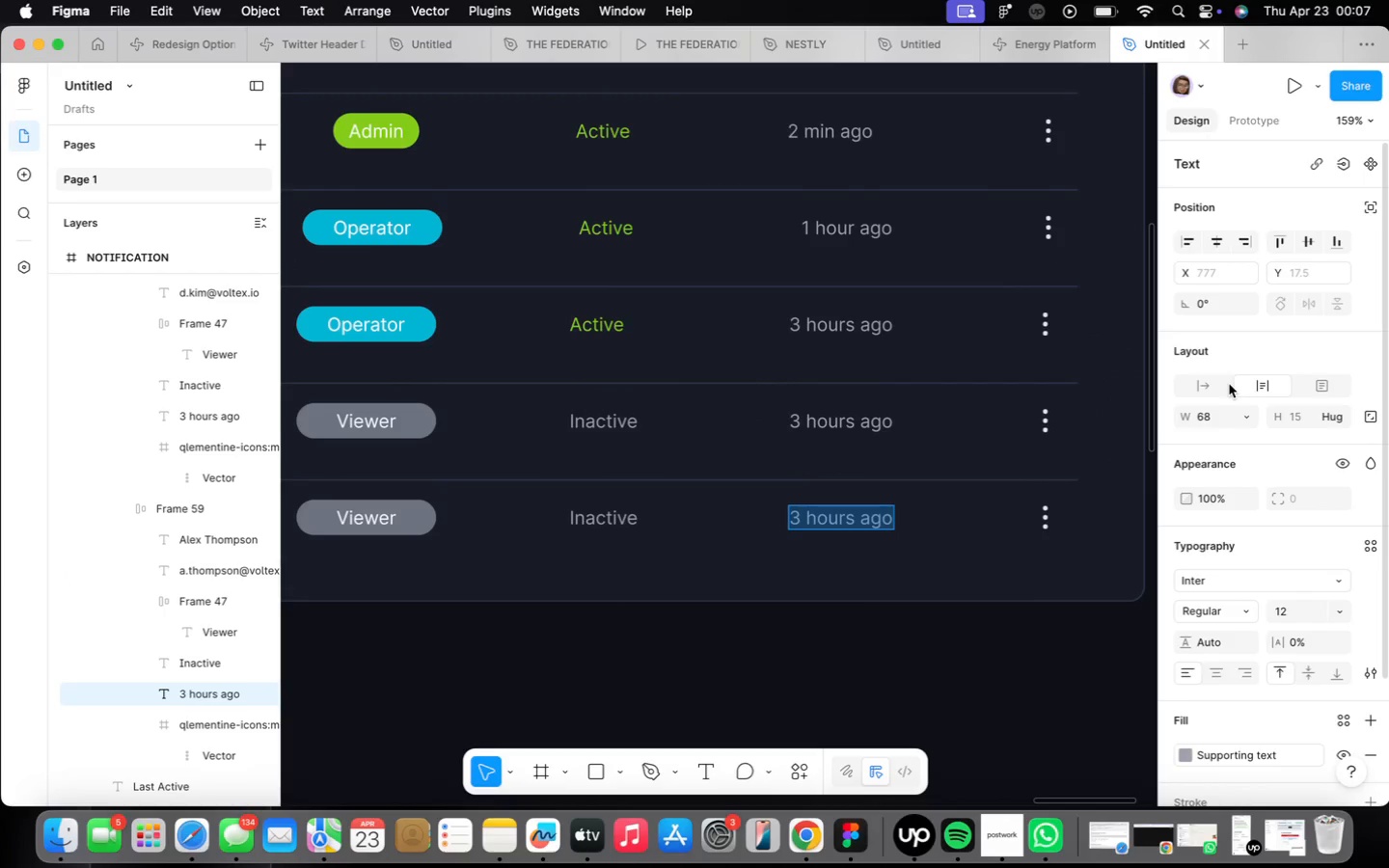 
type(30 mins ago)
 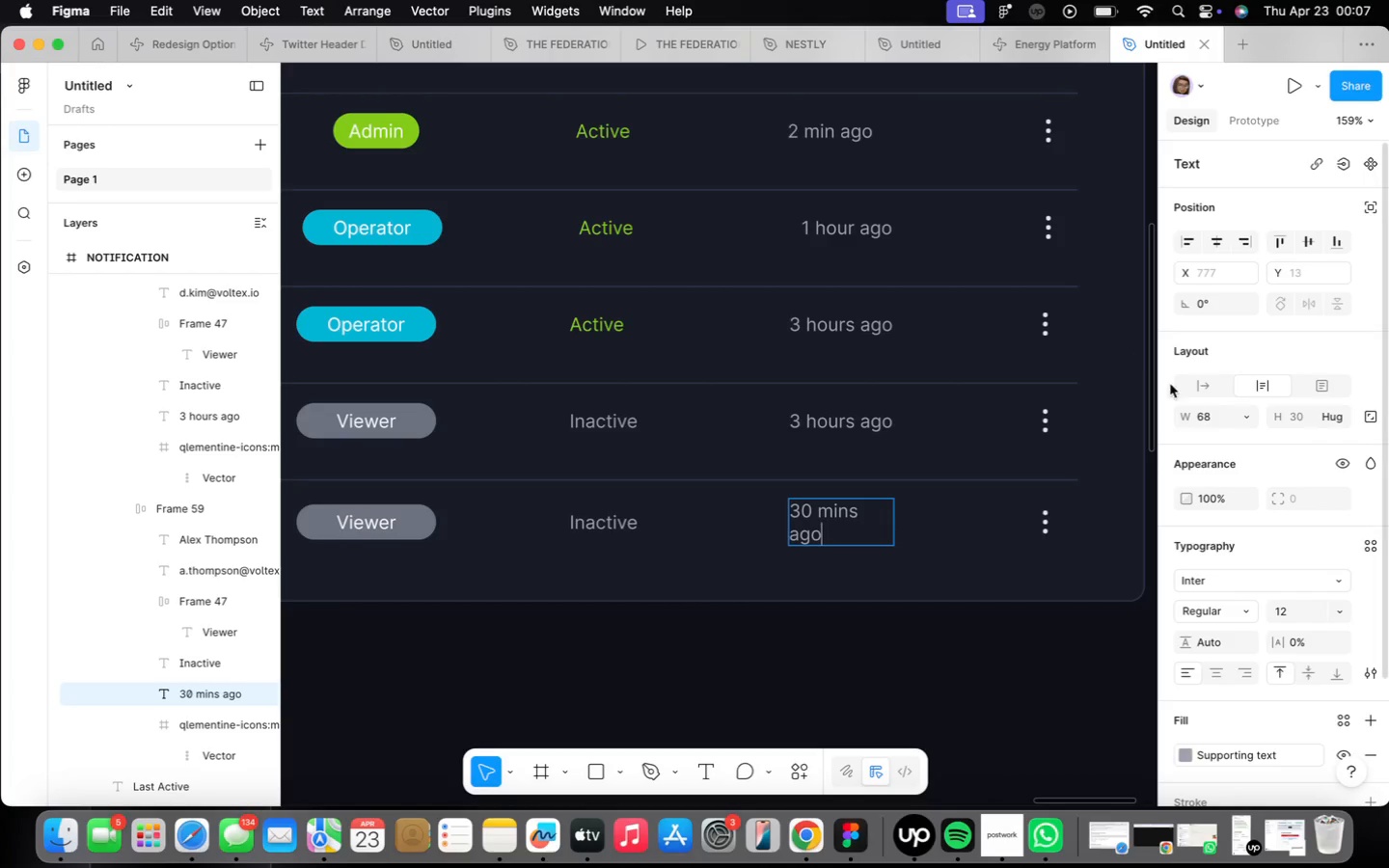 
left_click([1215, 388])
 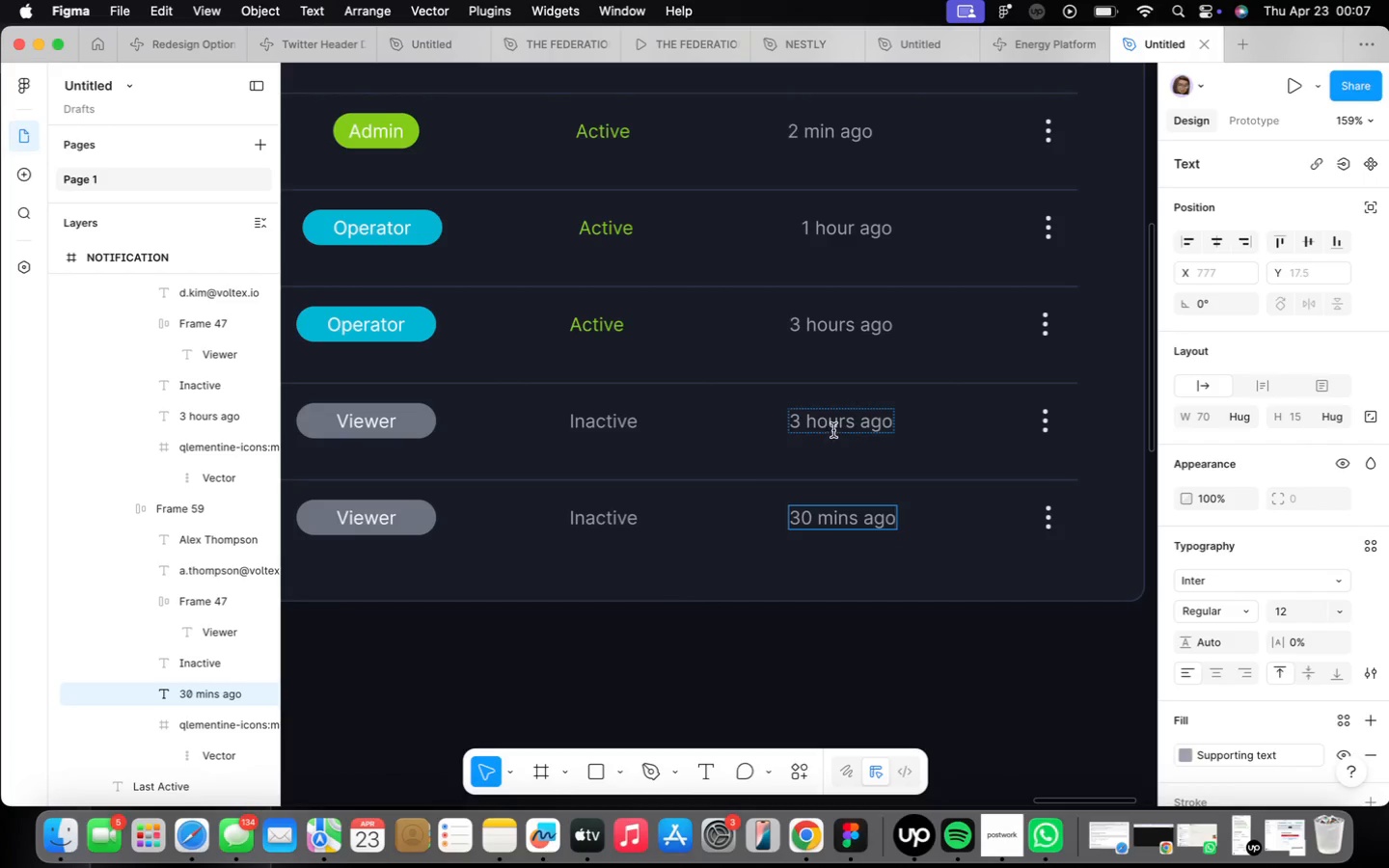 
double_click([835, 425])
 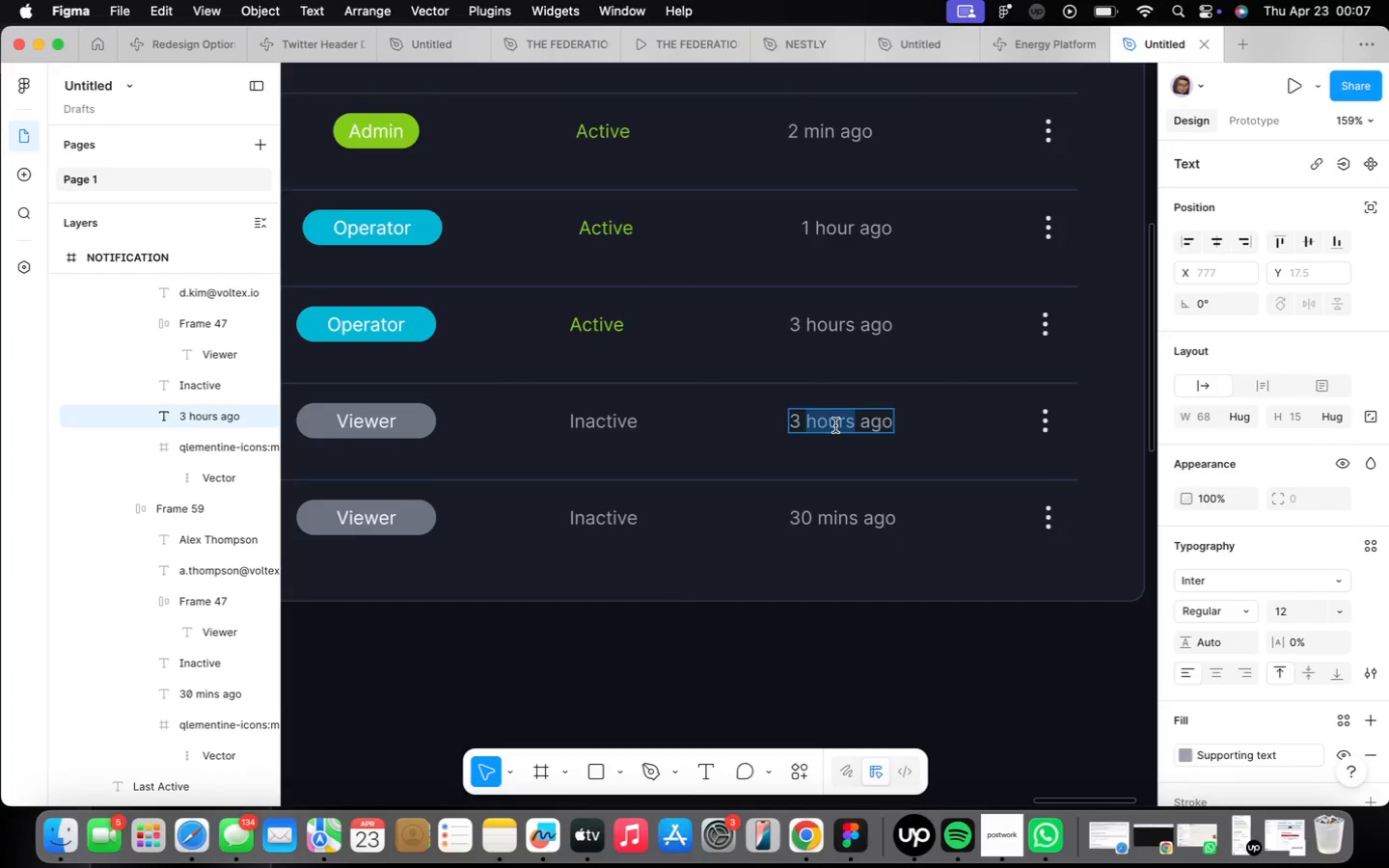 
triple_click([835, 425])
 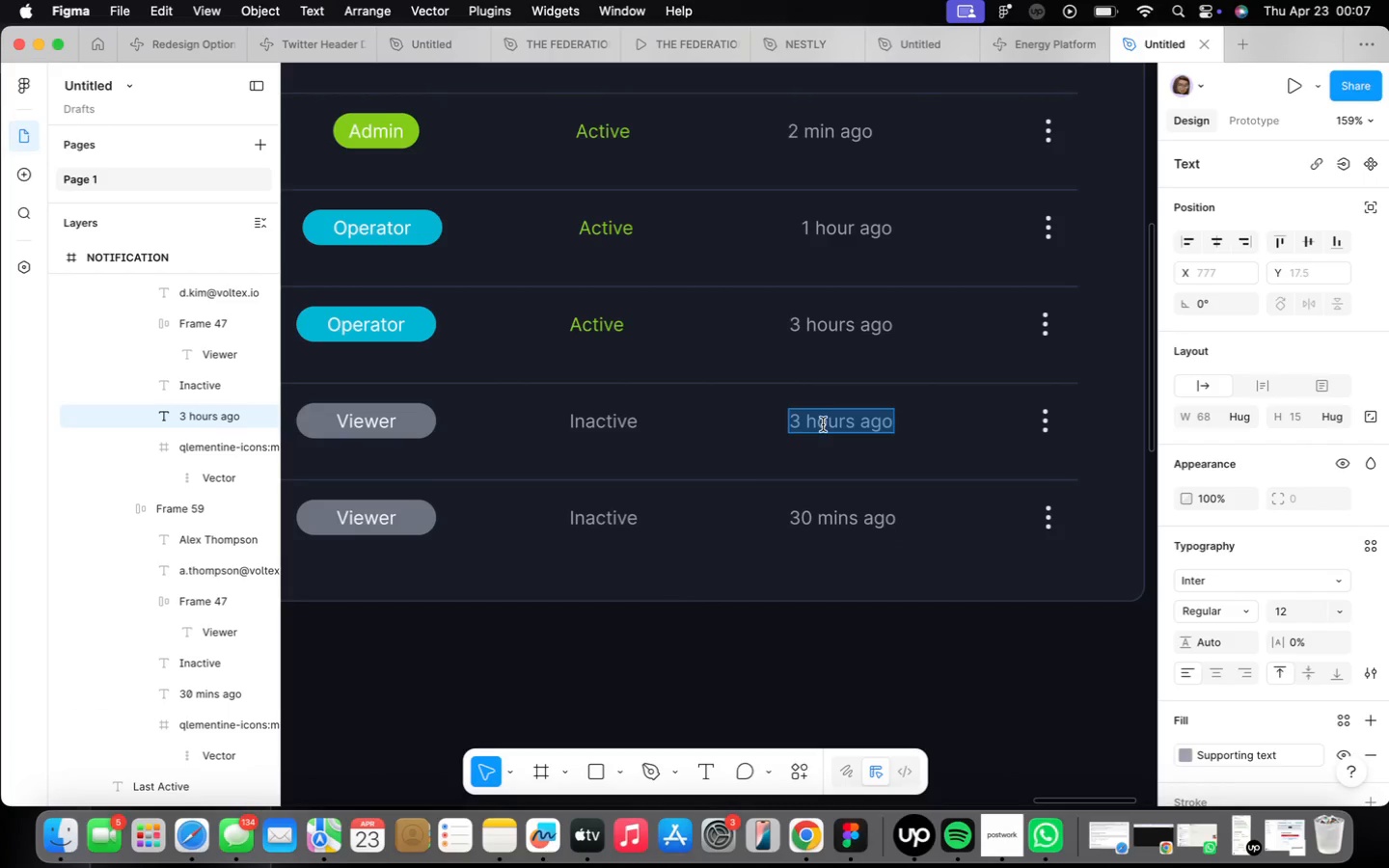 
double_click([828, 423])
 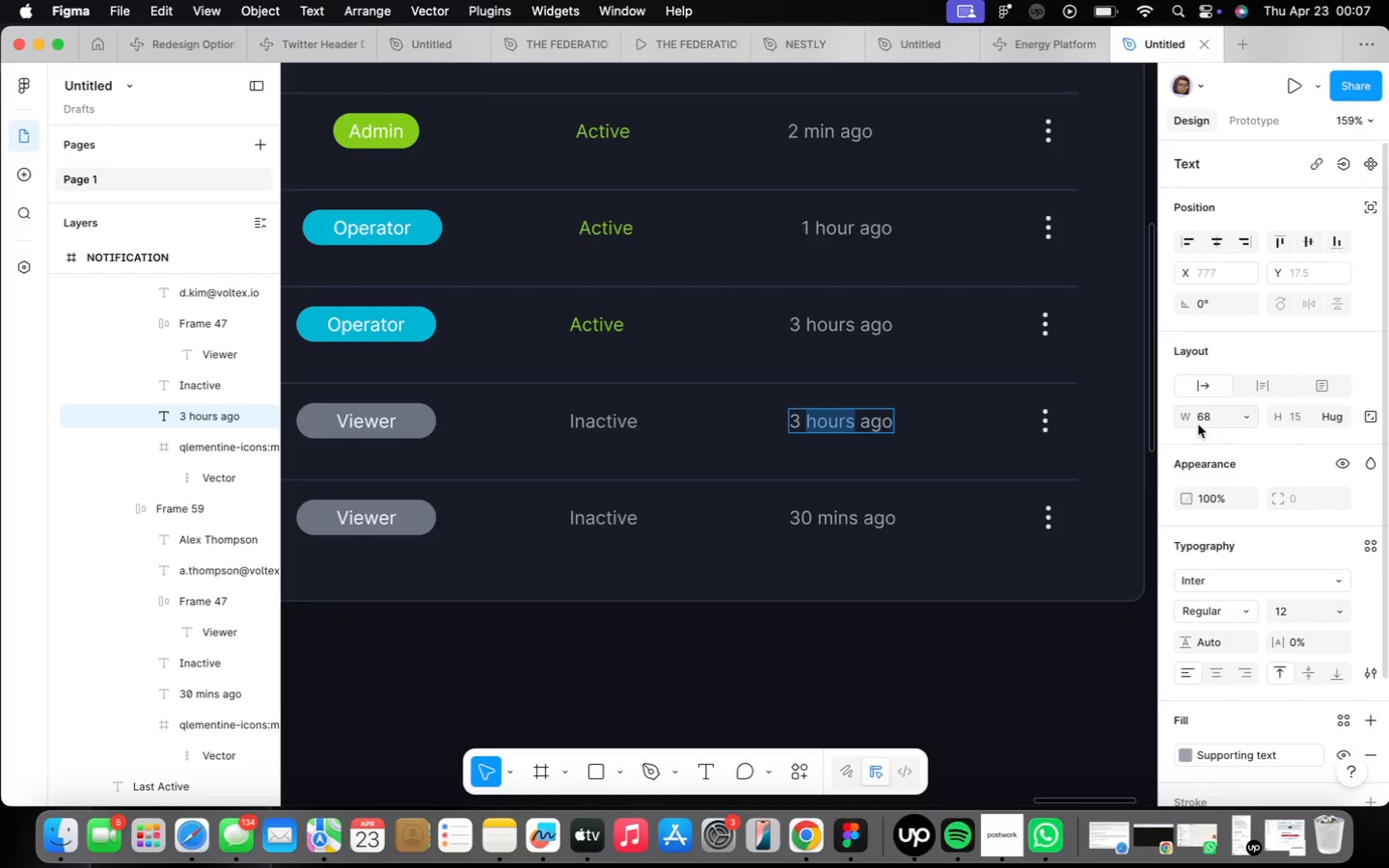 
left_click([1238, 418])
 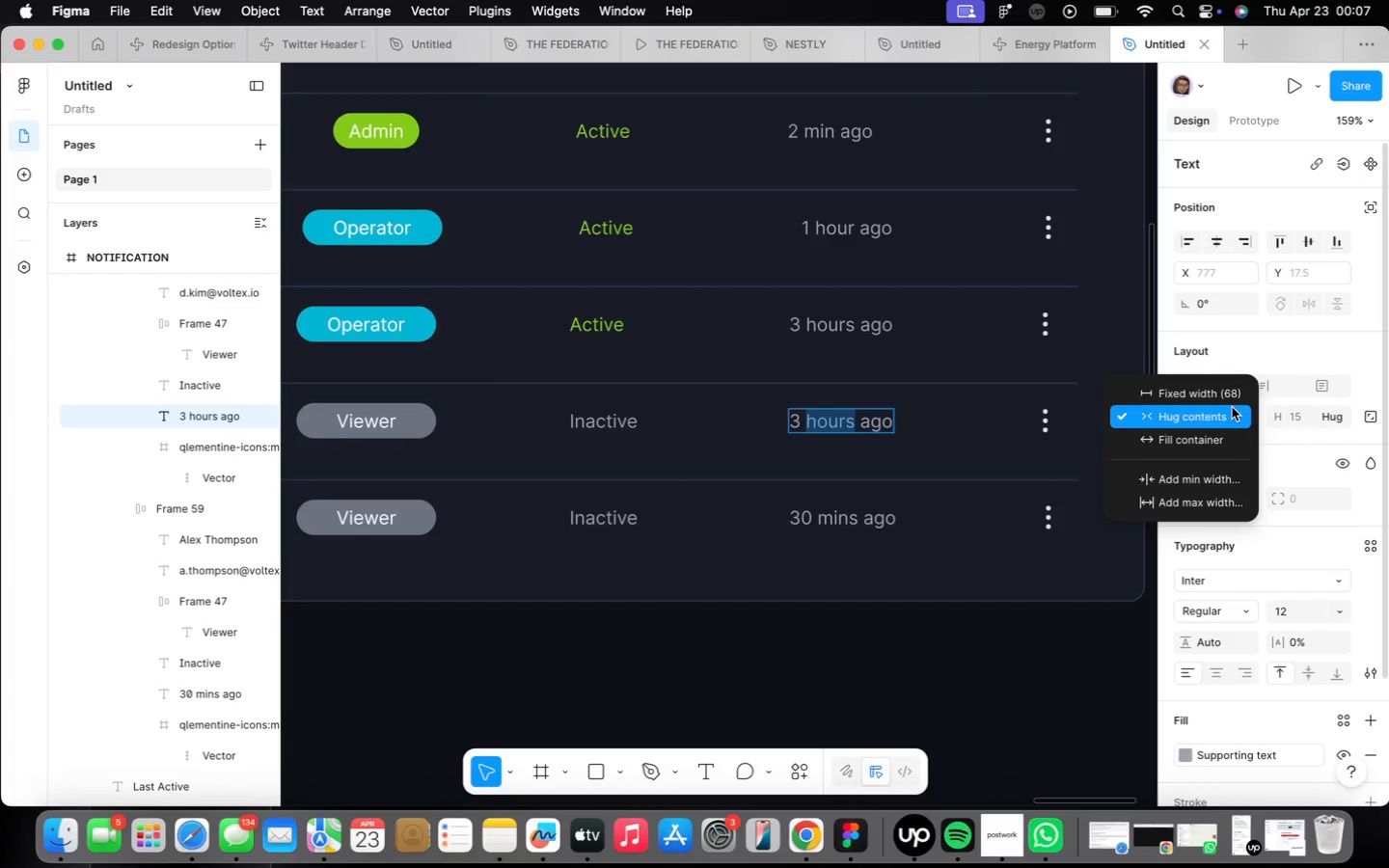 
left_click([1226, 401])
 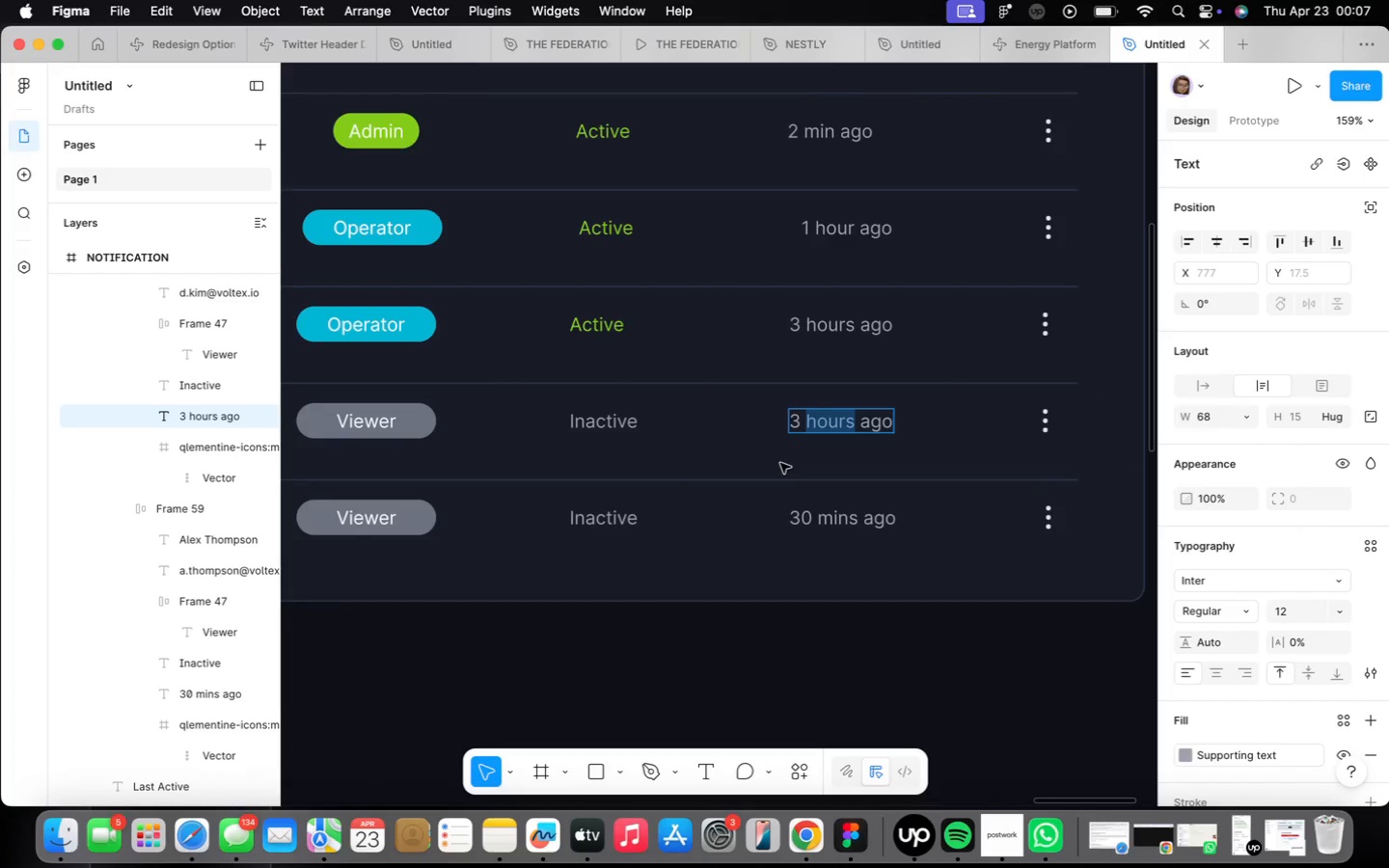 
type(days)
 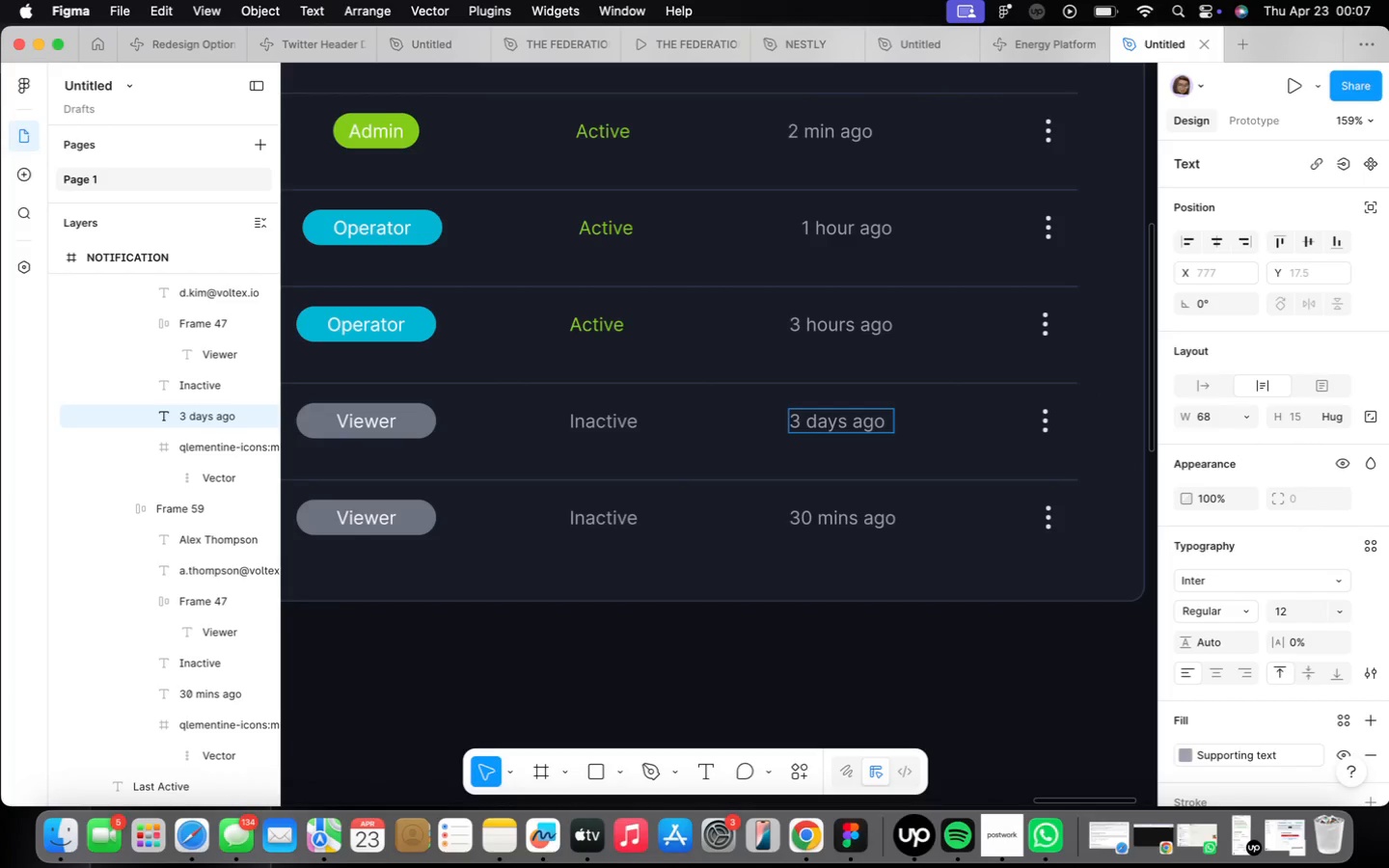 
key(ArrowLeft)
 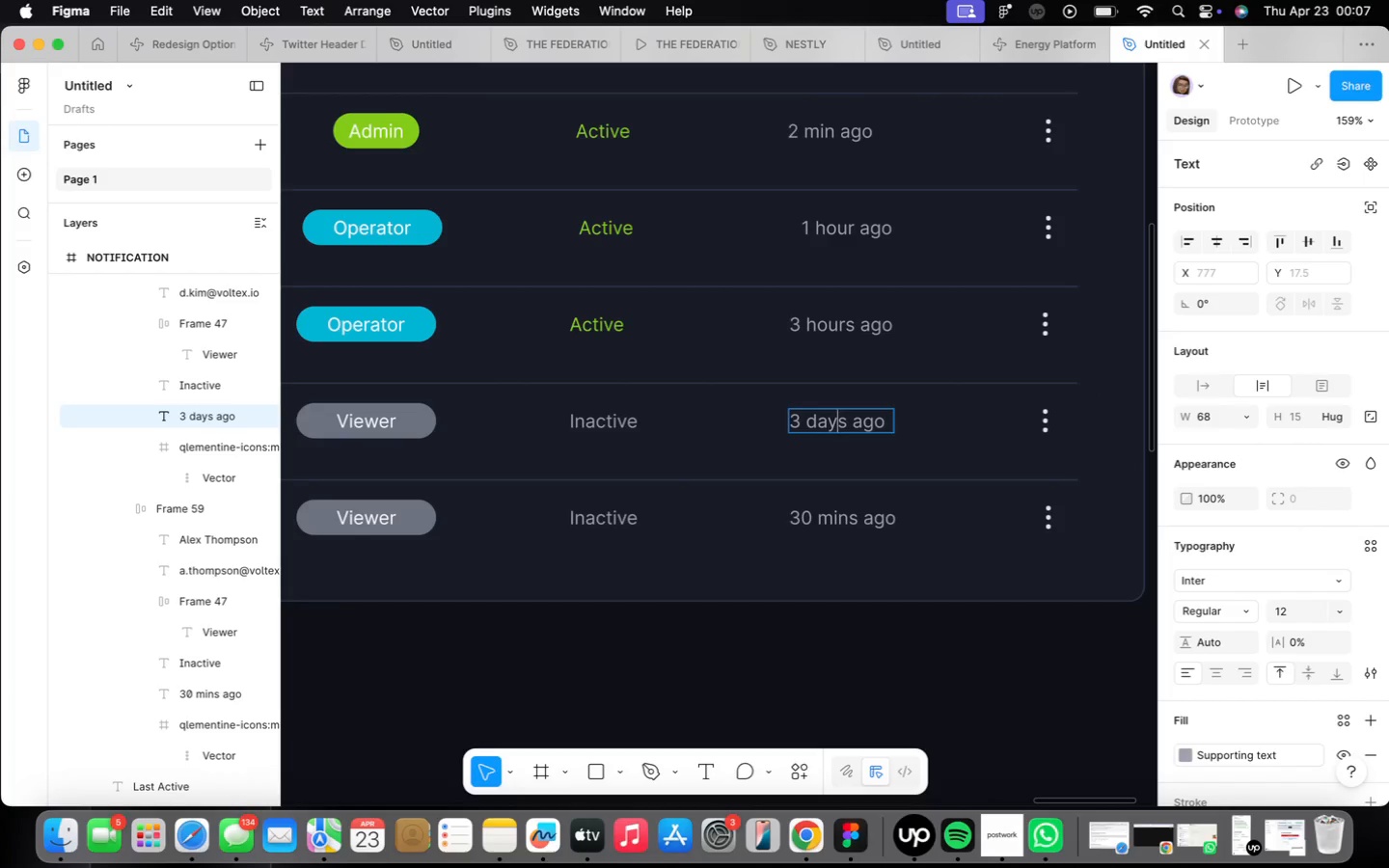 
key(ArrowLeft)
 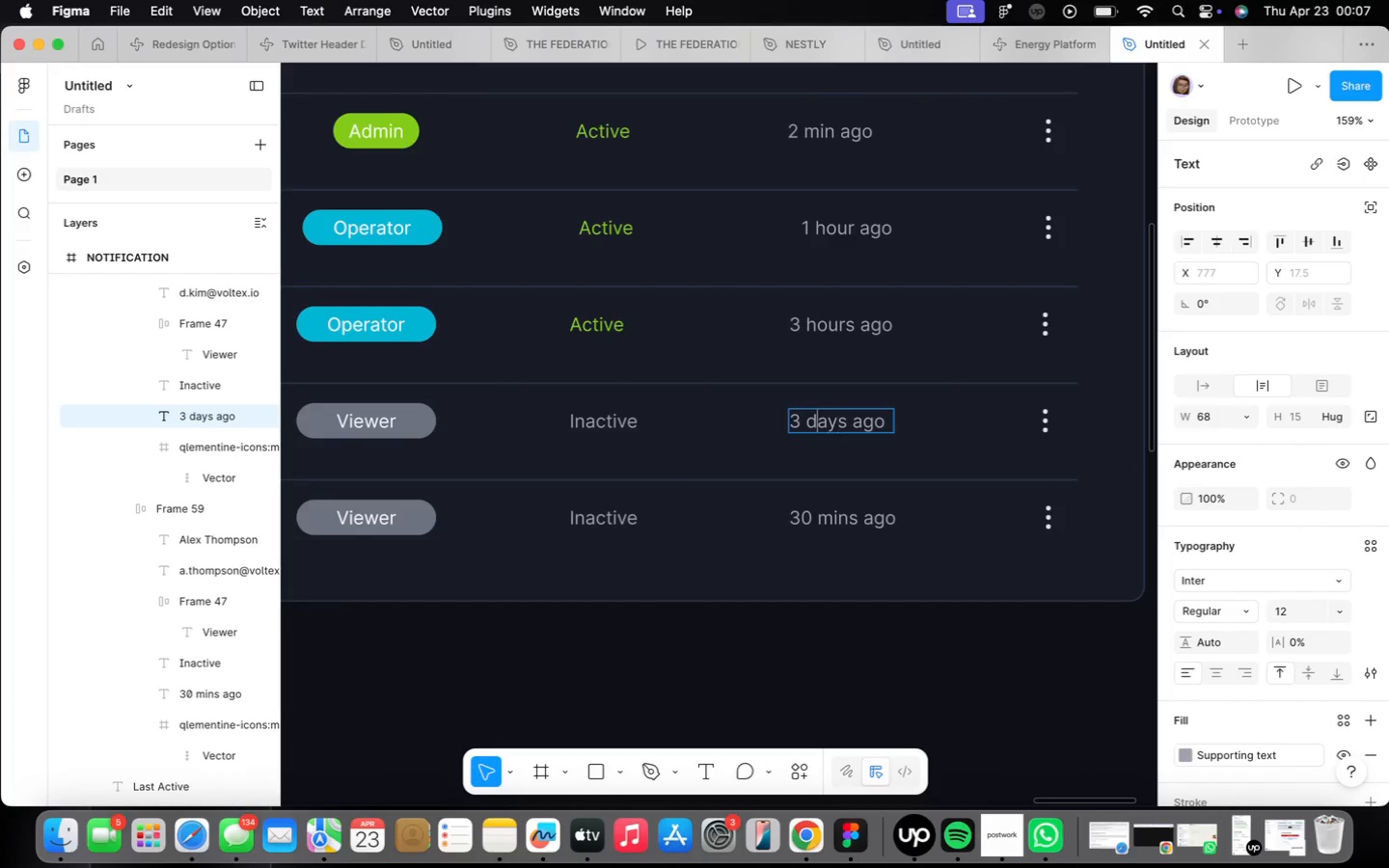 
key(ArrowLeft)
 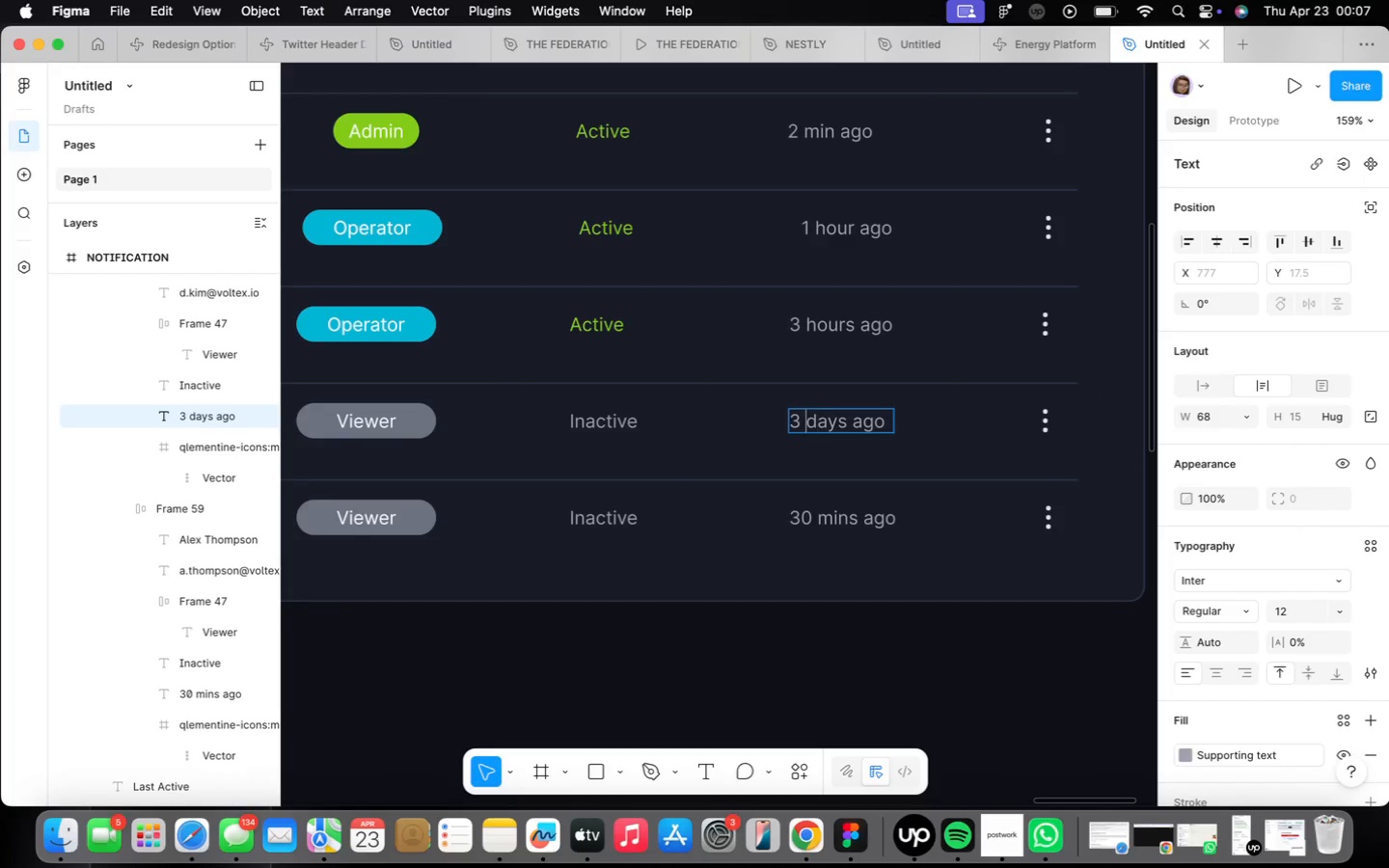 
key(ArrowLeft)
 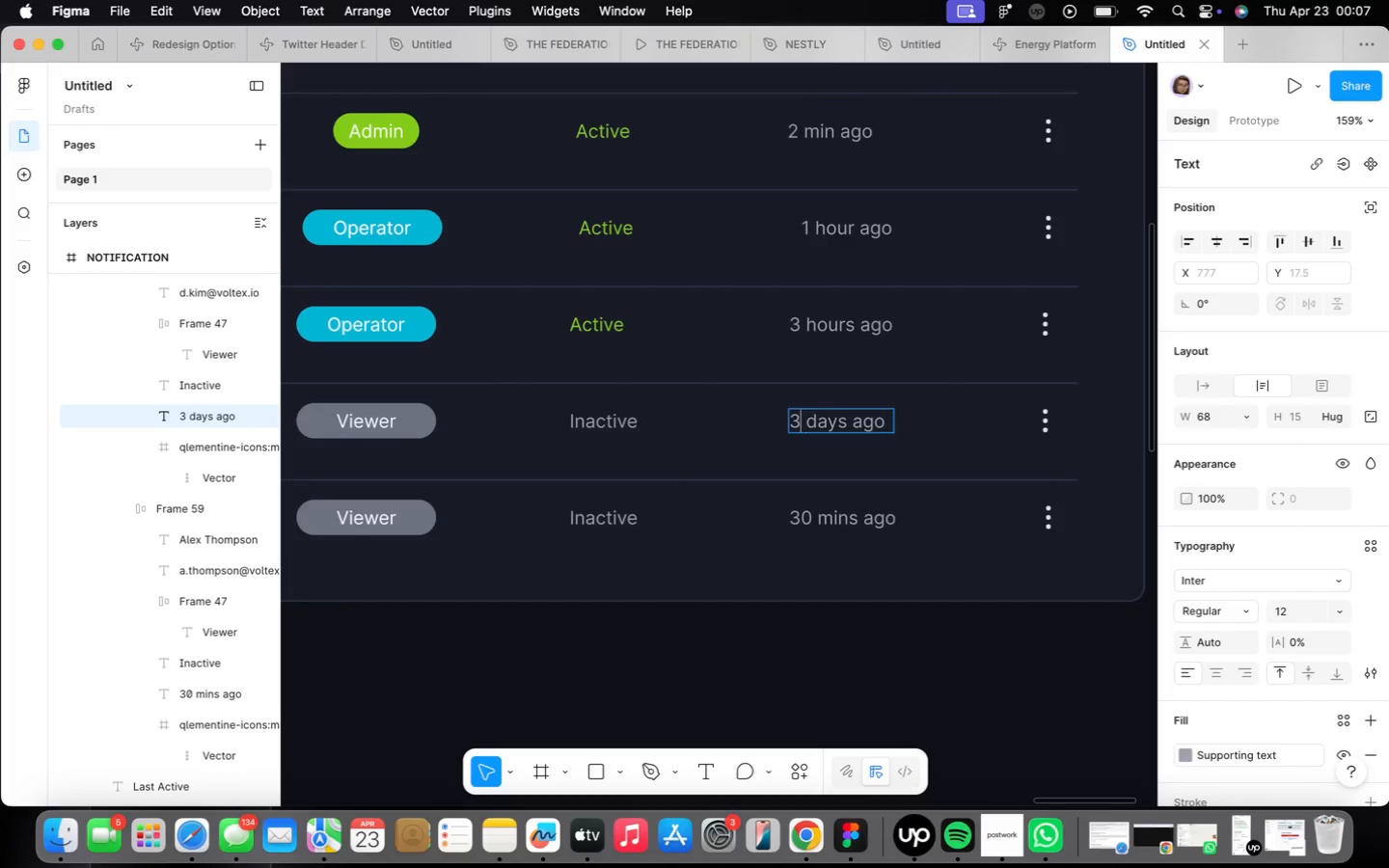 
key(ArrowLeft)
 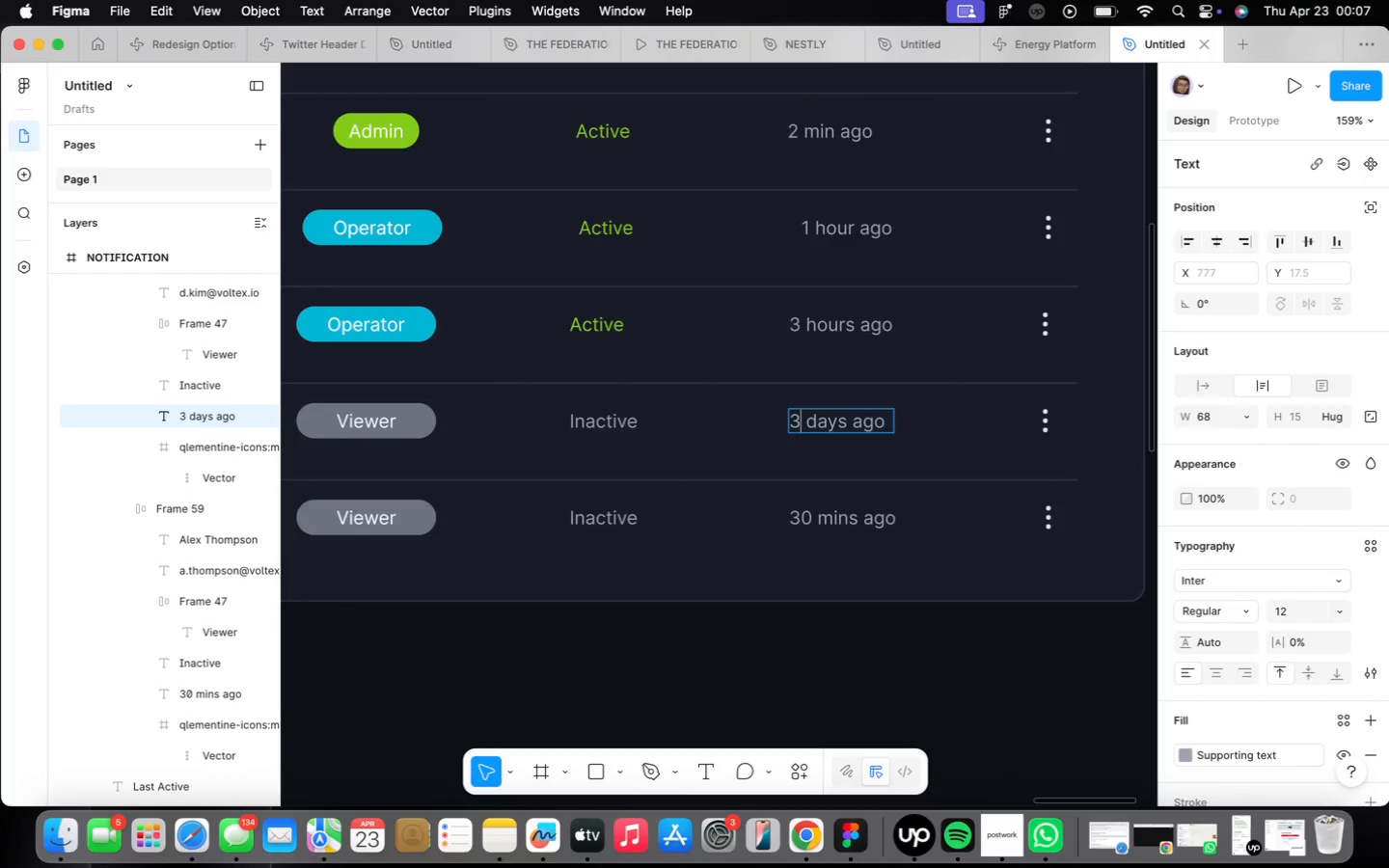 
key(Backspace)
 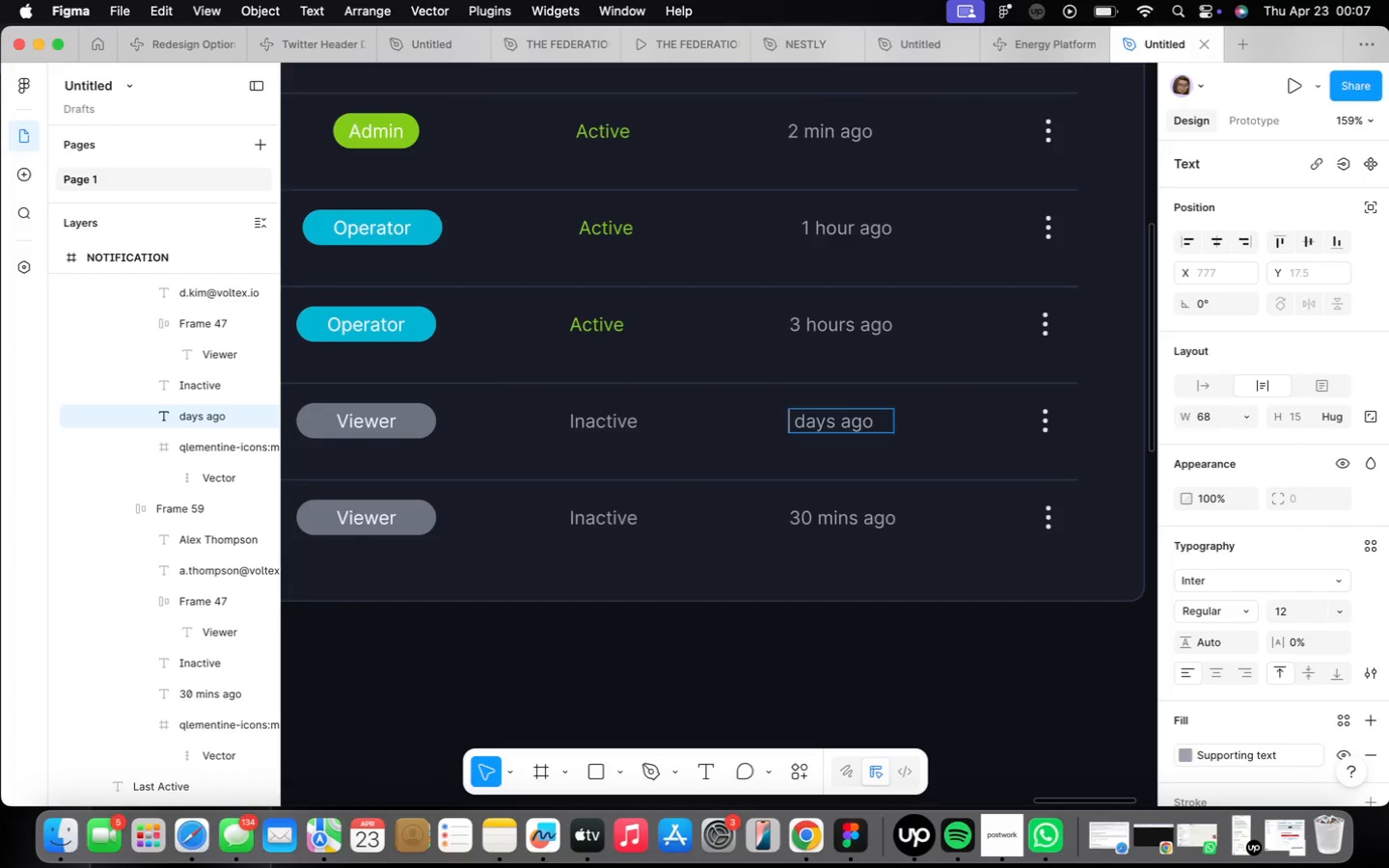 
key(2)
 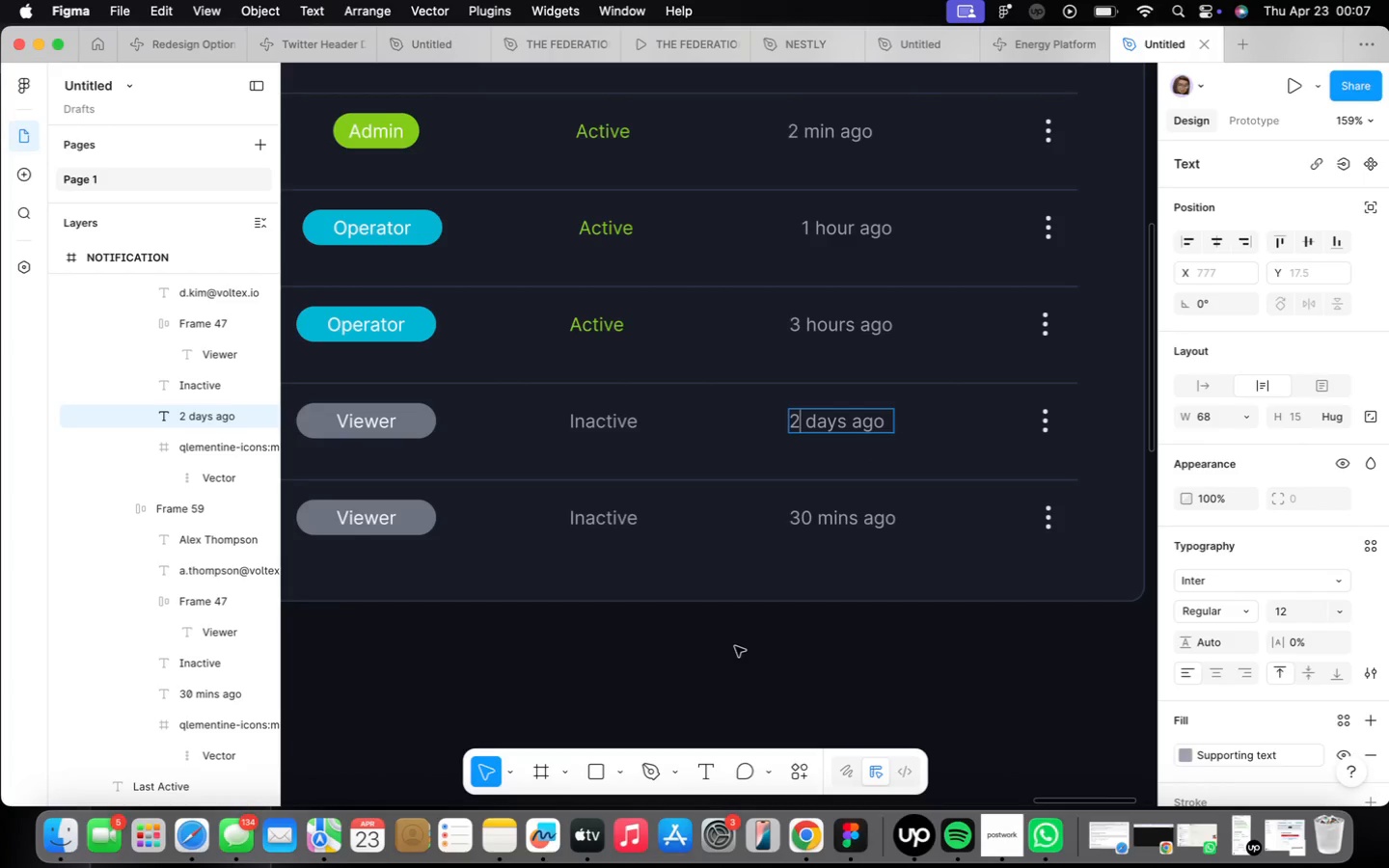 
wait(5.73)
 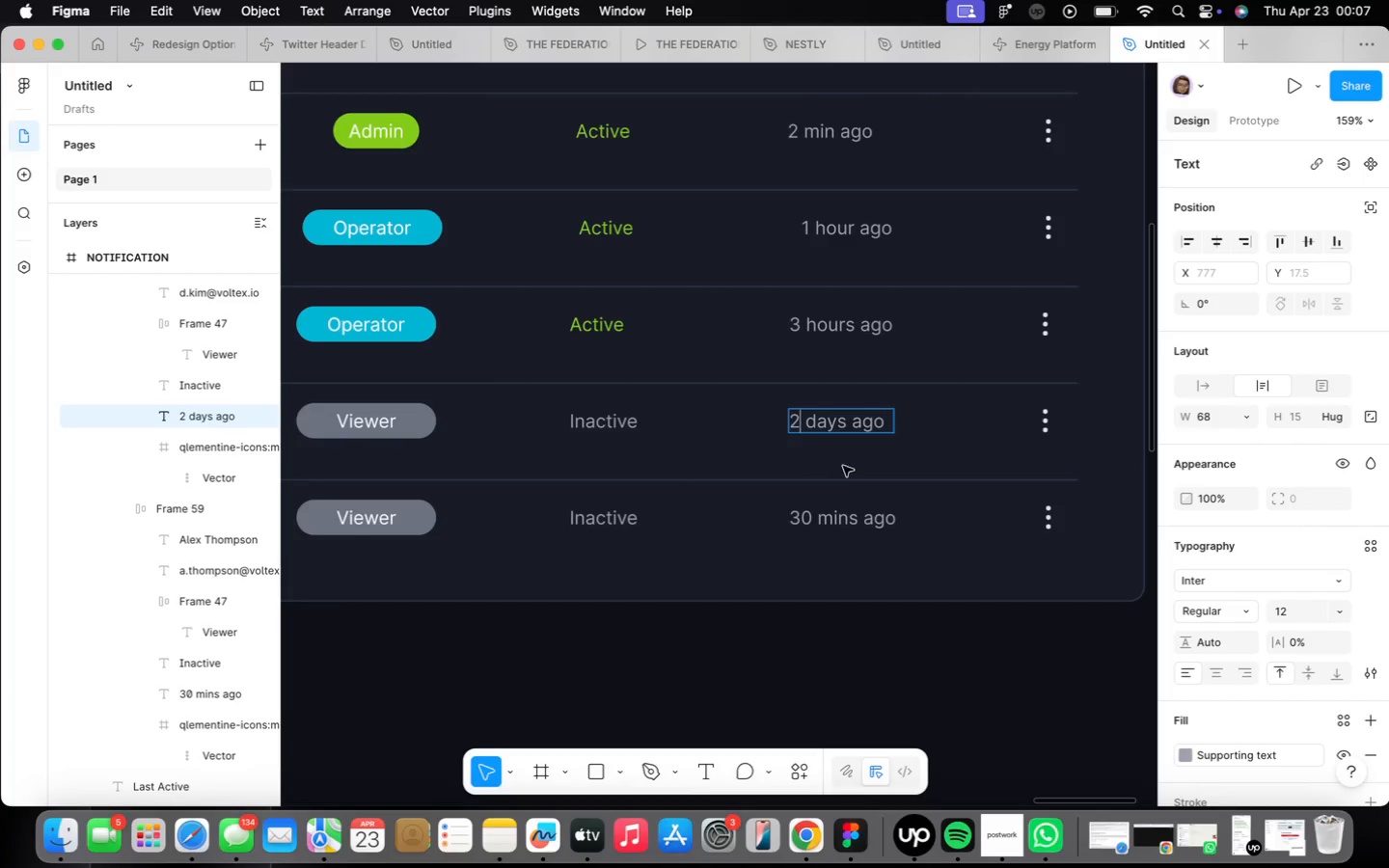 
double_click([833, 519])
 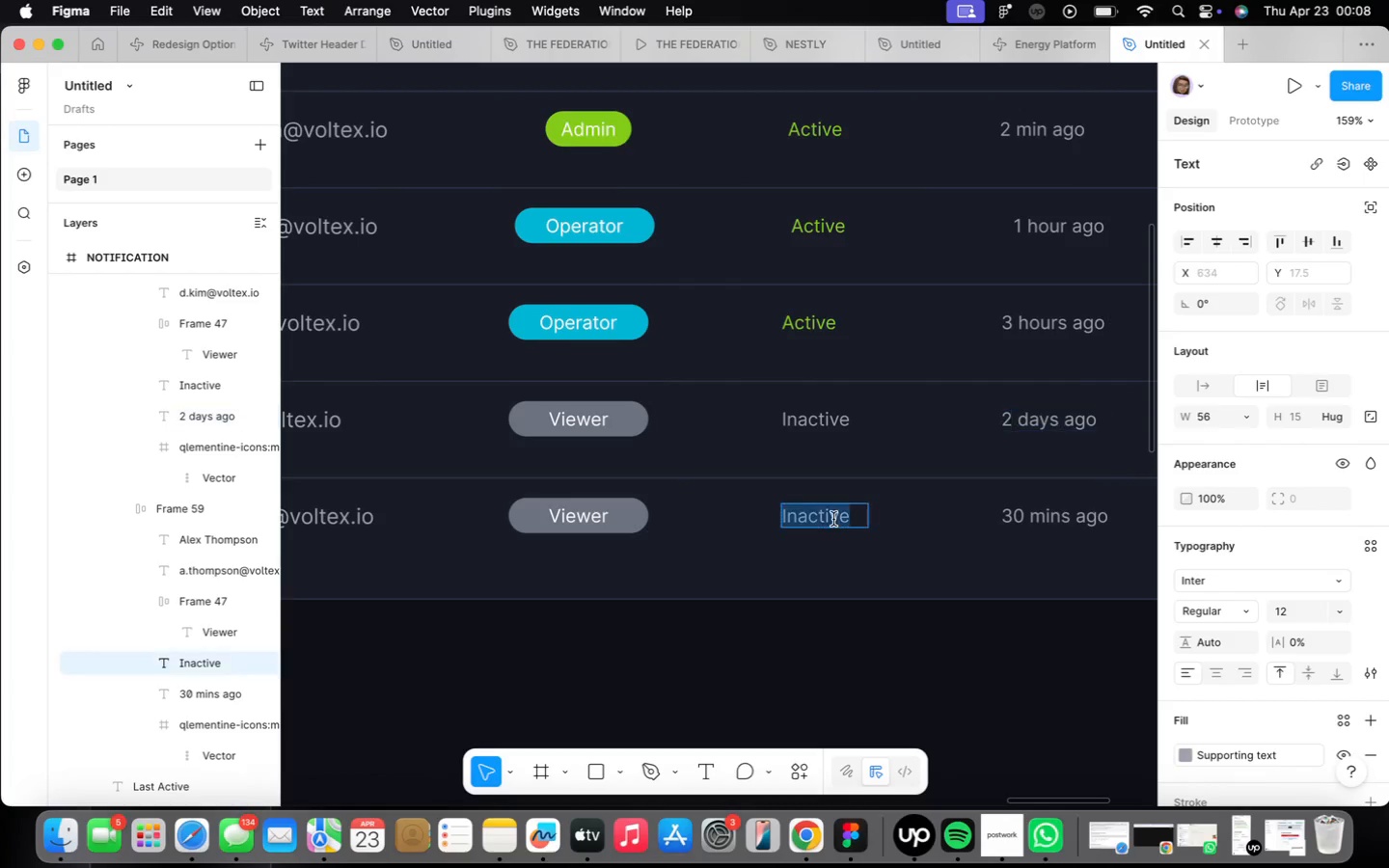 
triple_click([833, 519])
 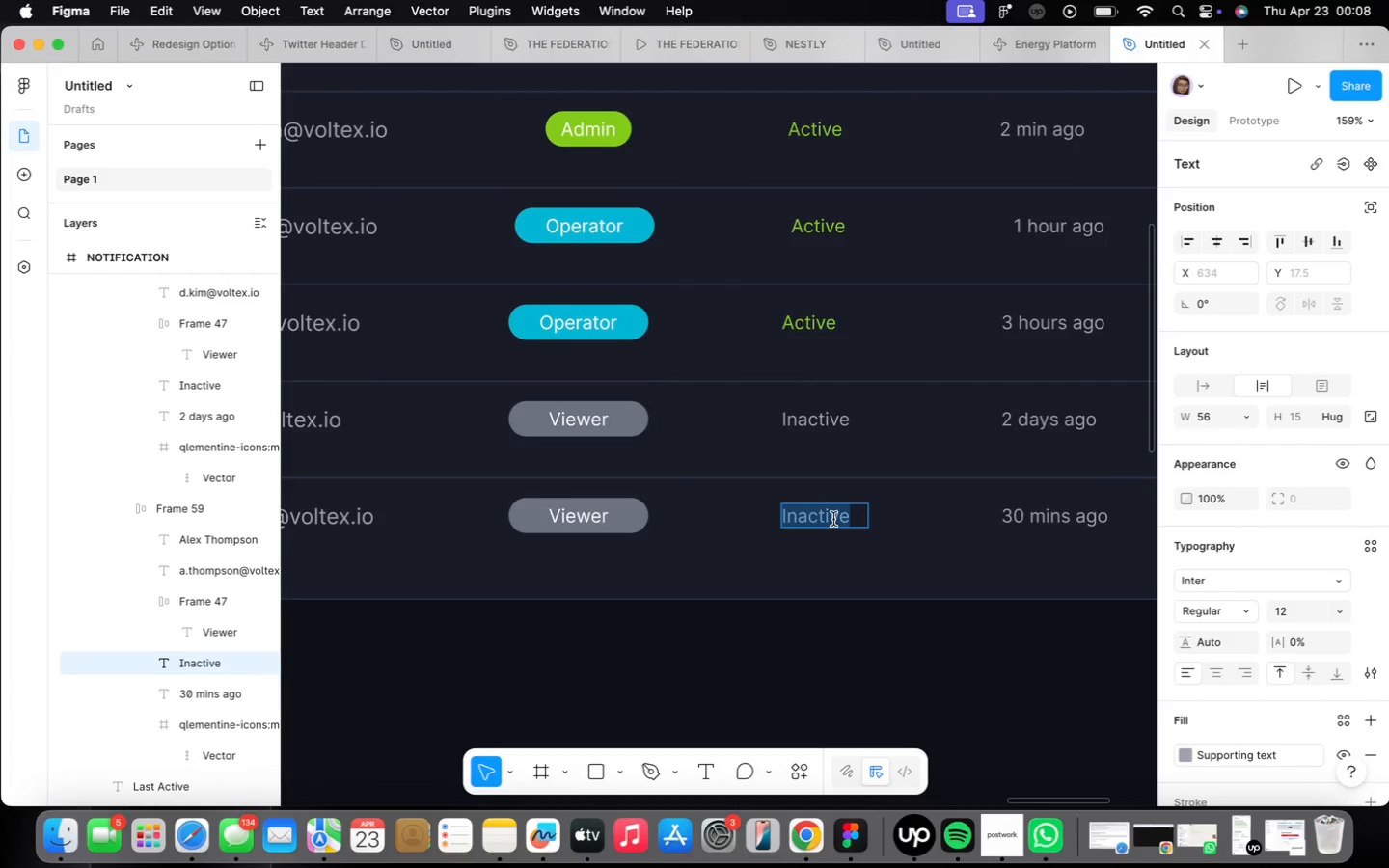 
type(Active)
 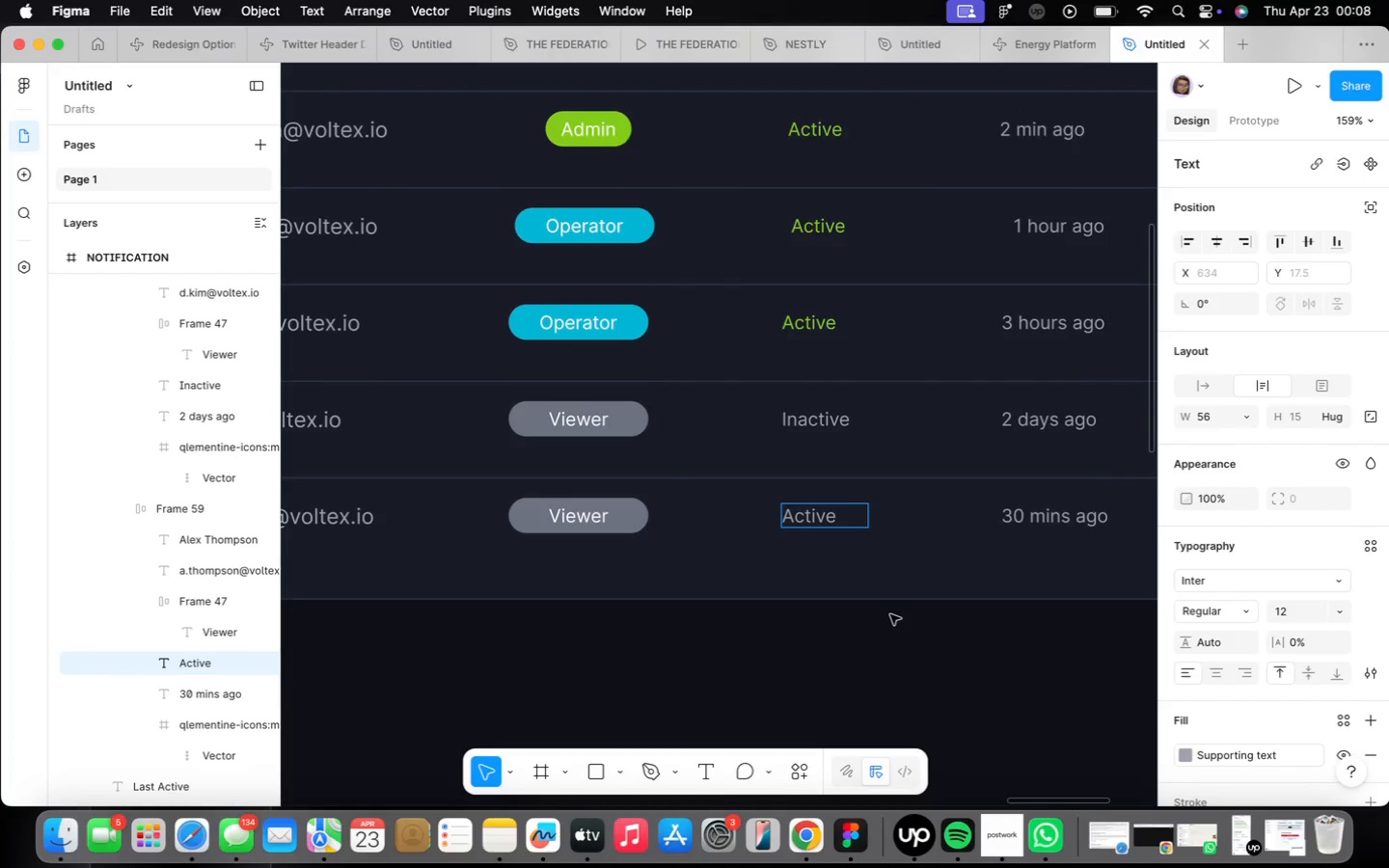 
left_click([888, 626])
 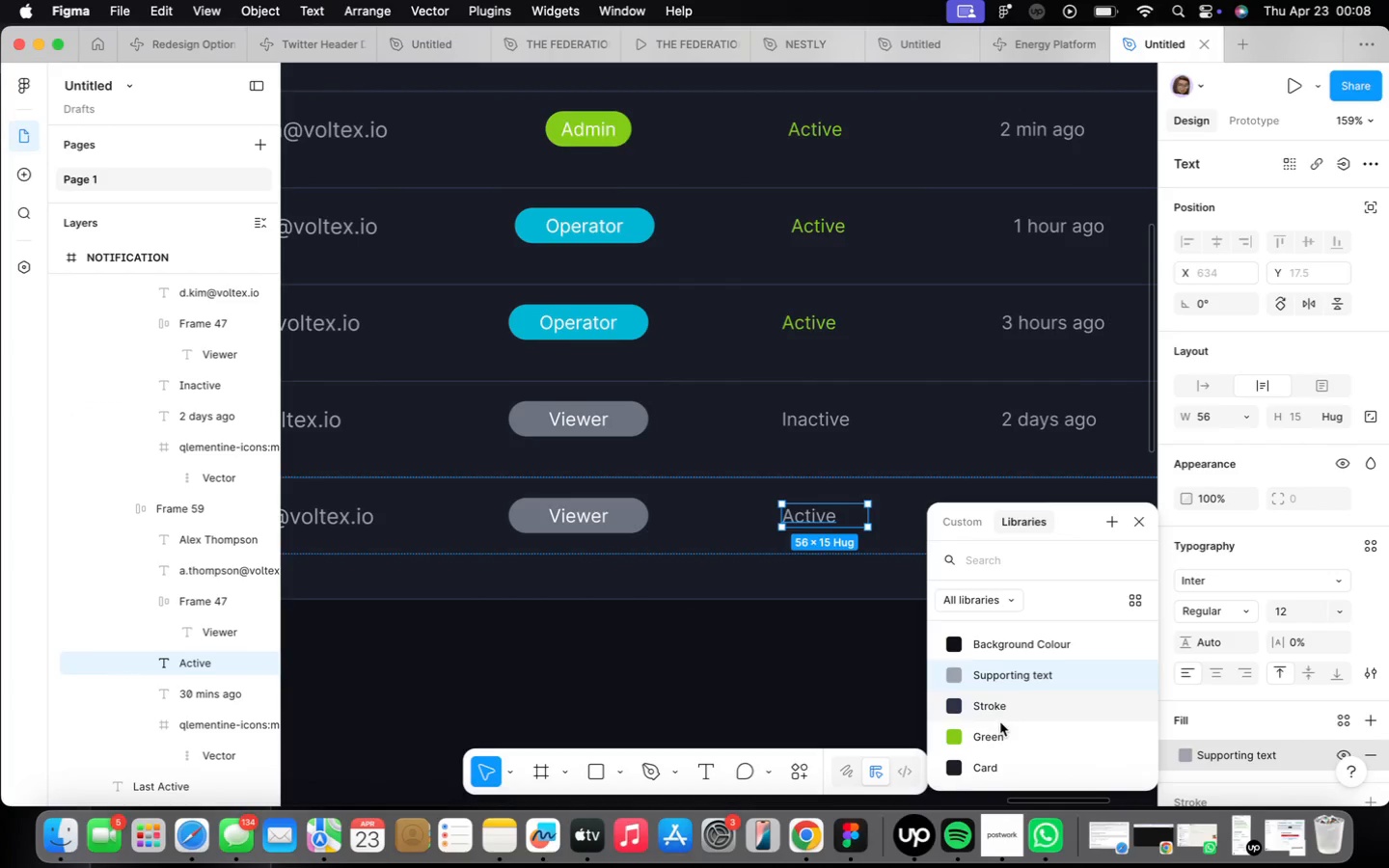 
left_click([903, 700])
 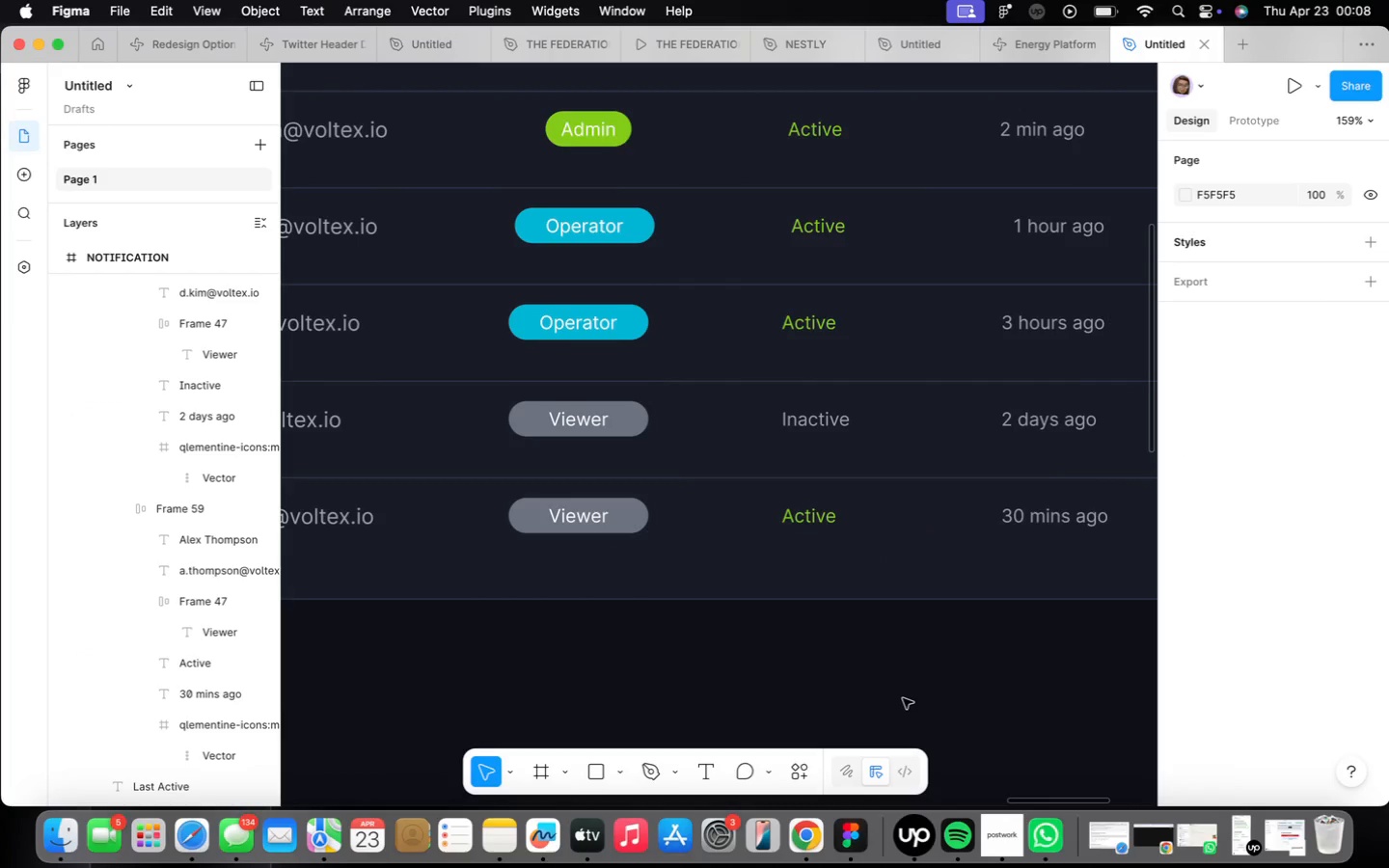 
scroll: coordinate [902, 696], scroll_direction: down, amount: 13.0
 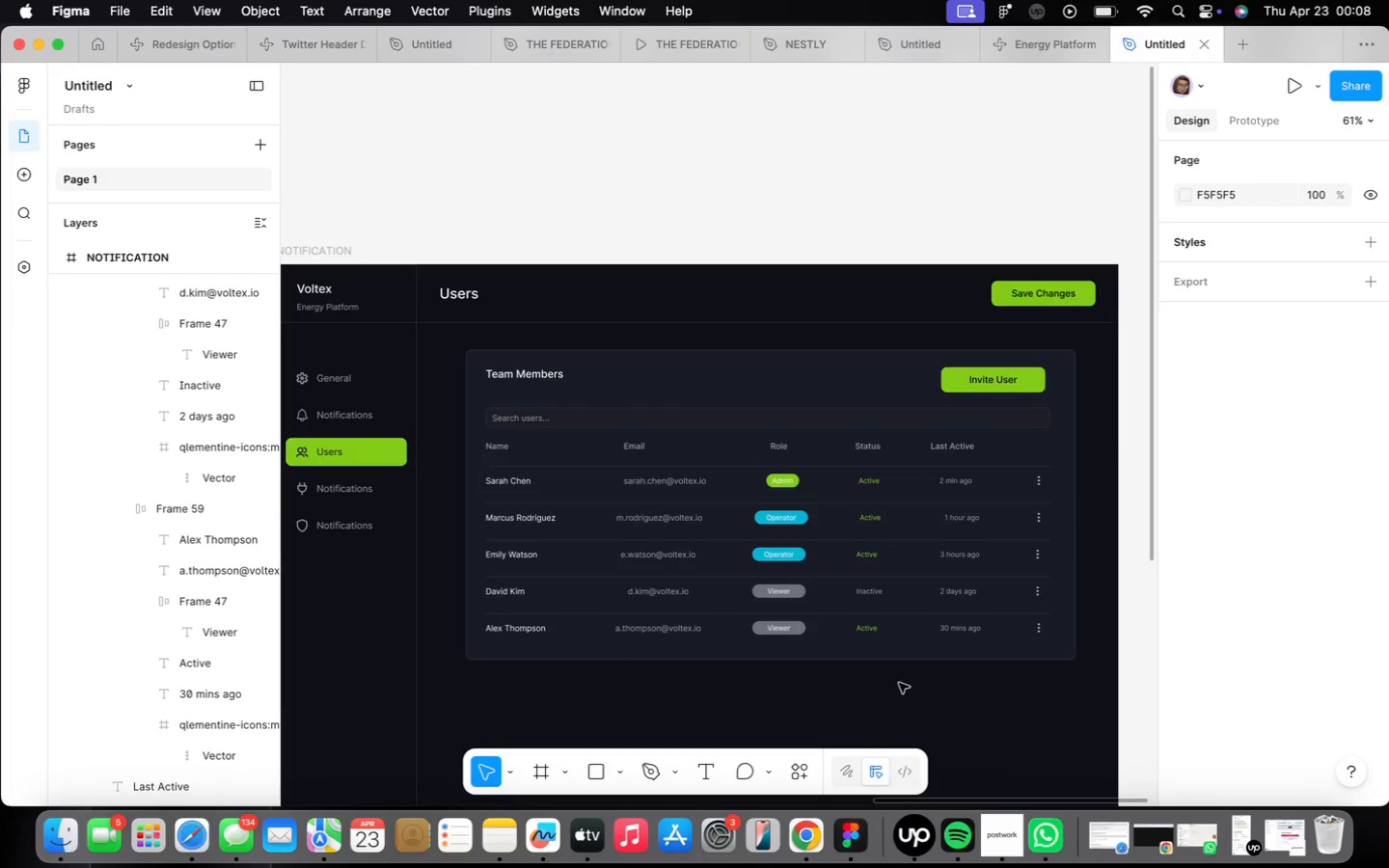 
wait(5.06)
 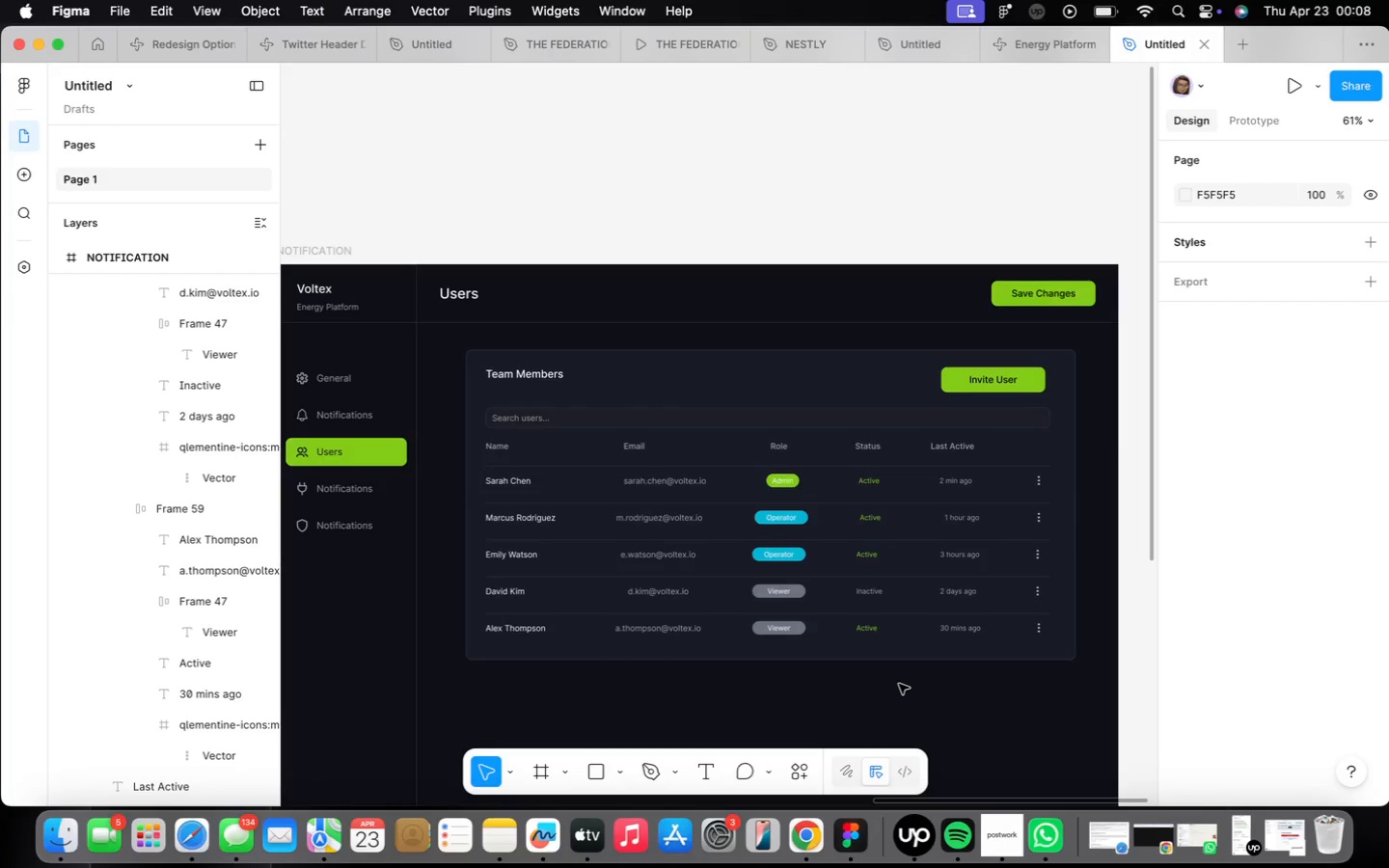 
scroll: coordinate [829, 519], scroll_direction: down, amount: 4.0
 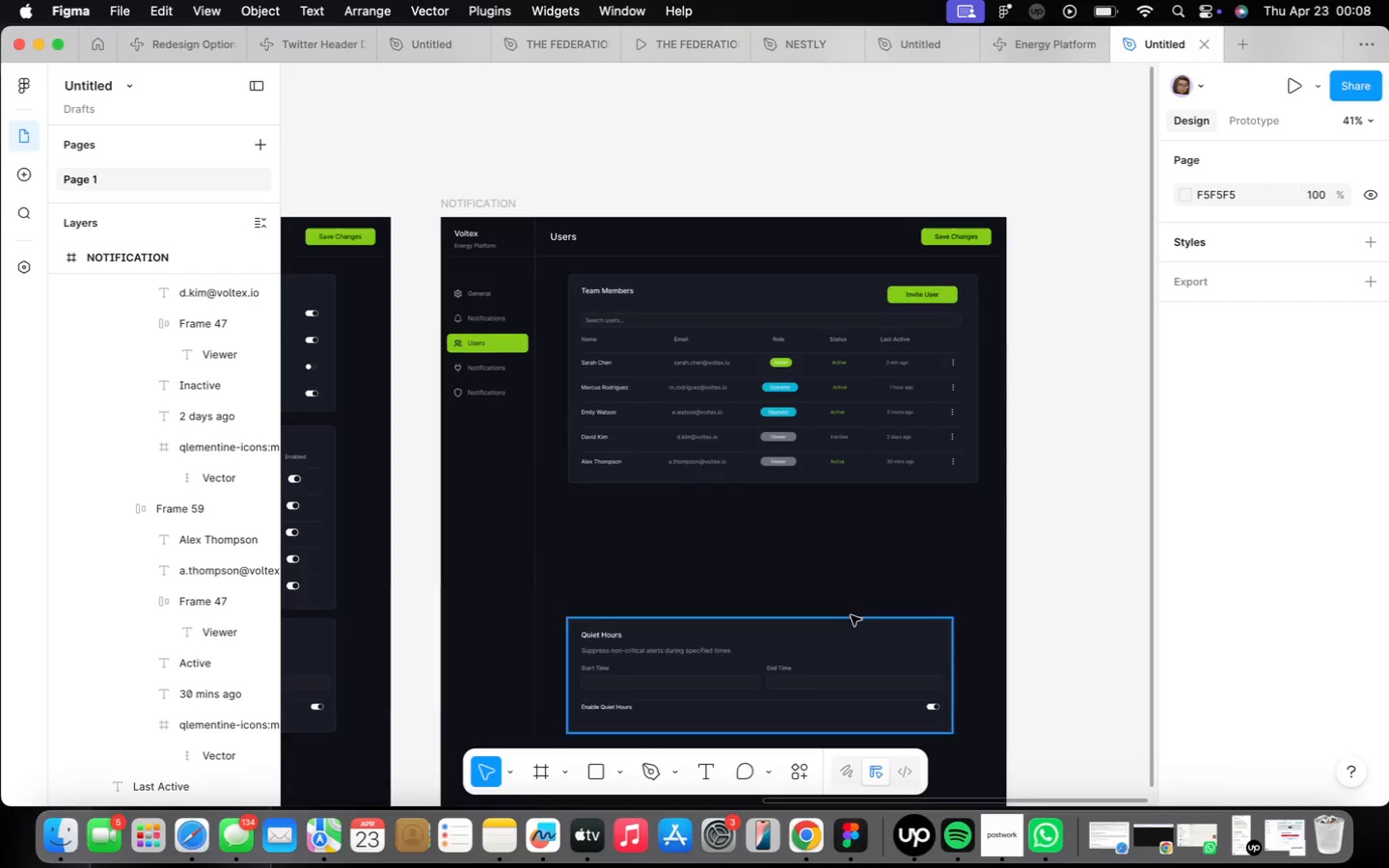 
left_click([844, 632])
 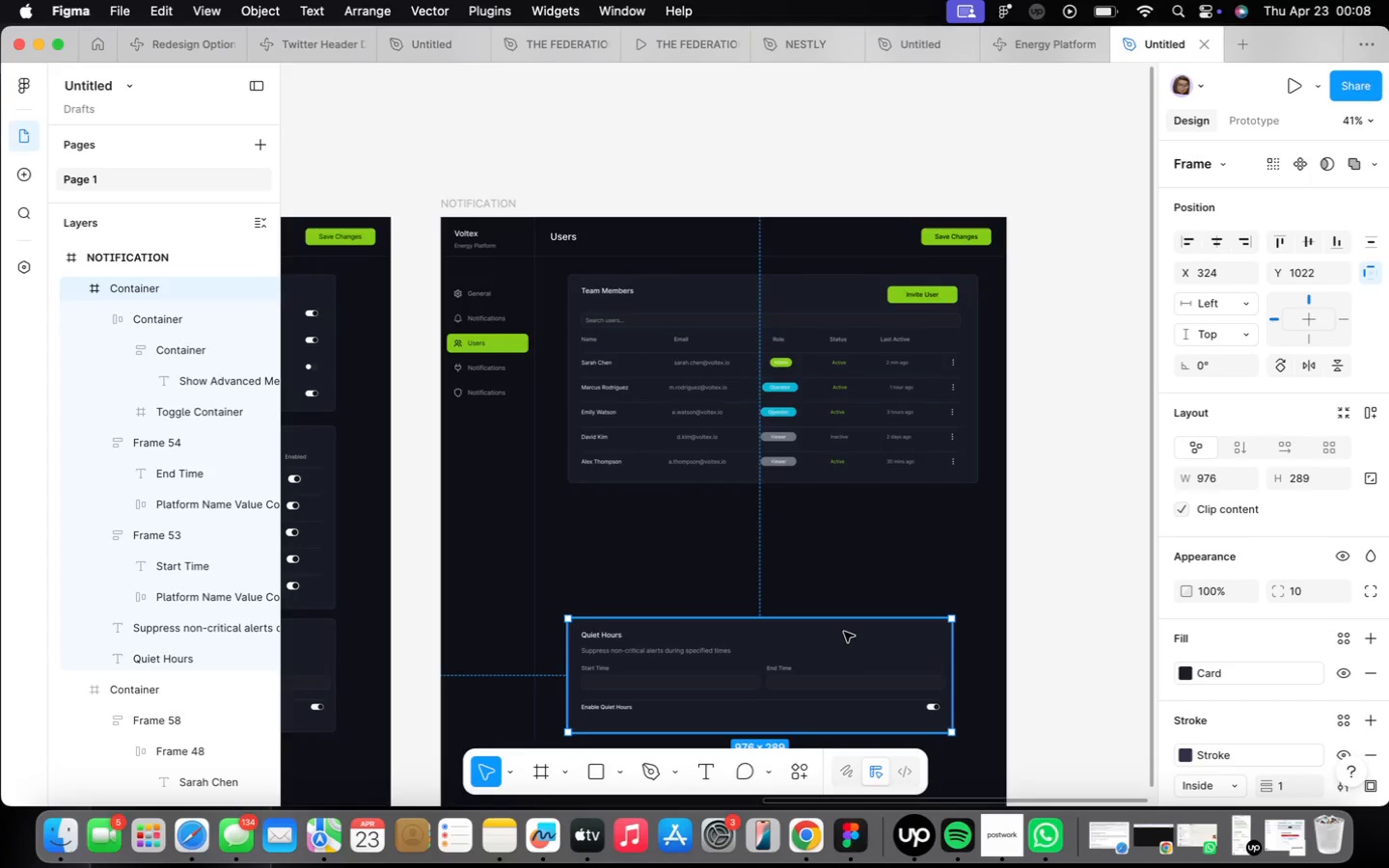 
key(Backspace)
 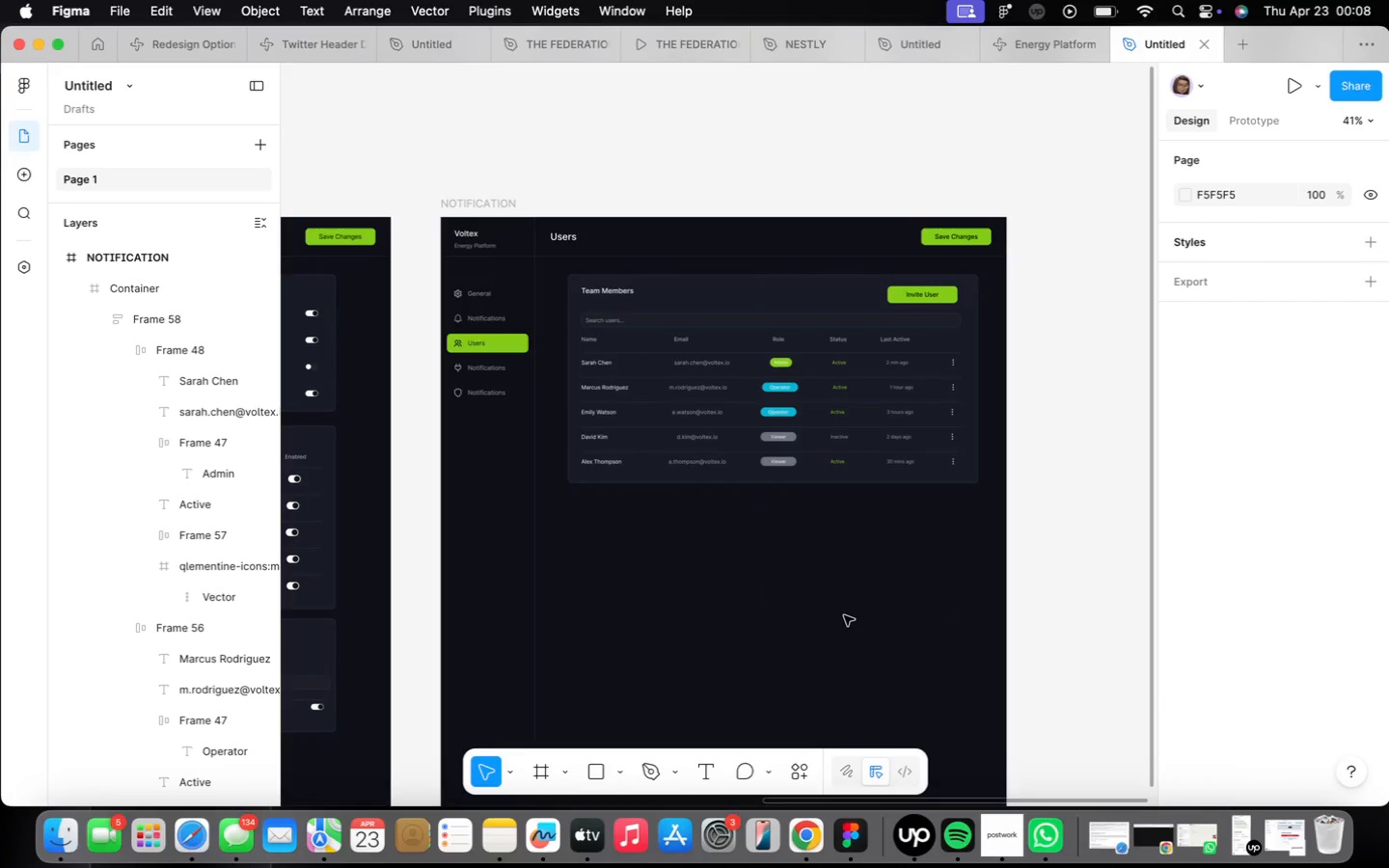 
left_click([797, 427])
 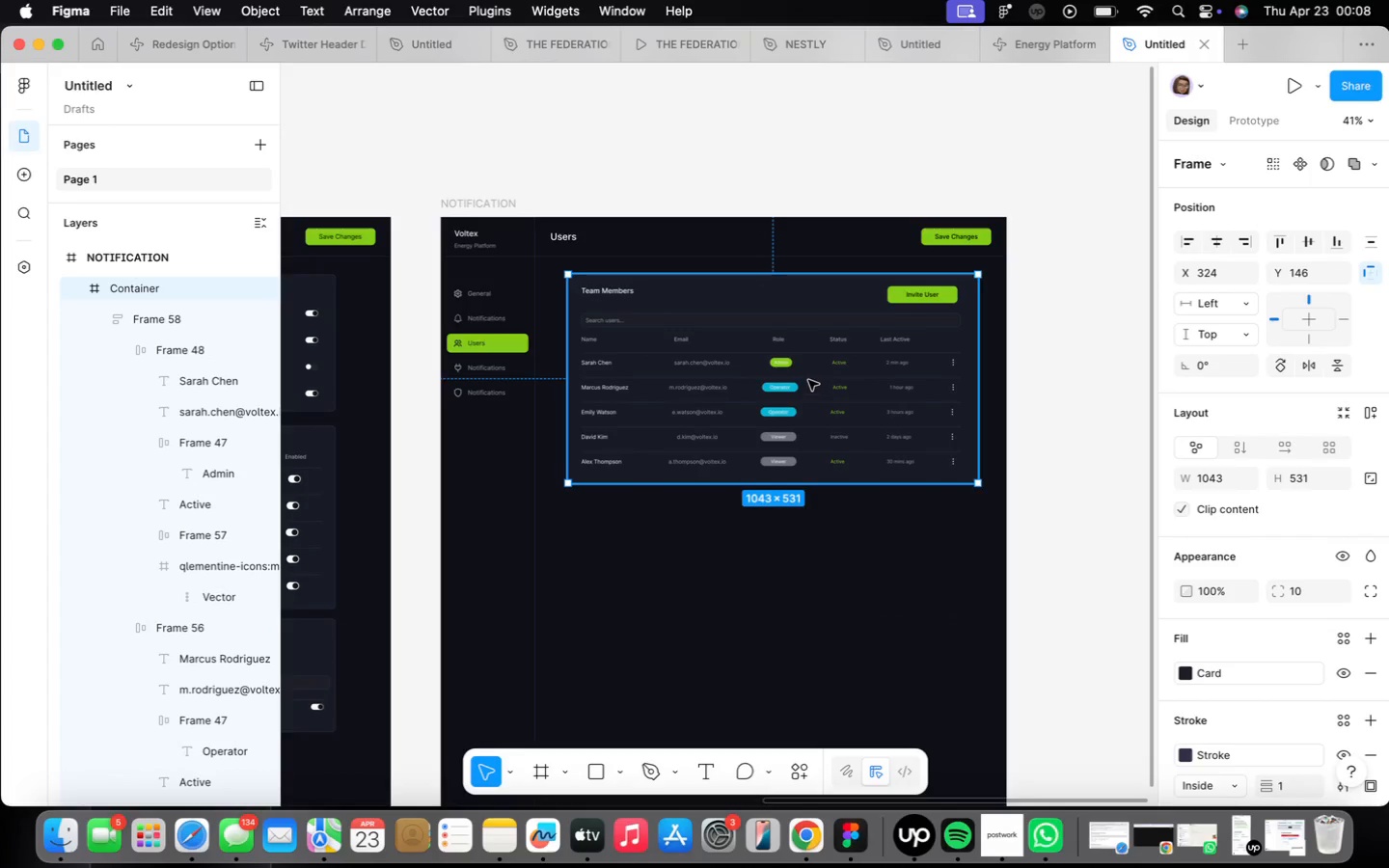 
left_click_drag(start_coordinate=[808, 380], to_coordinate=[808, 611])
 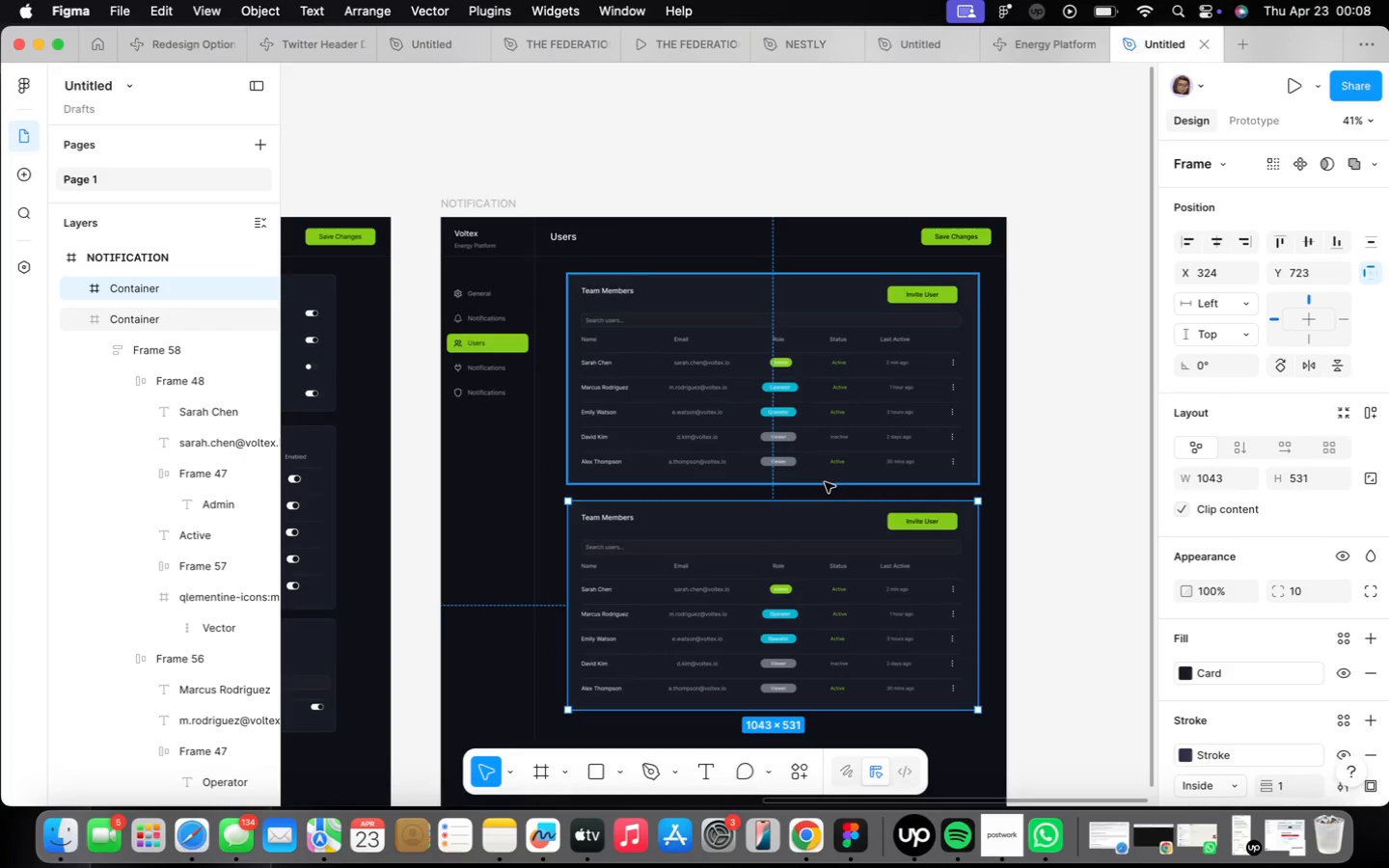 
hold_key(key=OptionLeft, duration=3.79)
 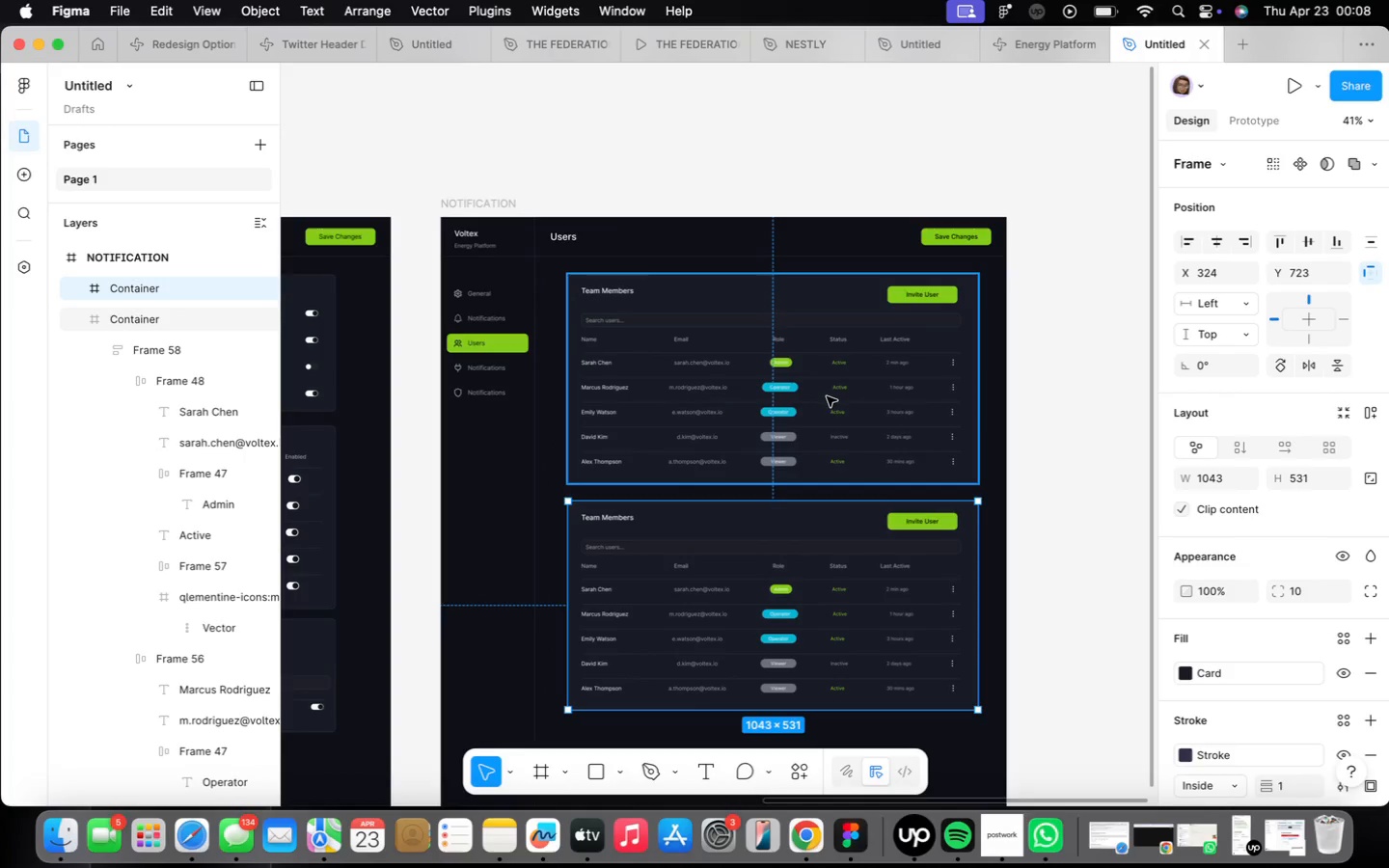 
left_click_drag(start_coordinate=[866, 398], to_coordinate=[856, 404])
 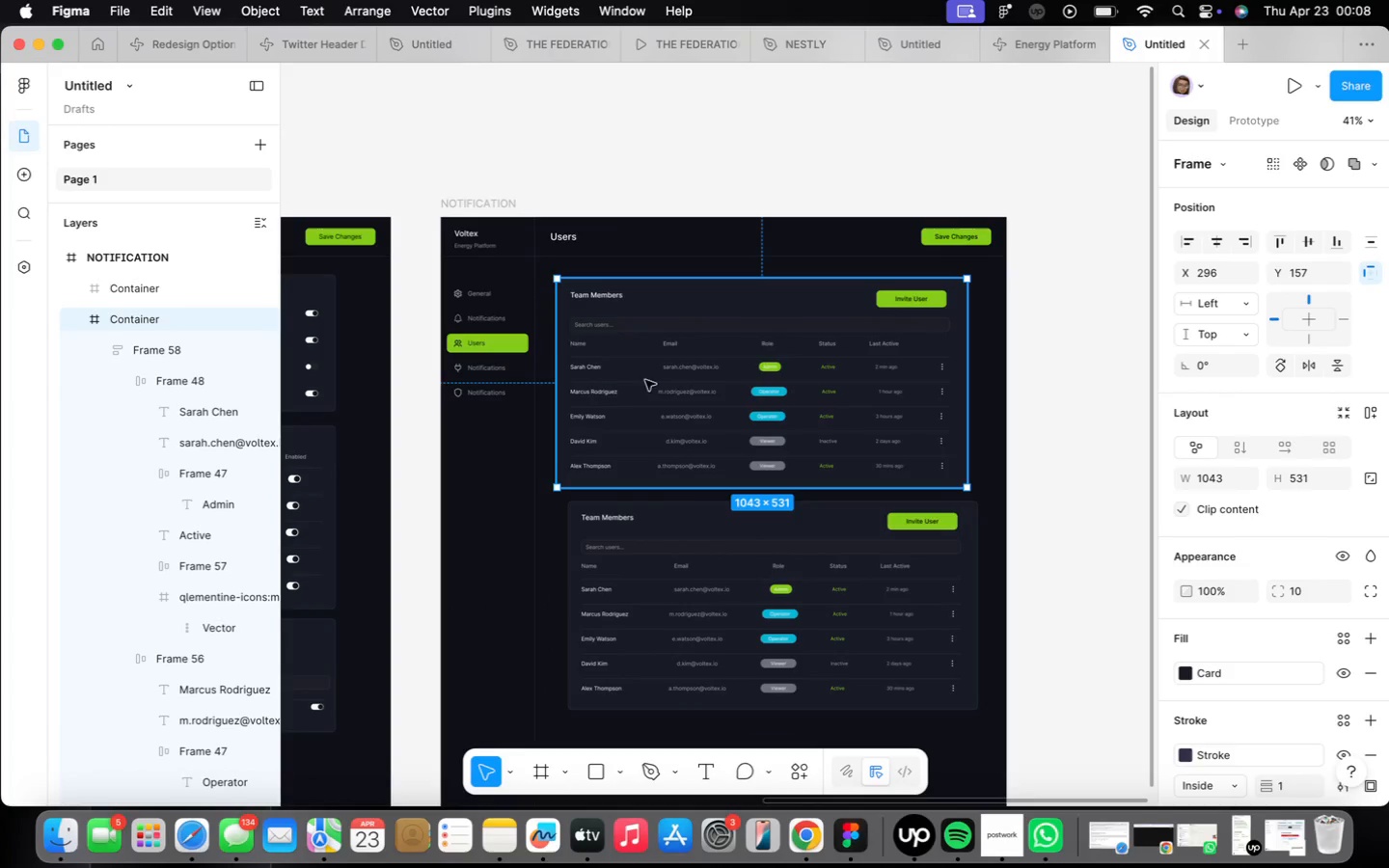 
key(Alt+ArrowRight)
 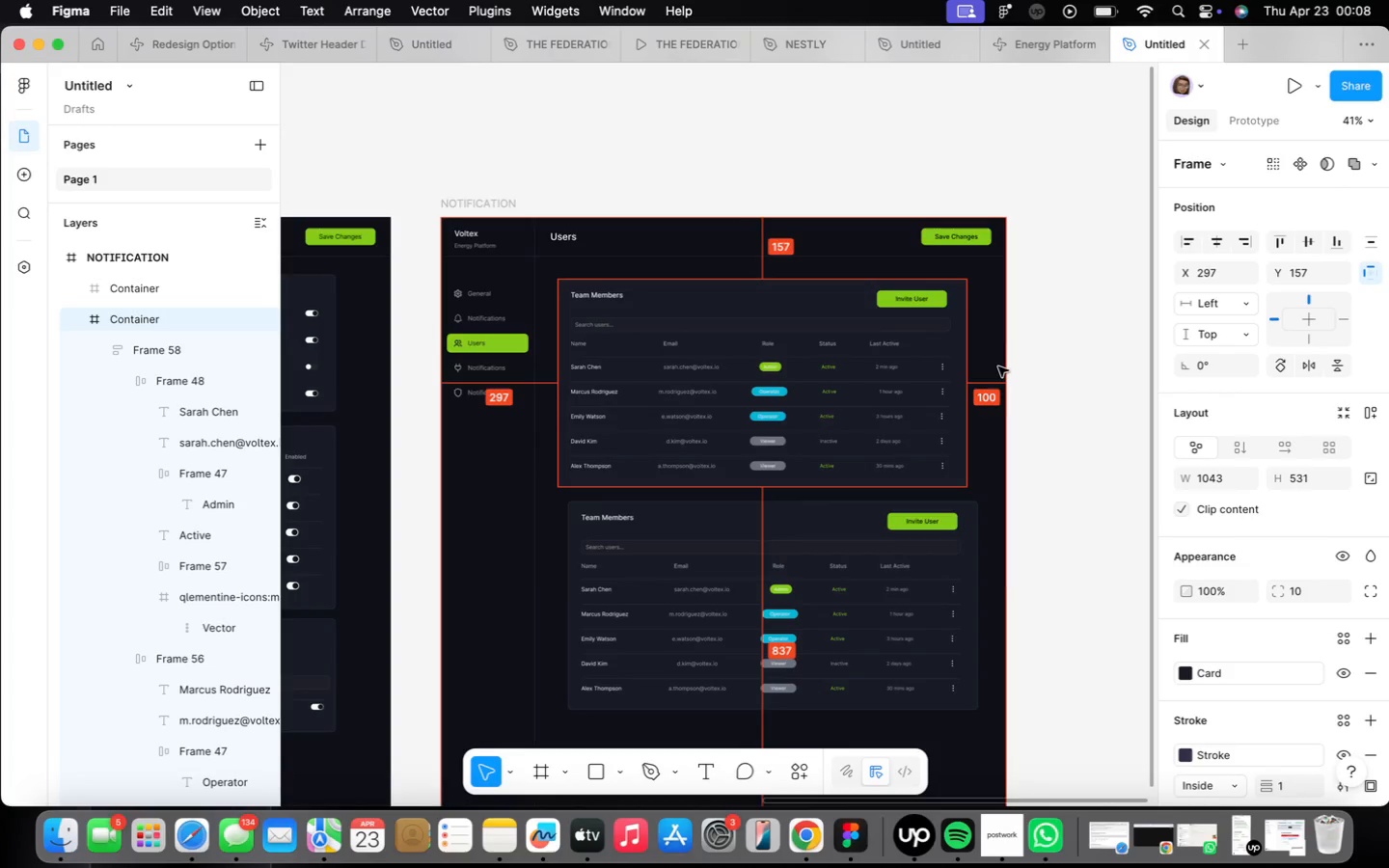 
key(Alt+ArrowRight)
 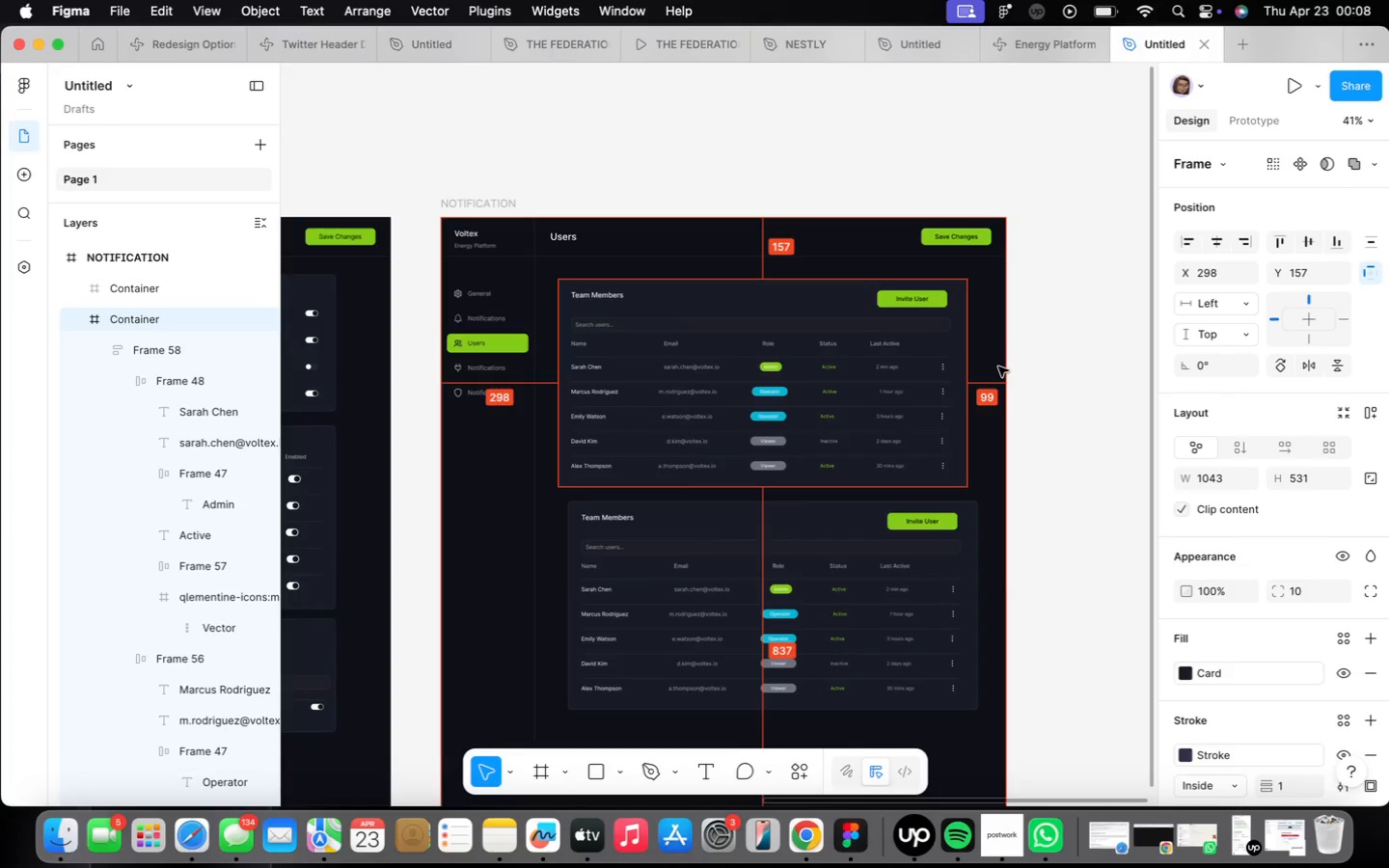 
key(Alt+ArrowRight)
 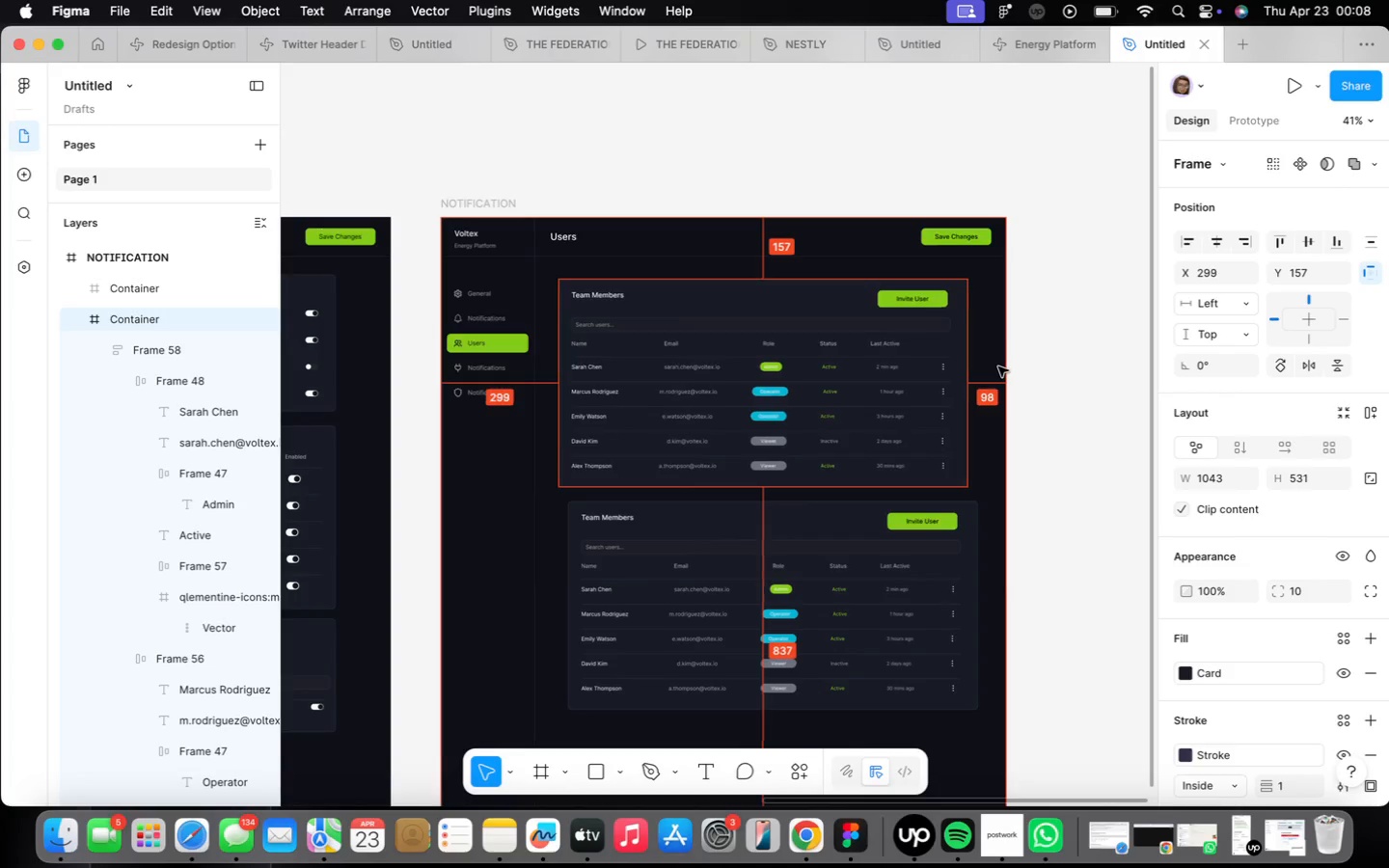 
key(Alt+ArrowRight)
 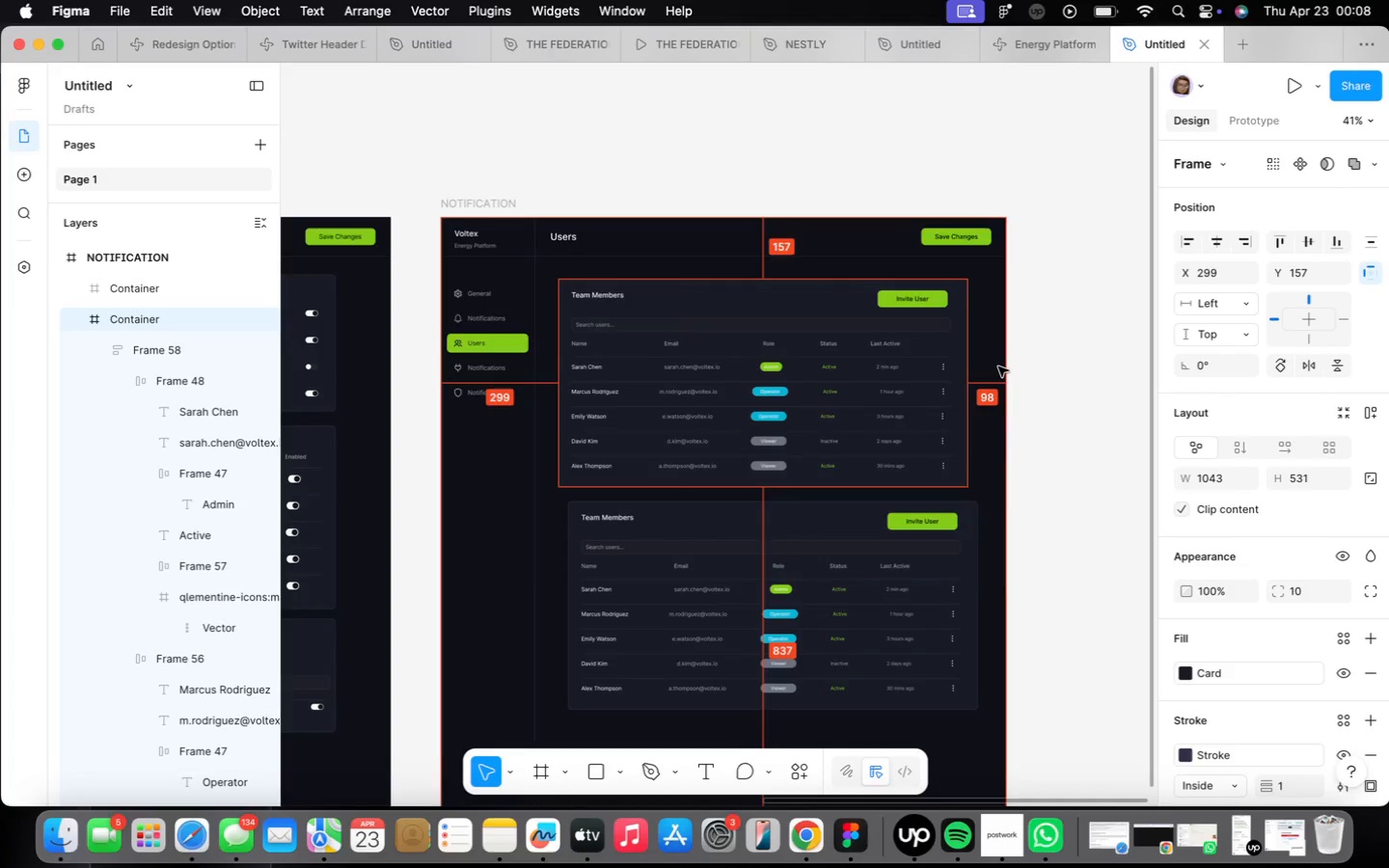 
key(Alt+ArrowRight)
 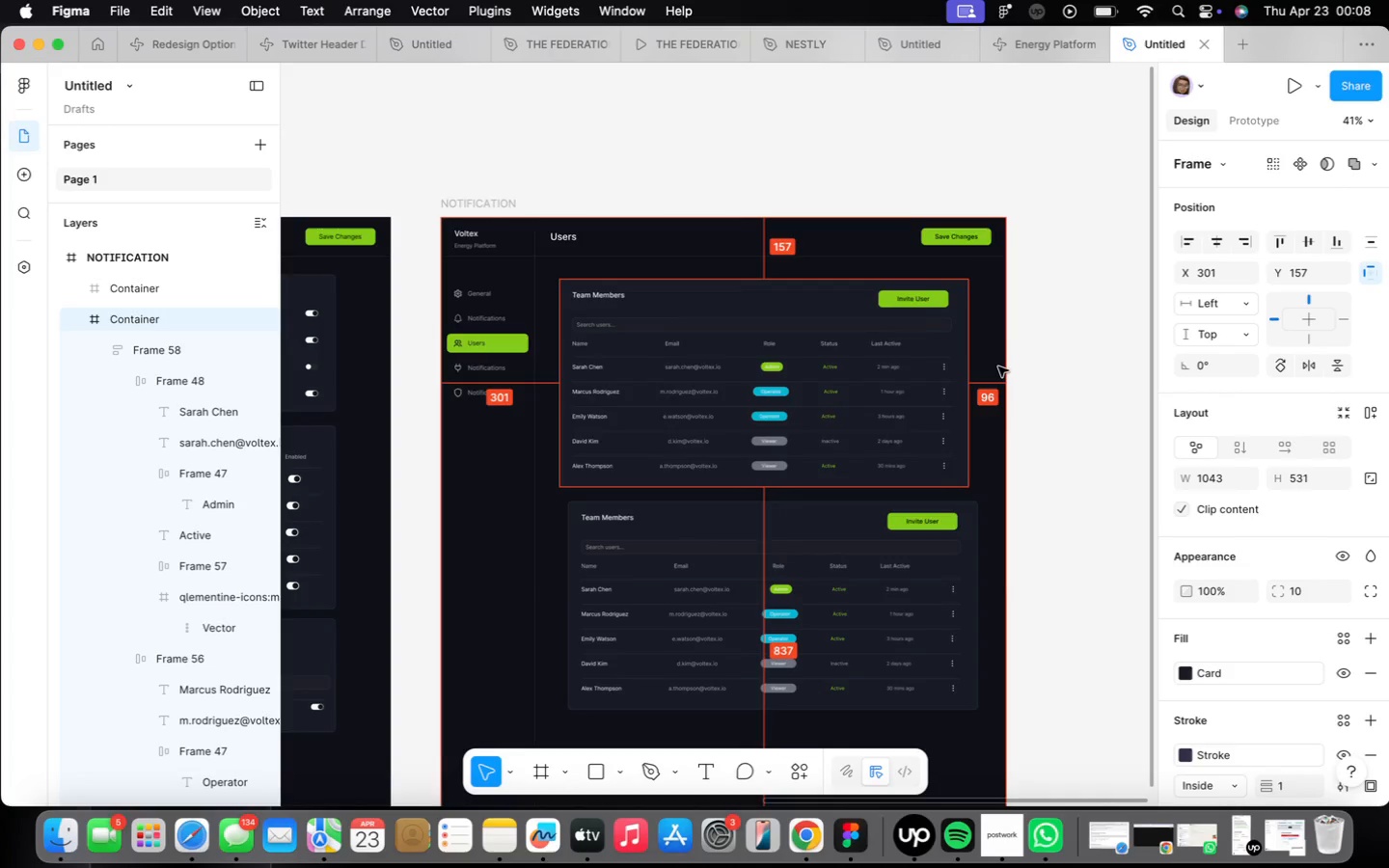 
key(Alt+ArrowRight)
 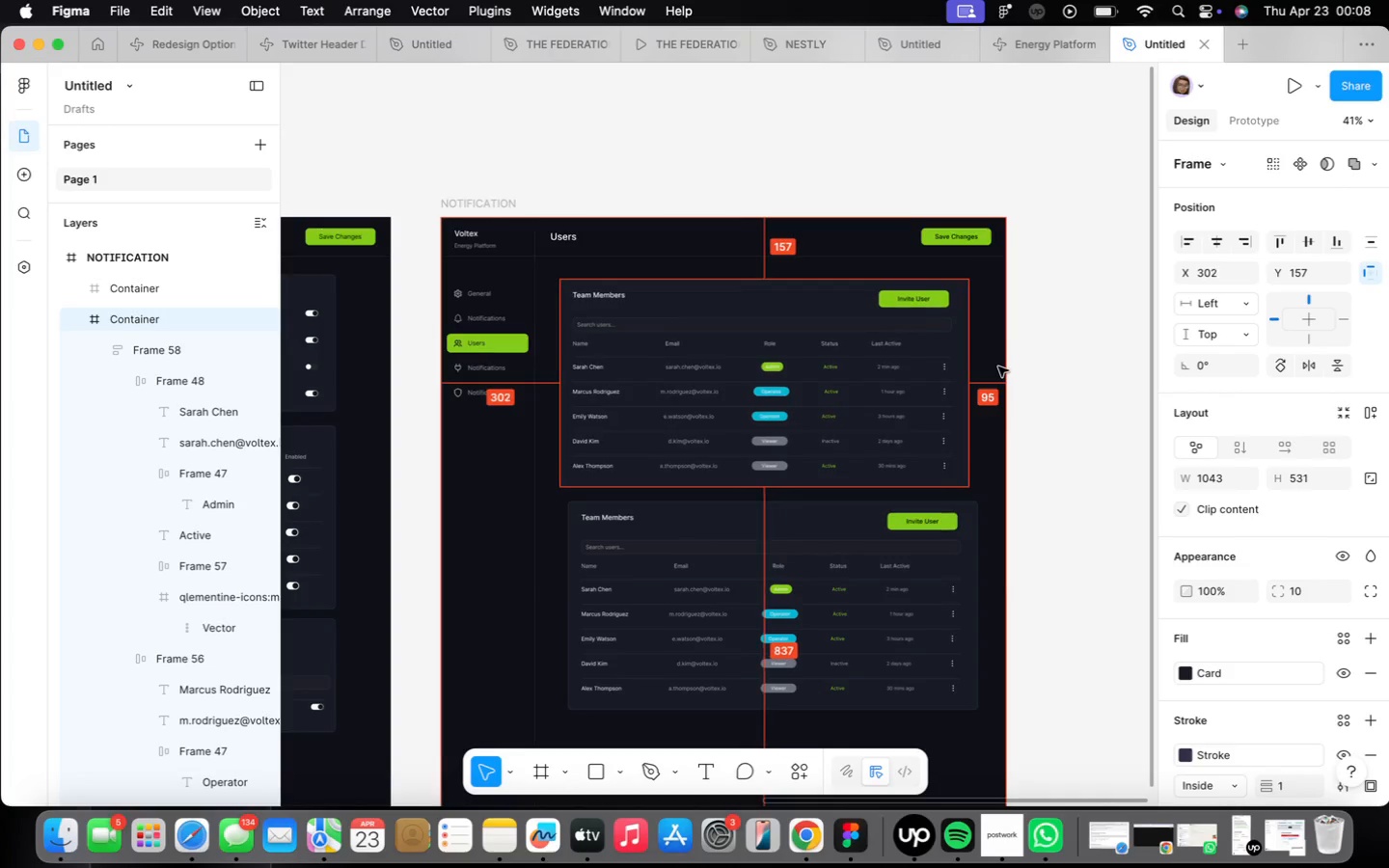 
key(Alt+ArrowRight)
 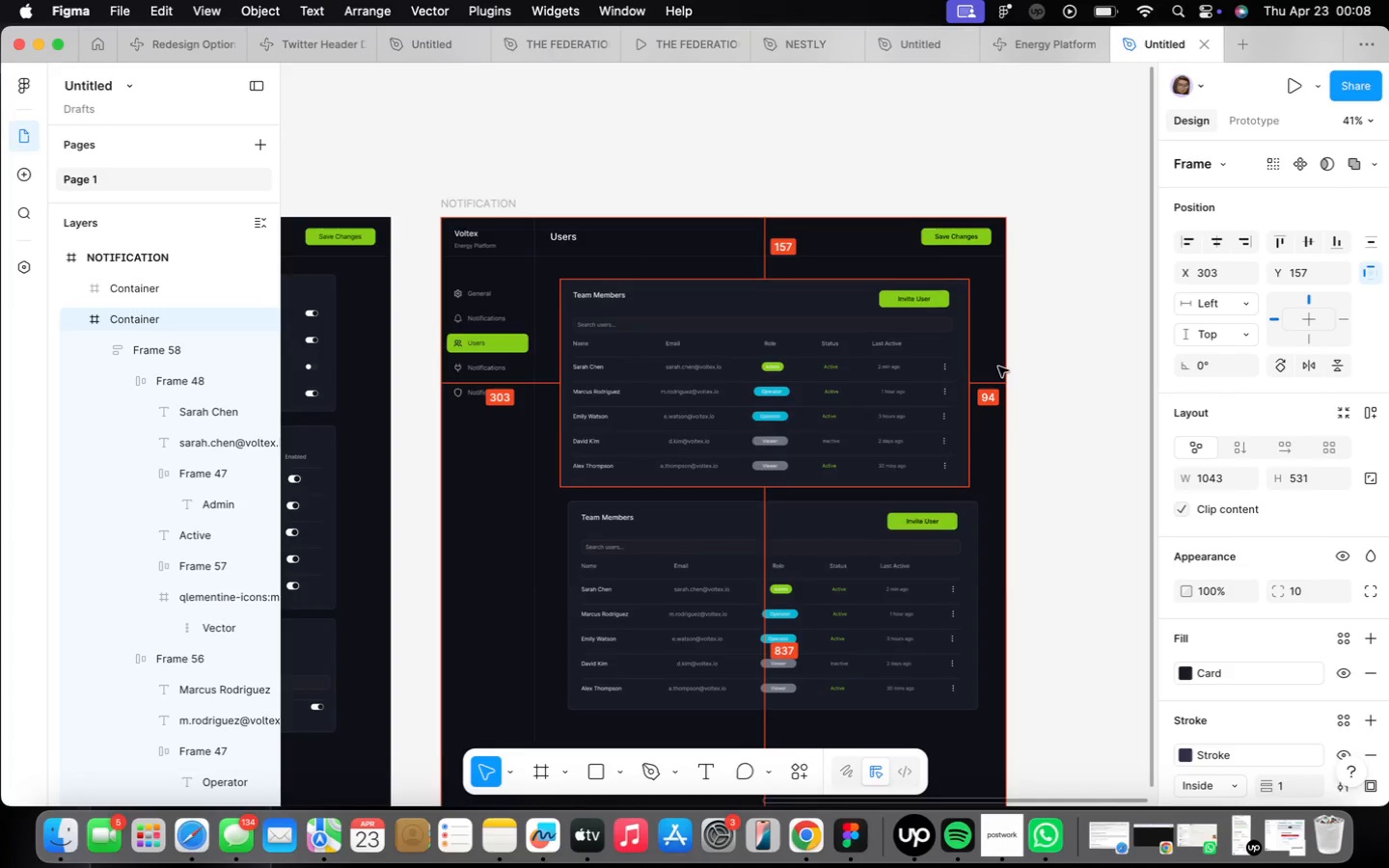 
key(Alt+ArrowRight)
 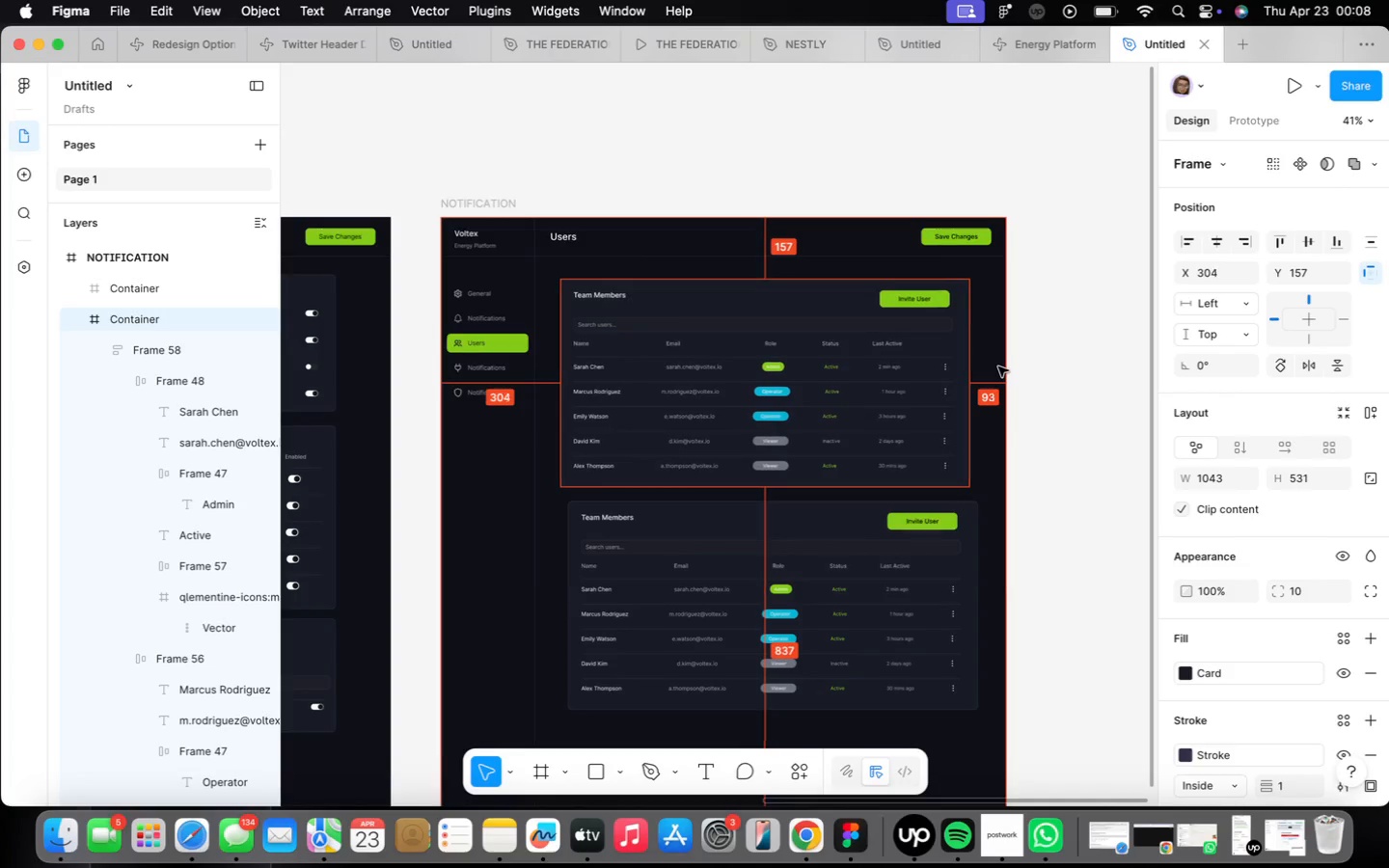 
key(Alt+ArrowRight)
 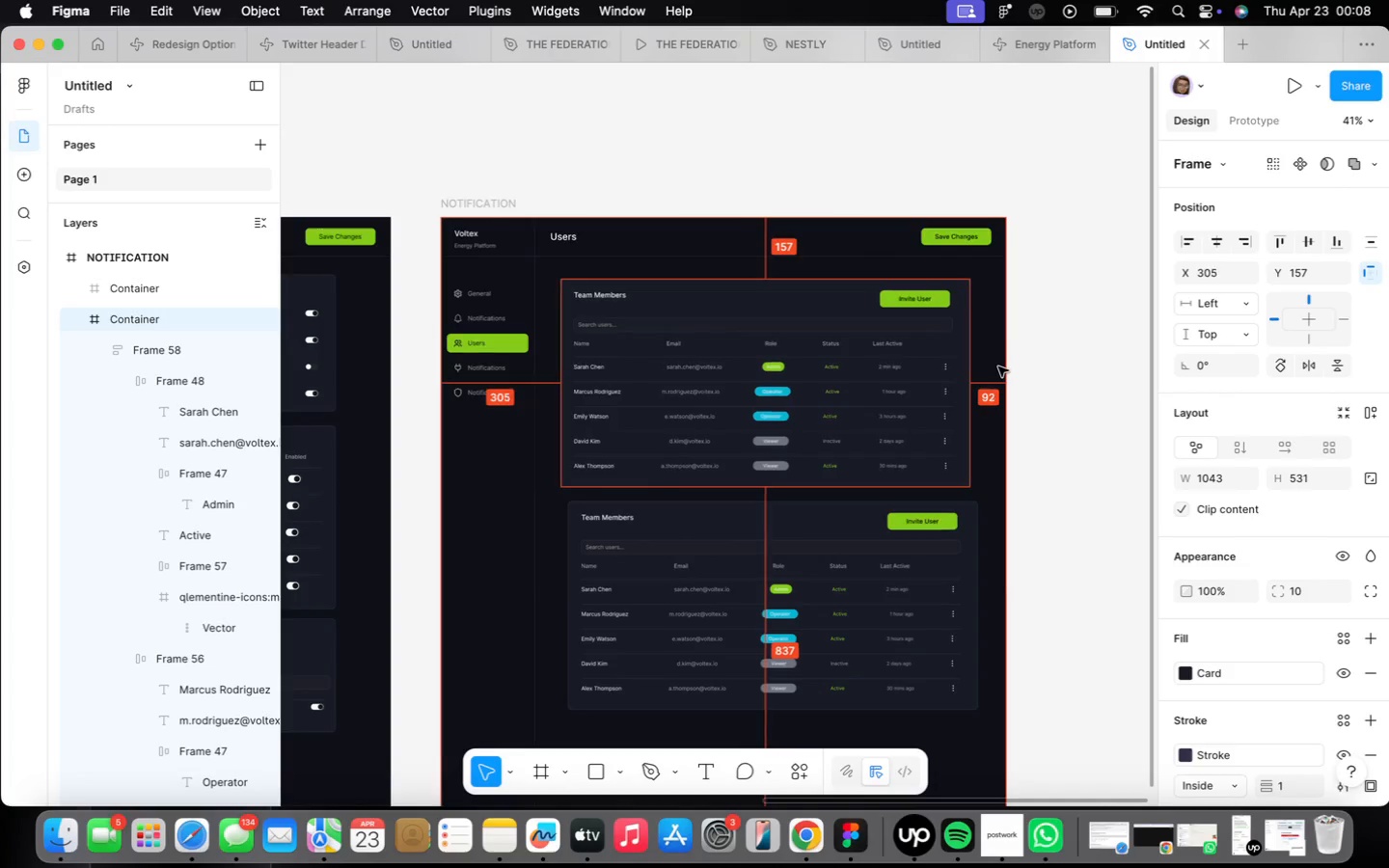 
key(Alt+ArrowRight)
 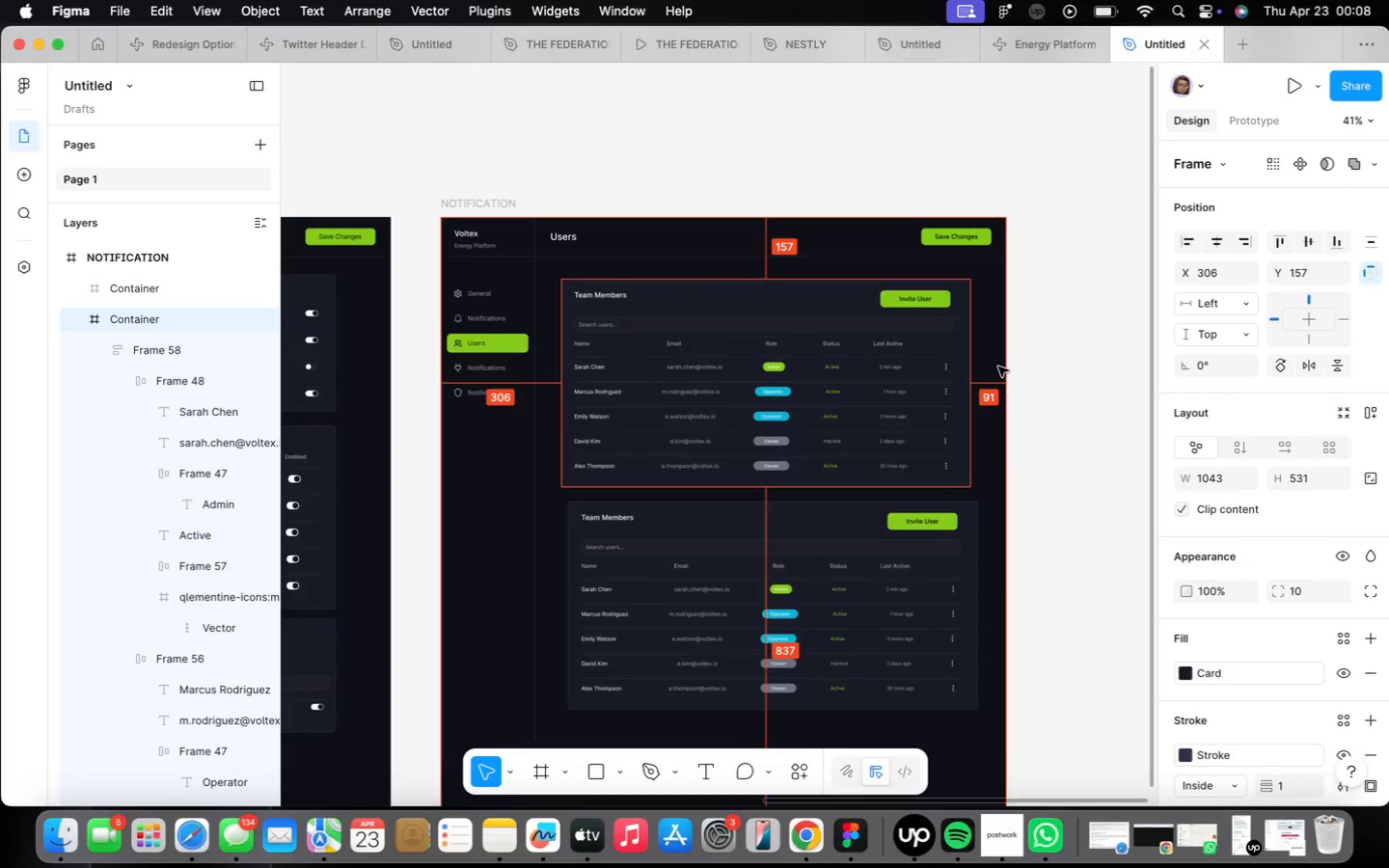 
key(Alt+ArrowRight)
 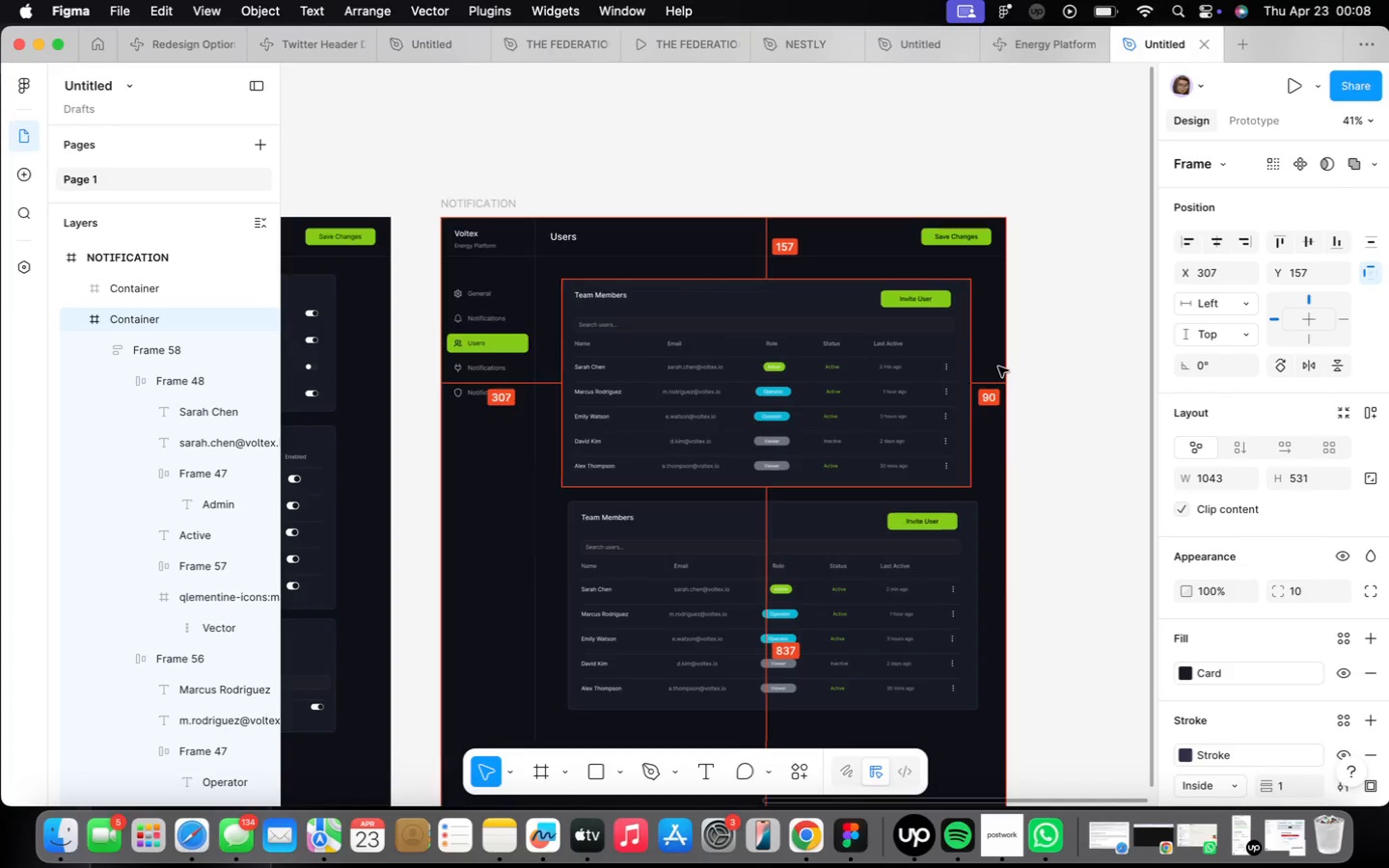 
key(Alt+ArrowRight)
 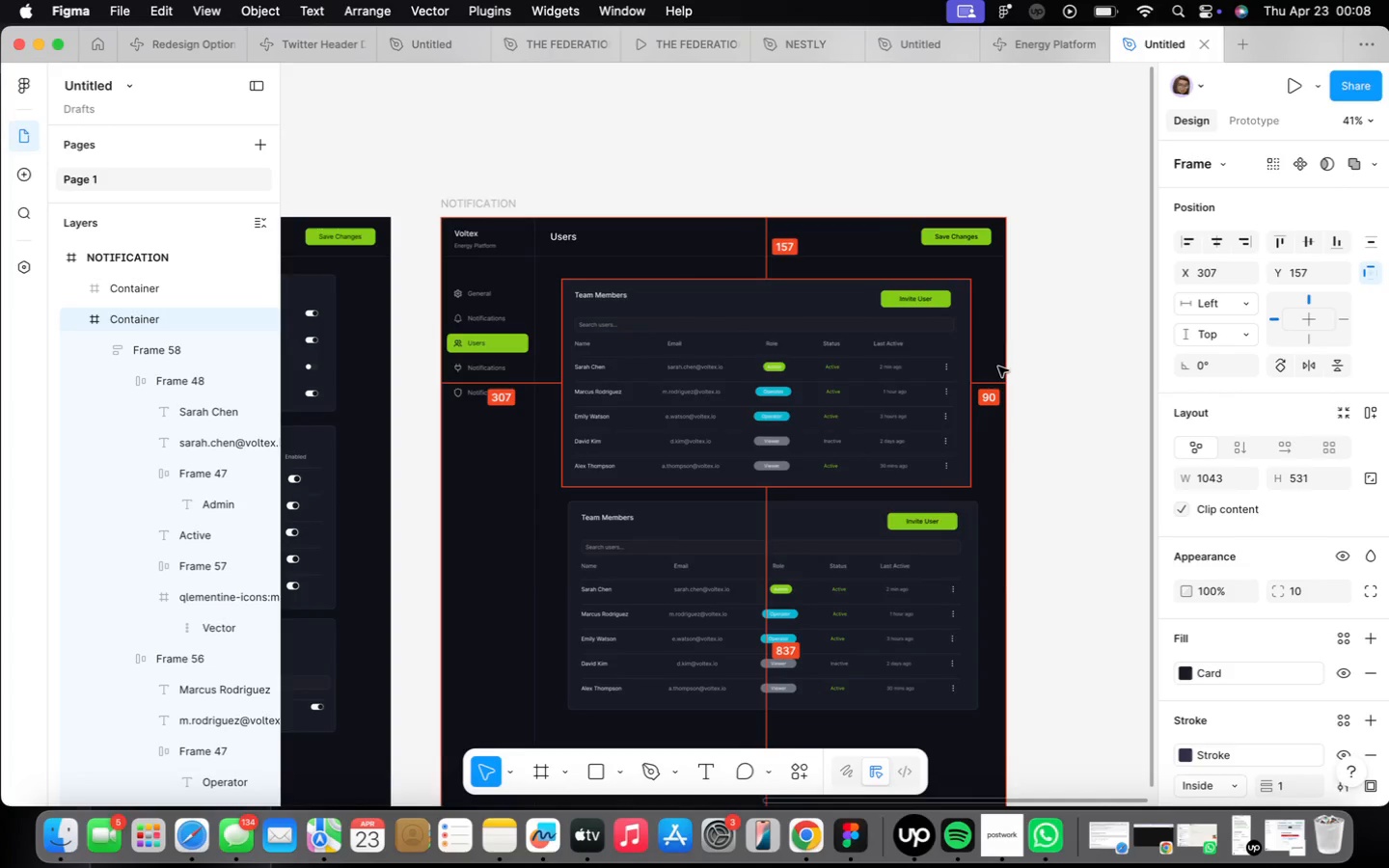 
key(Alt+ArrowRight)
 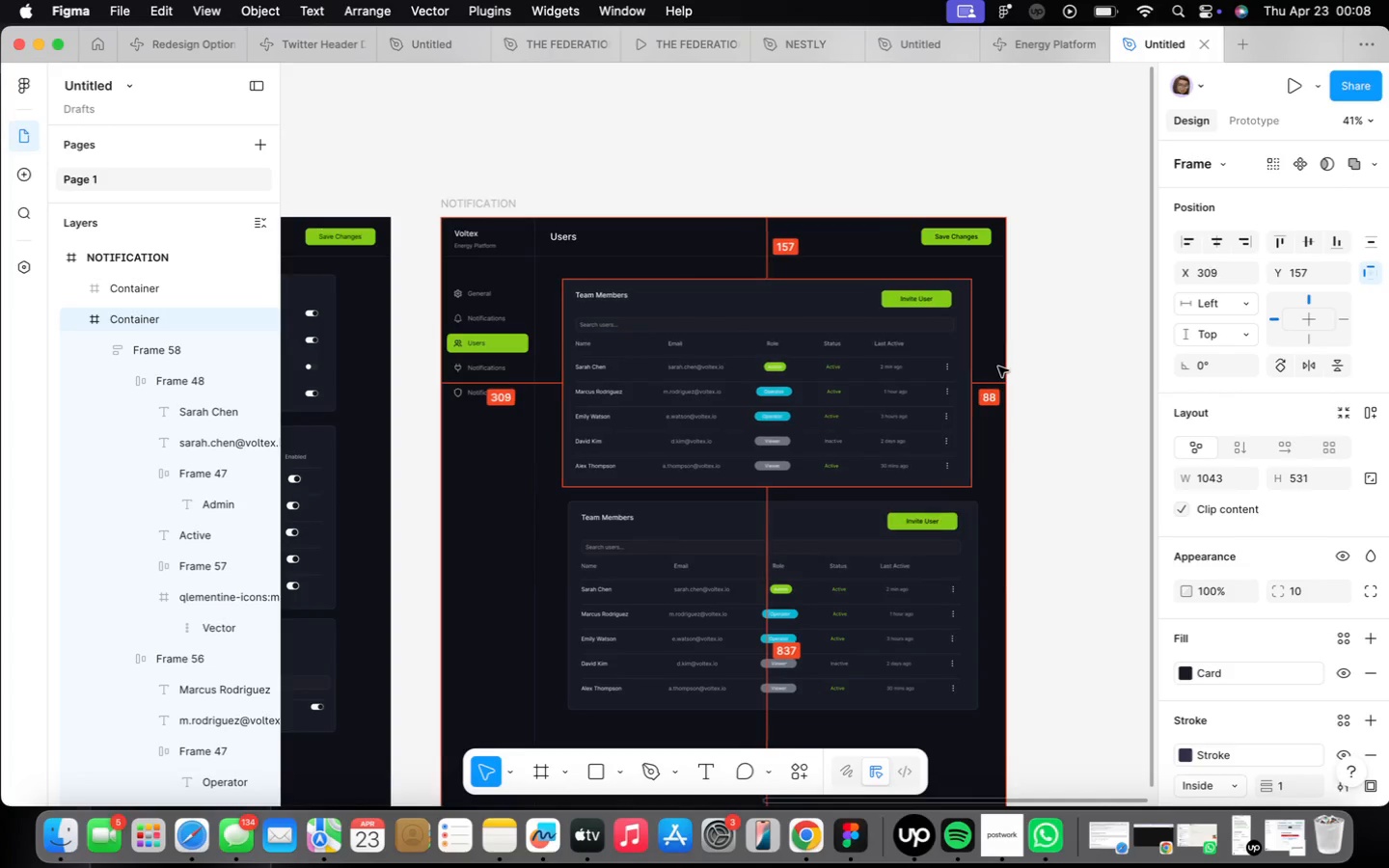 
key(Alt+ArrowRight)
 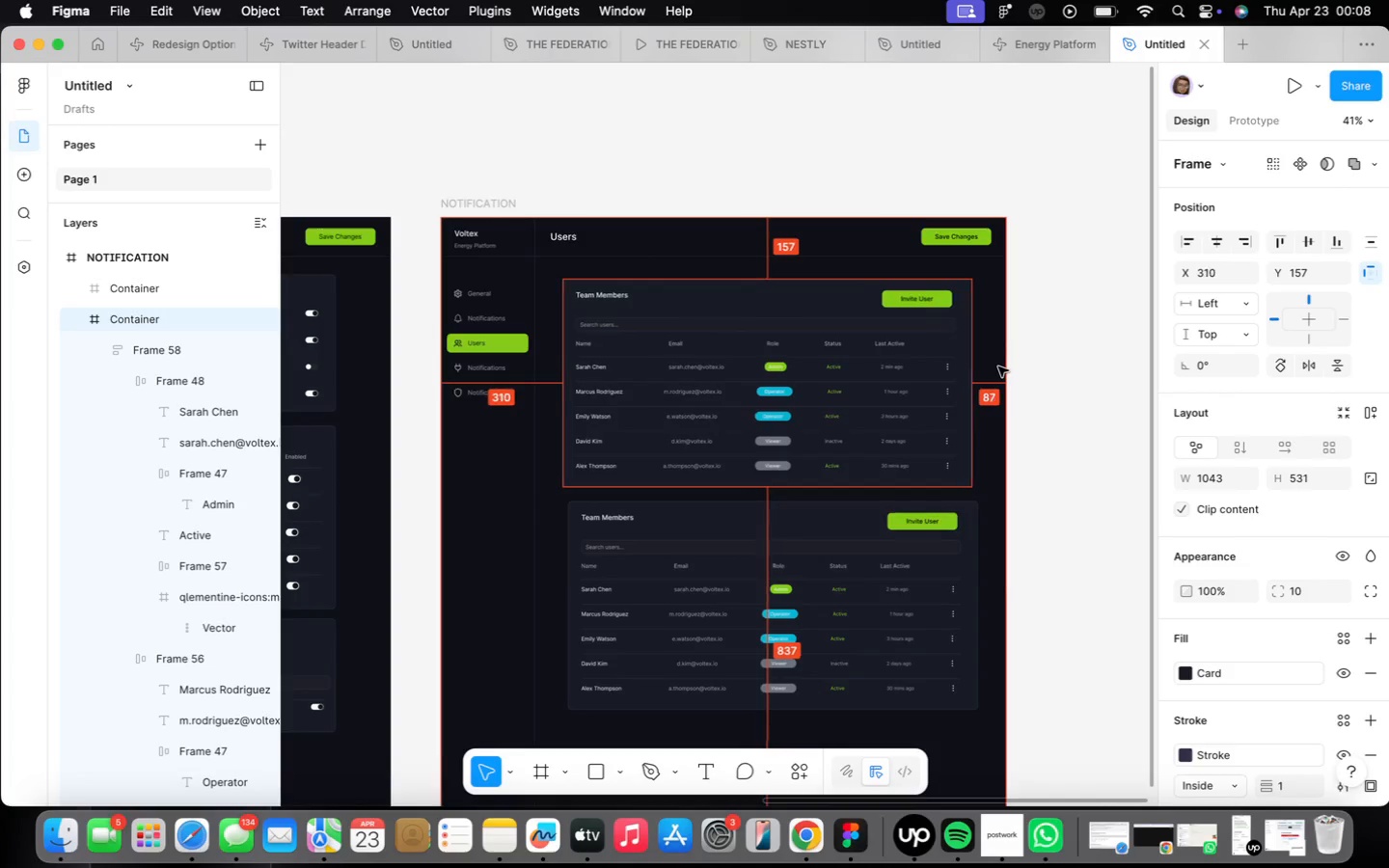 
key(Alt+ArrowRight)
 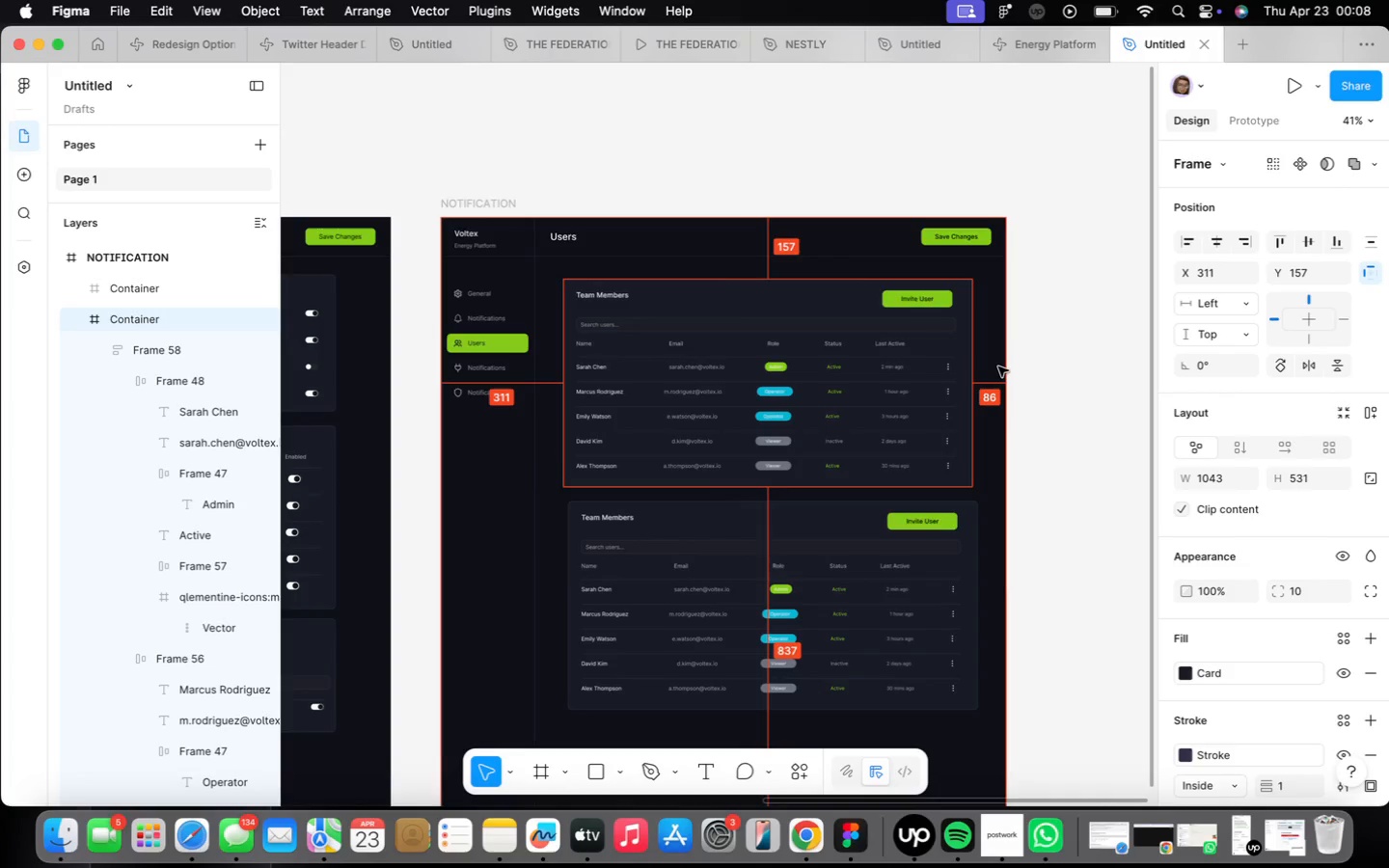 
key(Alt+ArrowRight)
 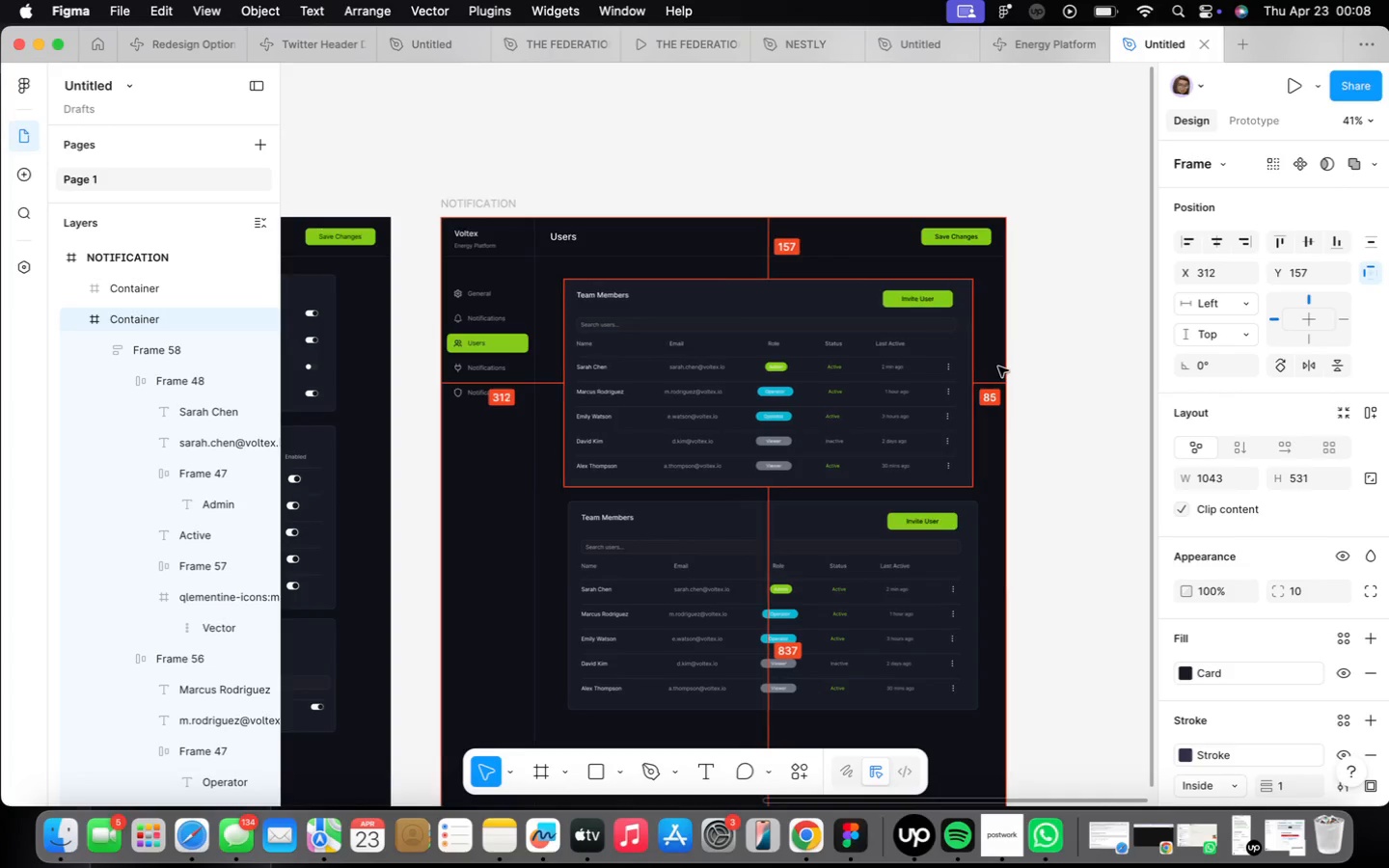 
key(Alt+ArrowRight)
 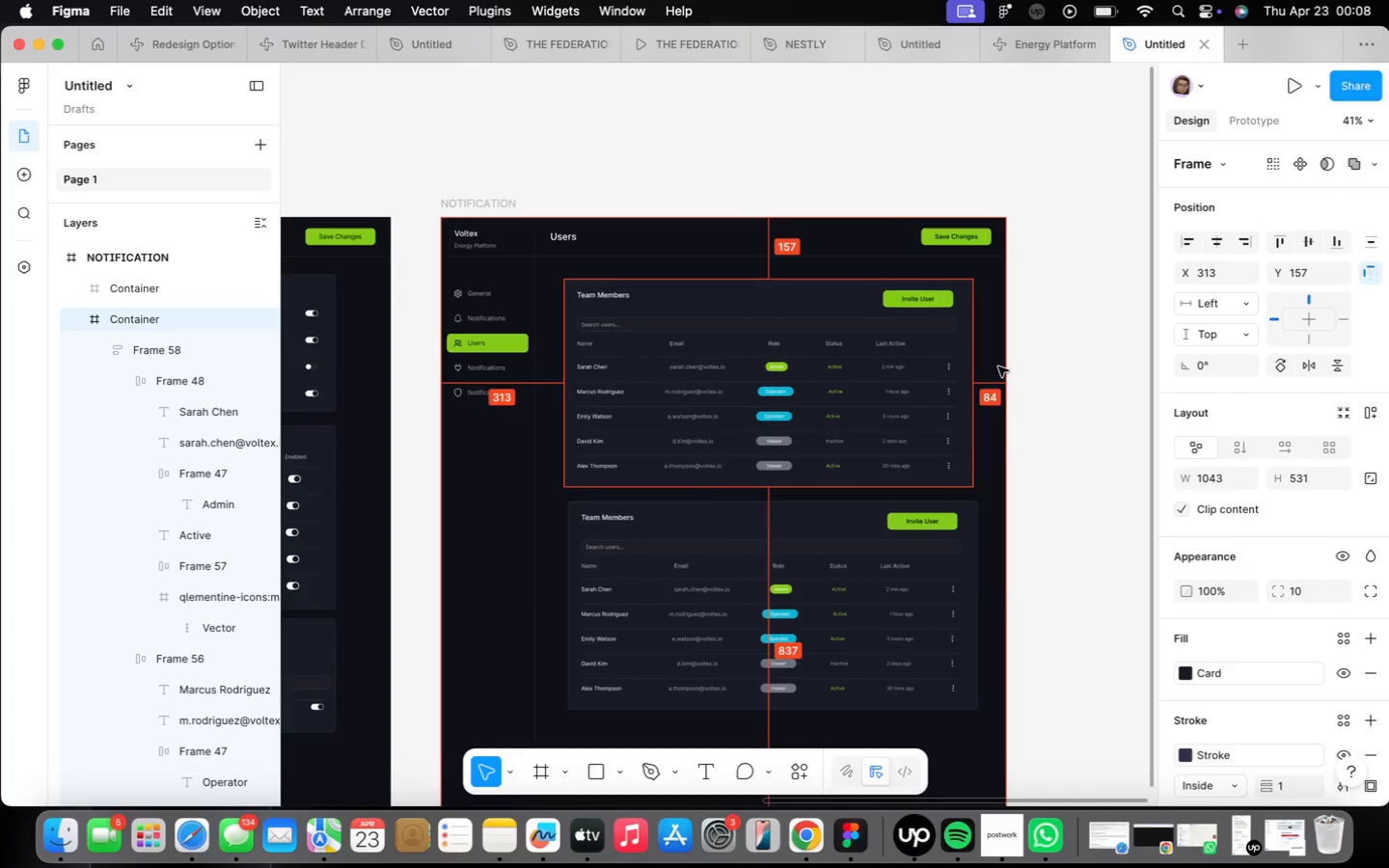 
key(Alt+ArrowRight)
 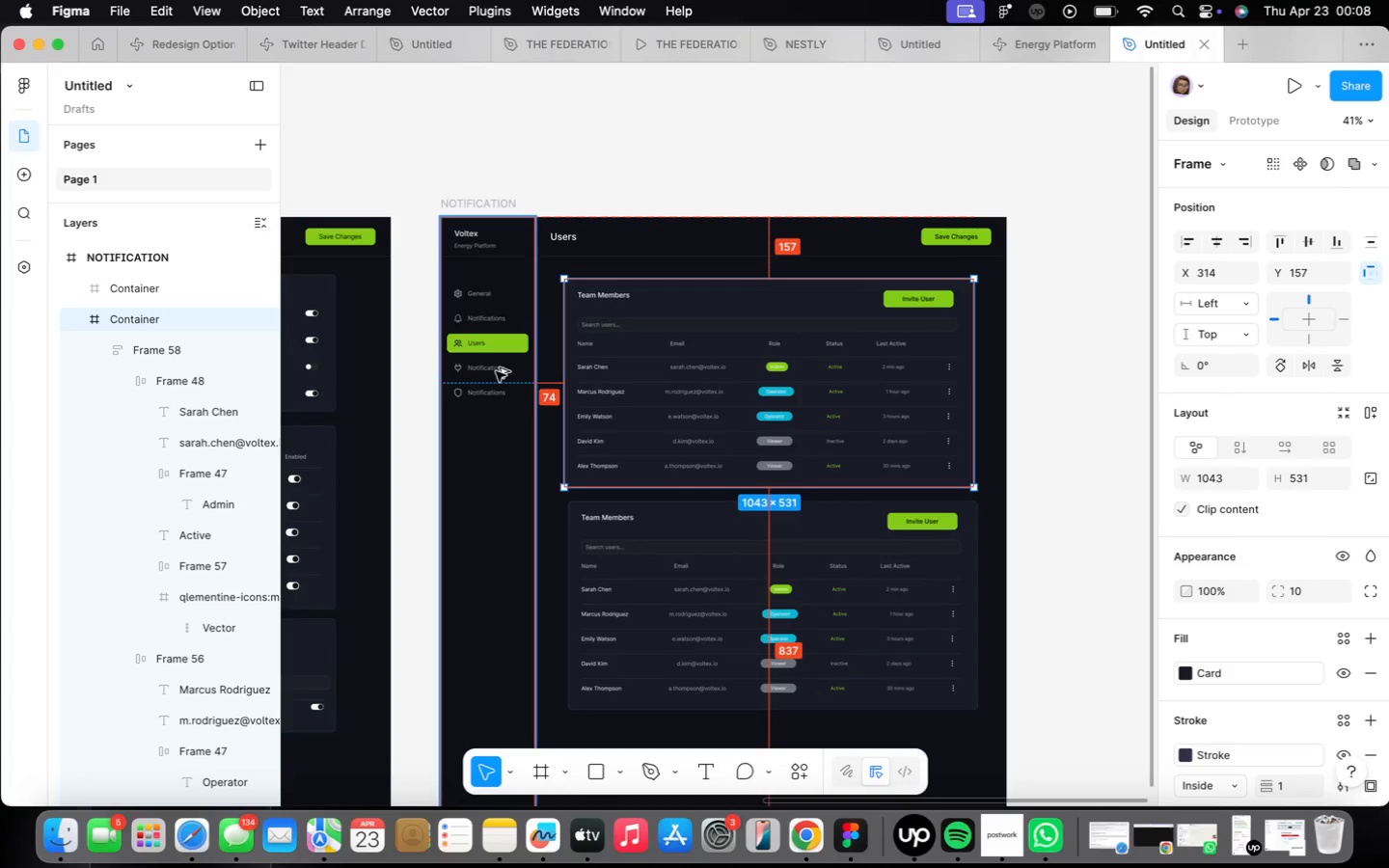 
key(Alt+ArrowRight)
 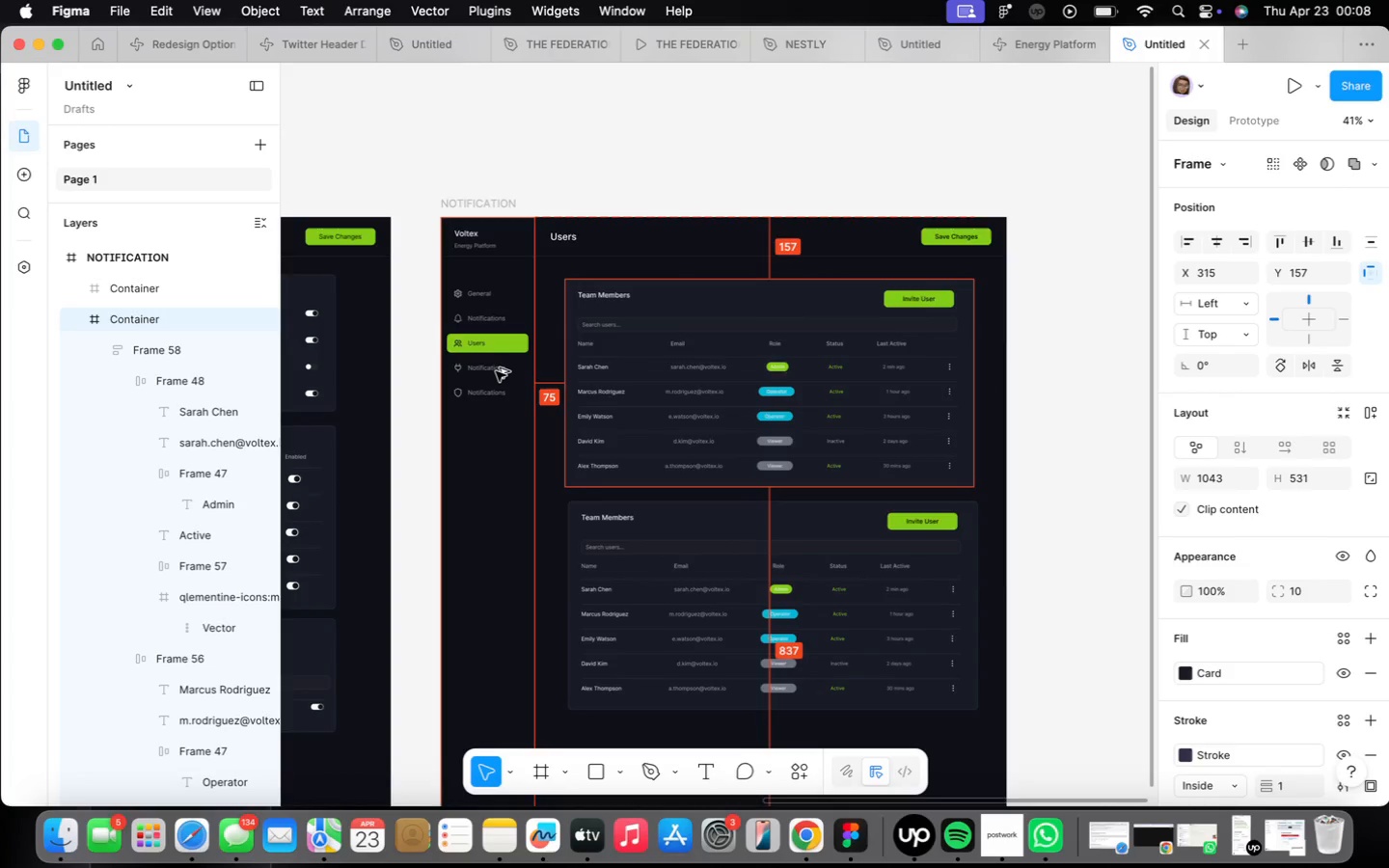 
key(Alt+ArrowRight)
 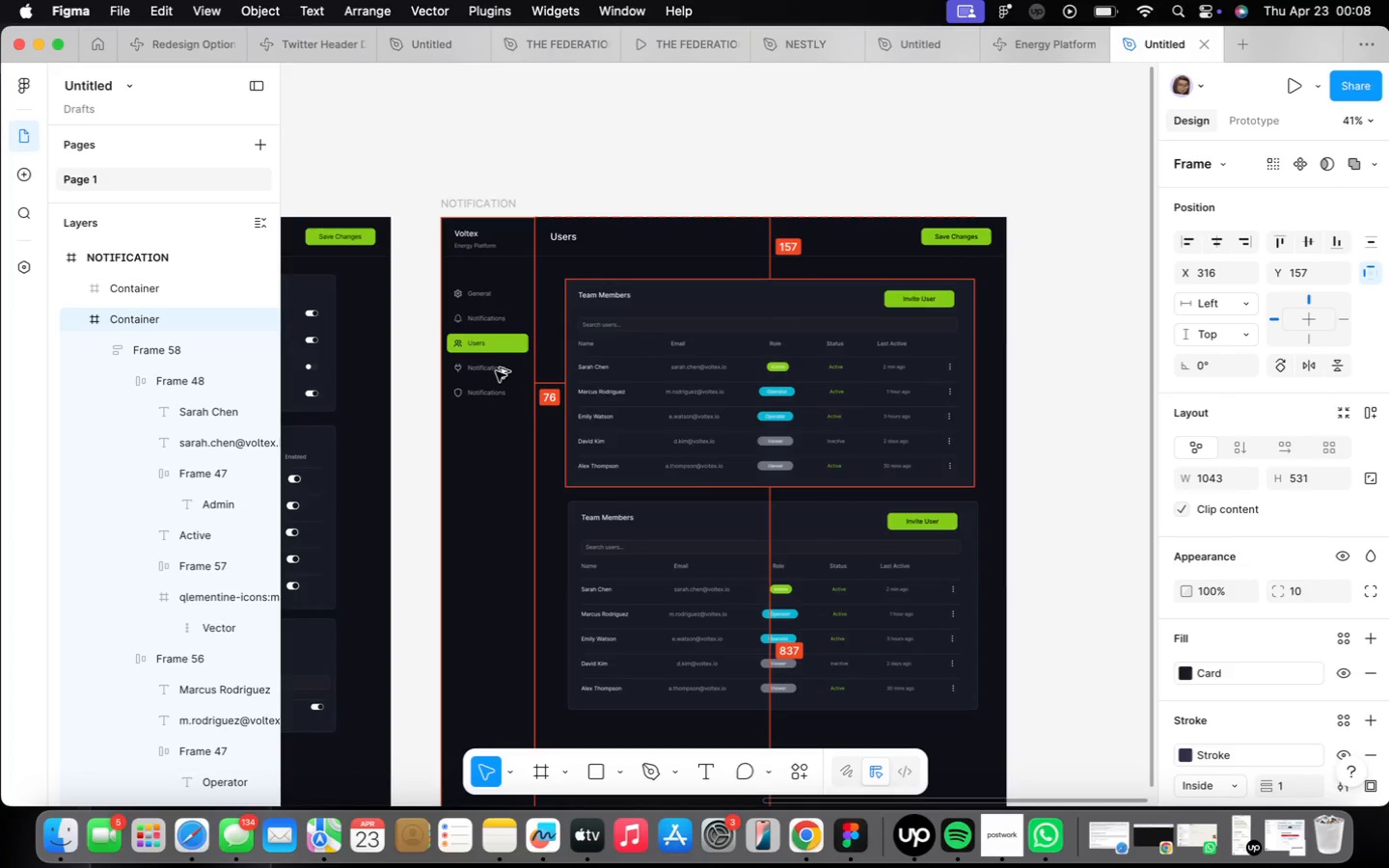 
key(Alt+ArrowRight)
 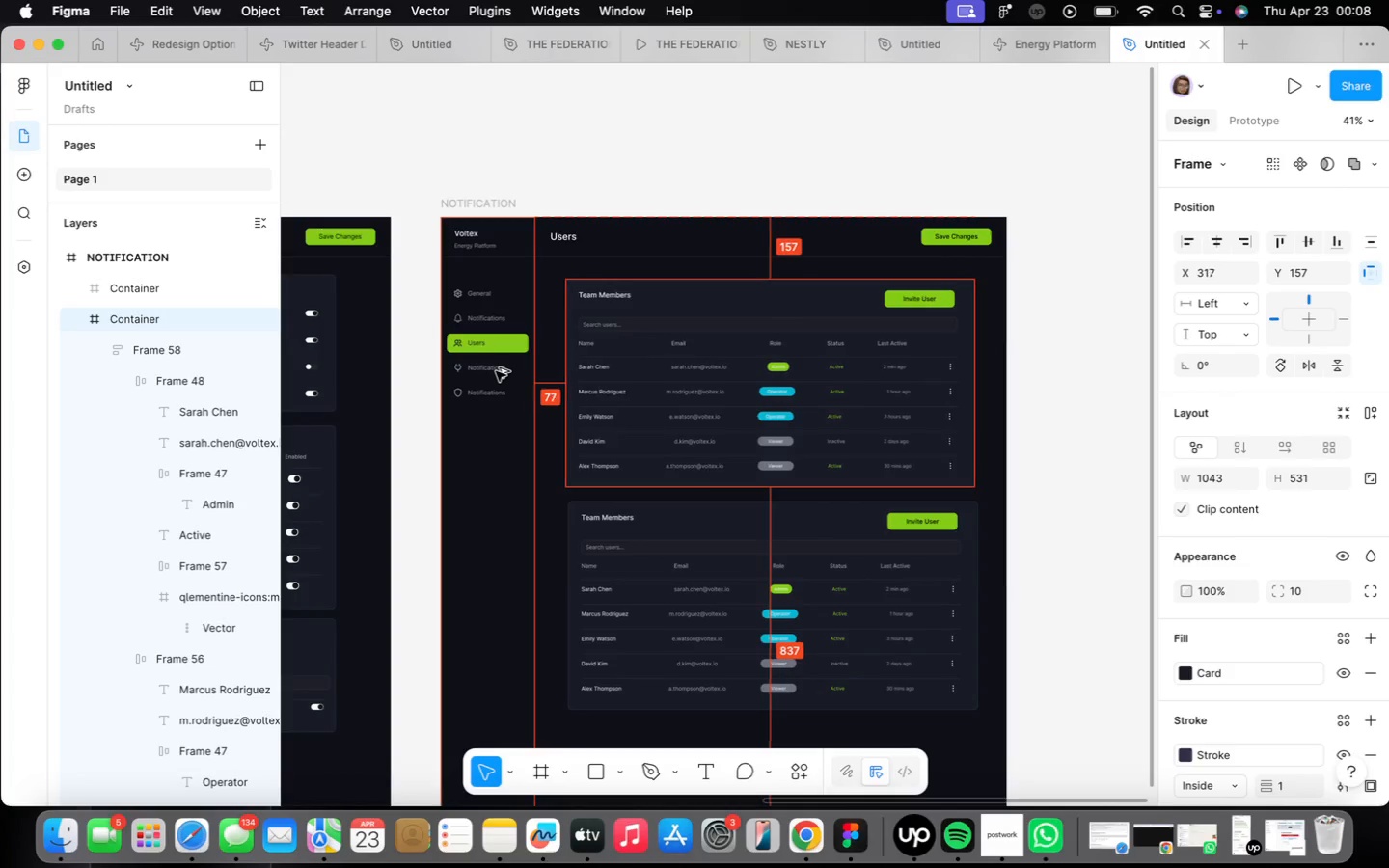 
key(Alt+ArrowRight)
 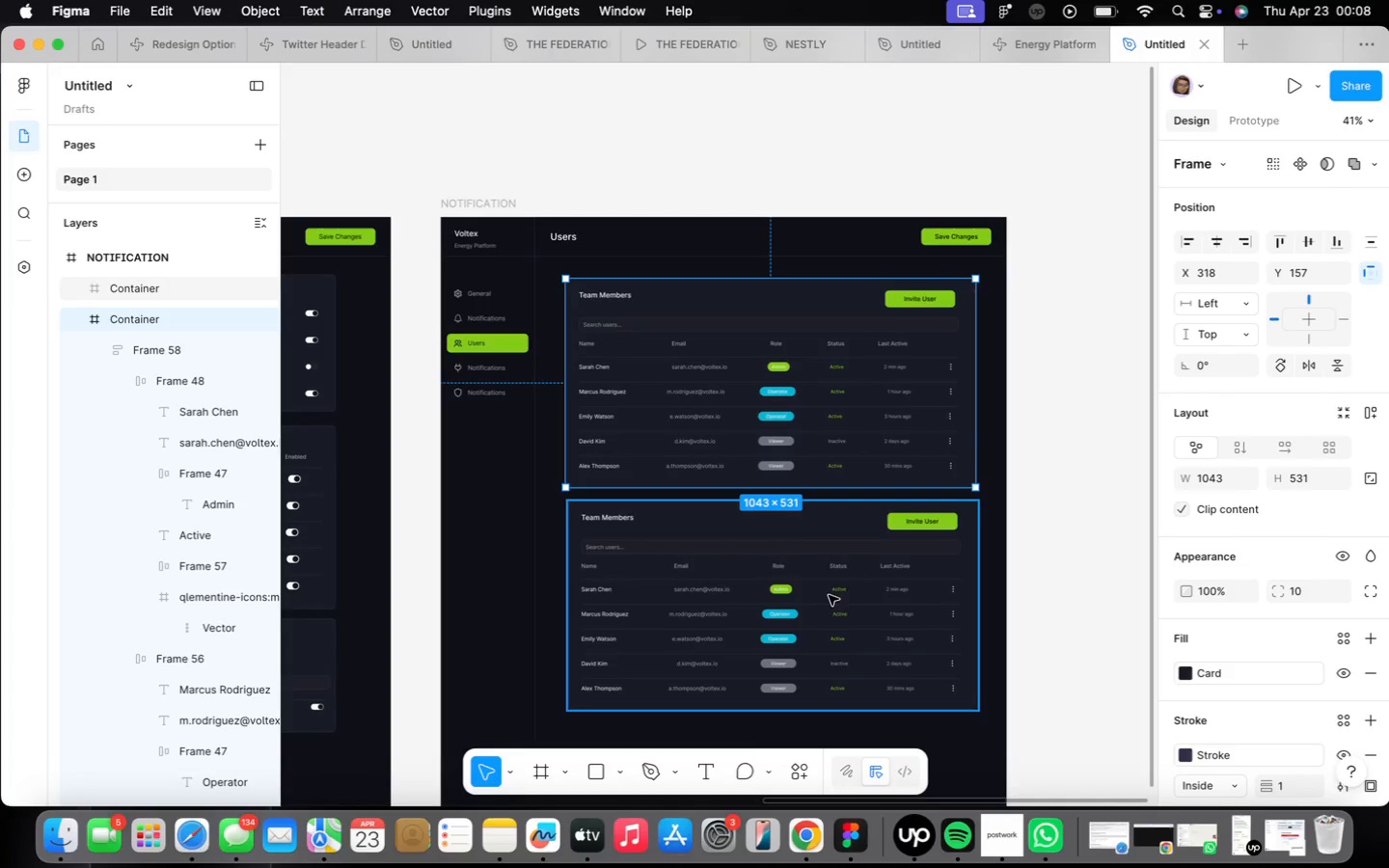 
left_click([874, 599])
 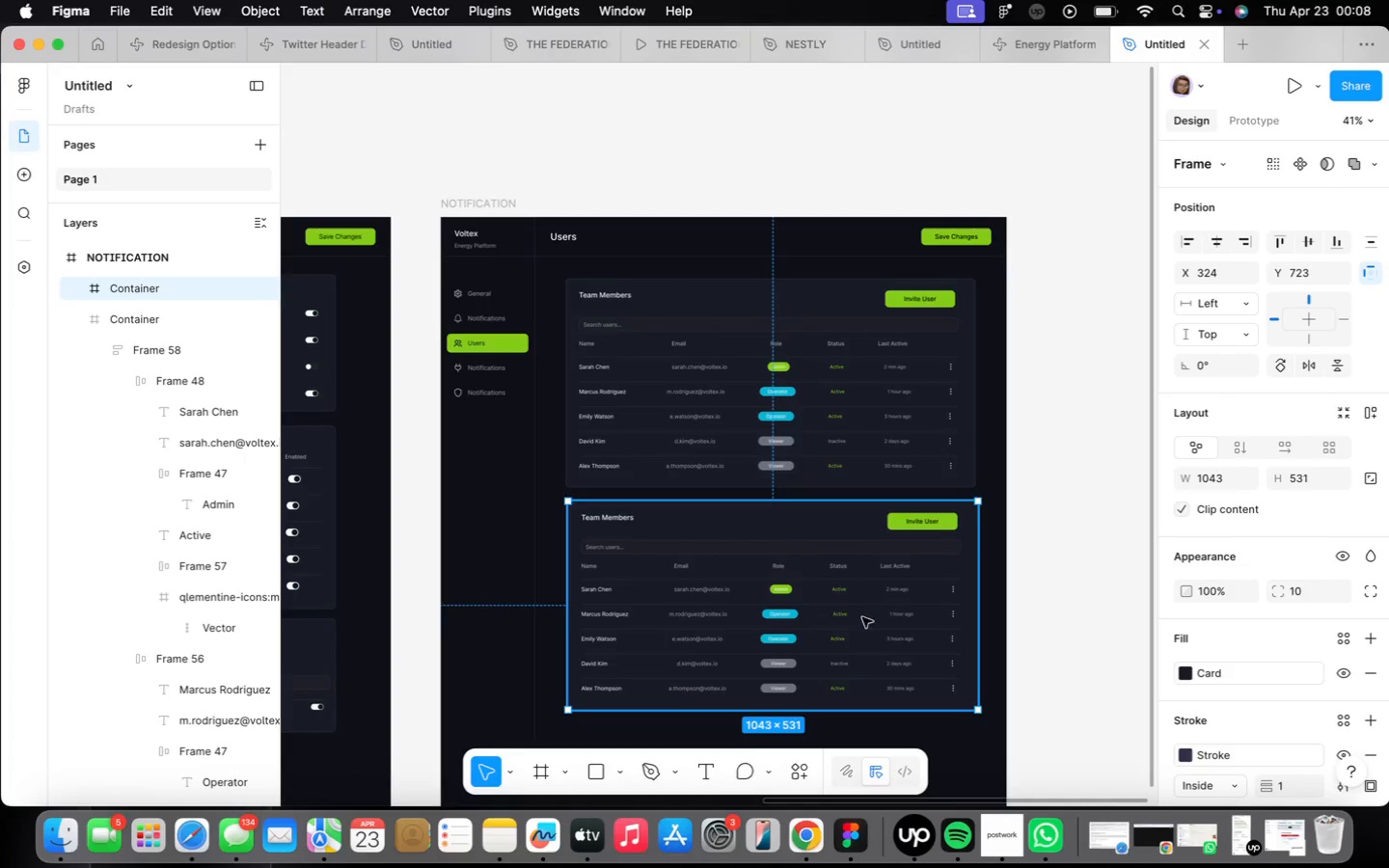 
left_click_drag(start_coordinate=[868, 613], to_coordinate=[865, 626])
 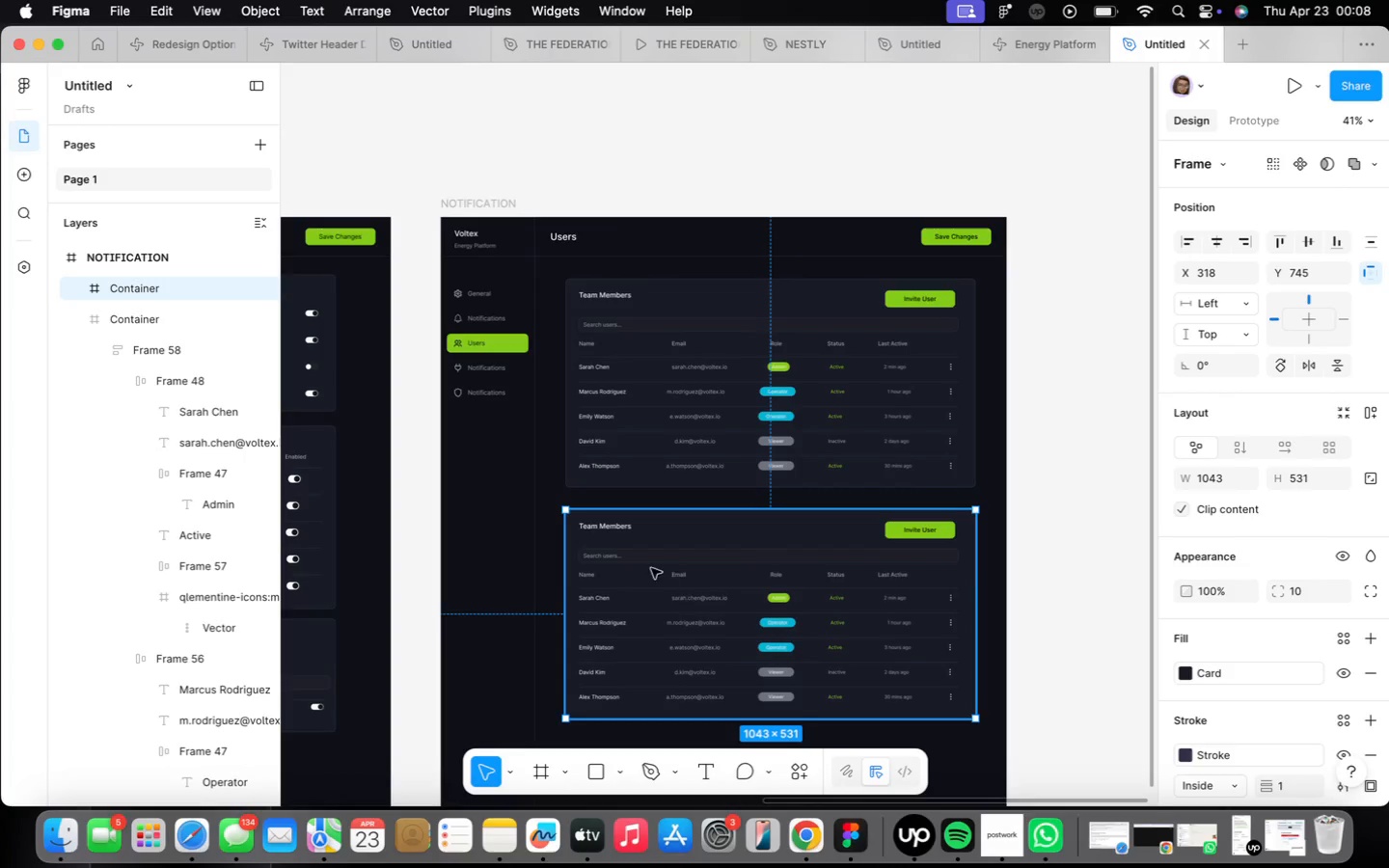 
scroll: coordinate [652, 569], scroll_direction: up, amount: 15.0
 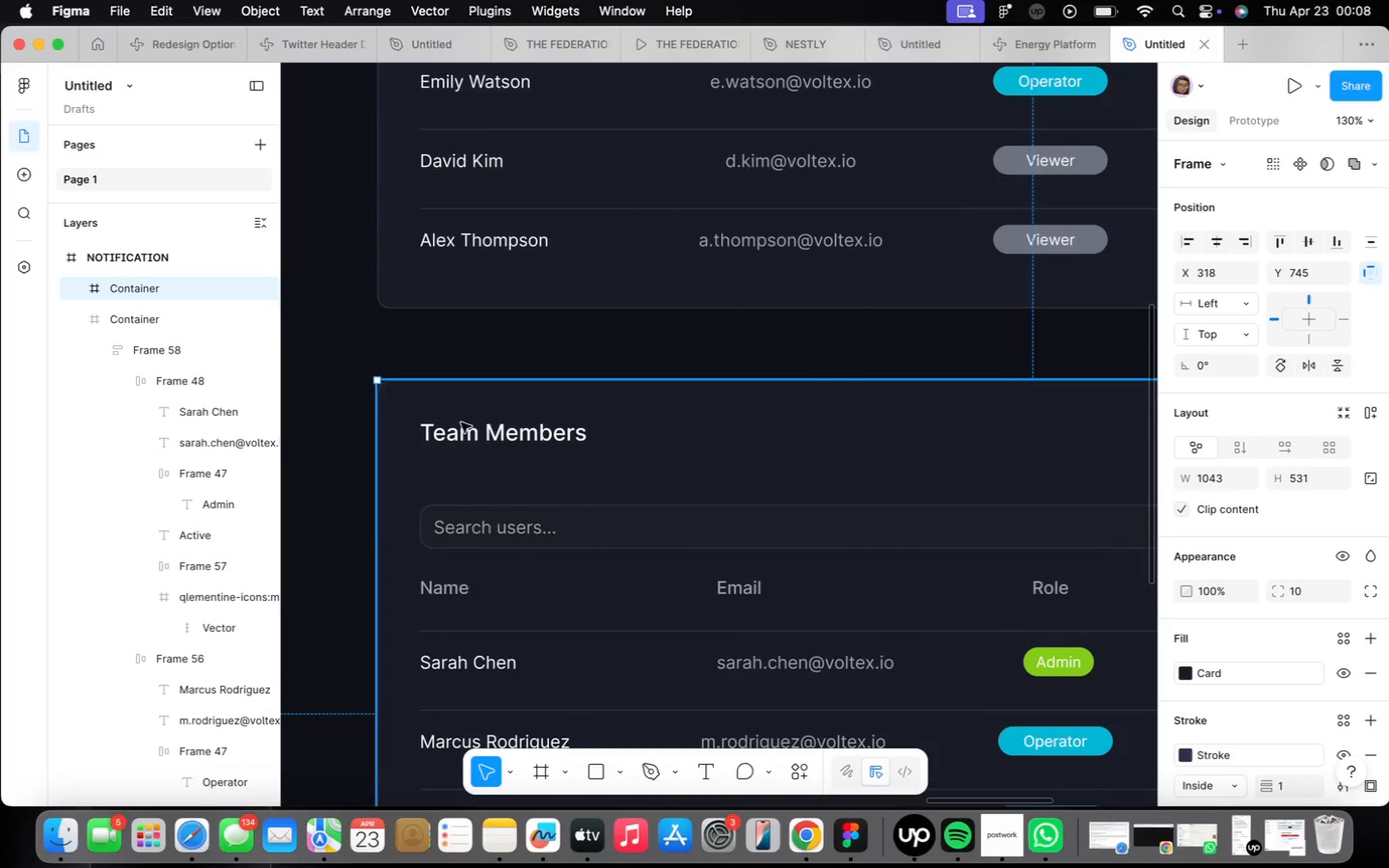 
double_click([461, 421])
 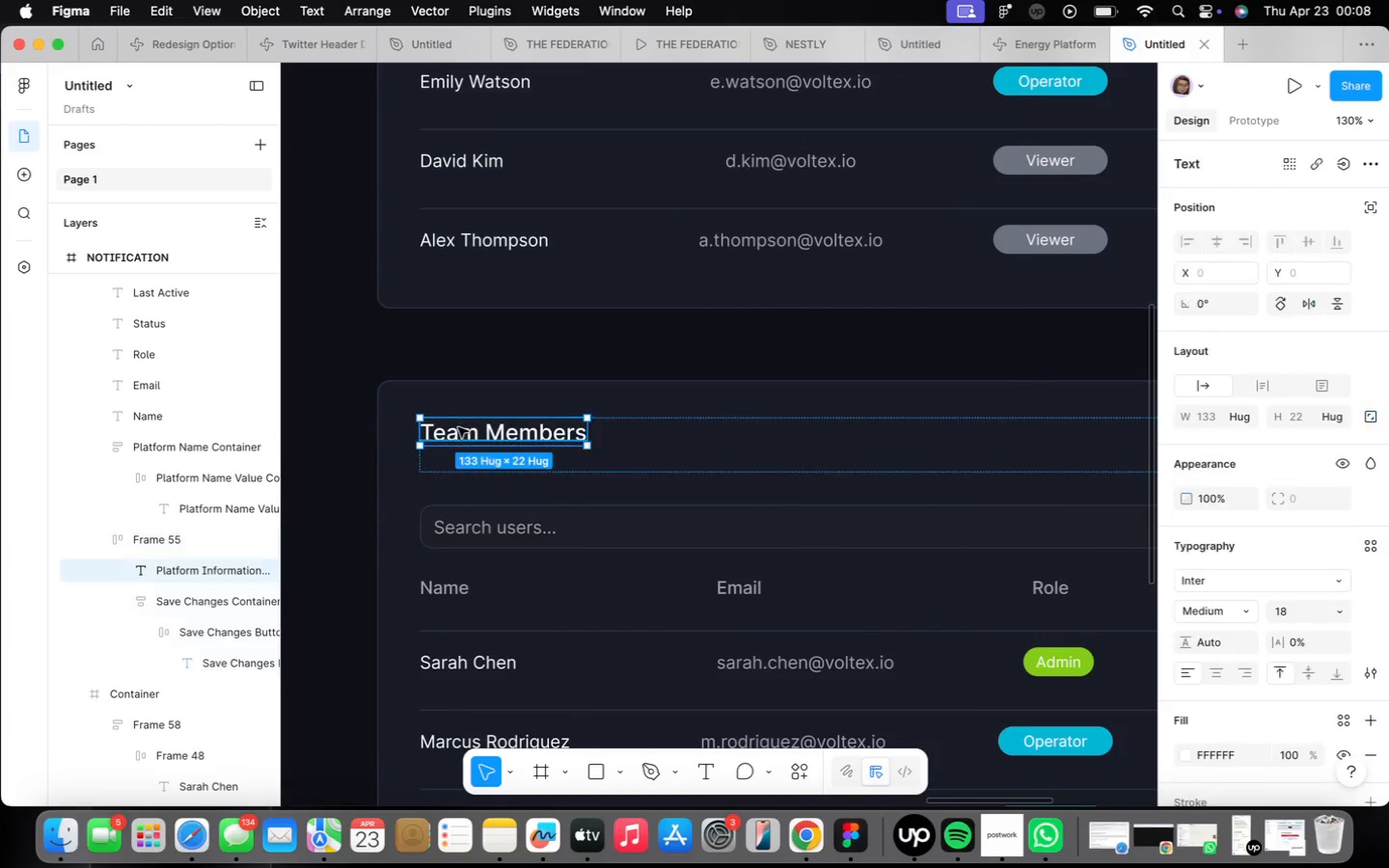 
triple_click([458, 431])
 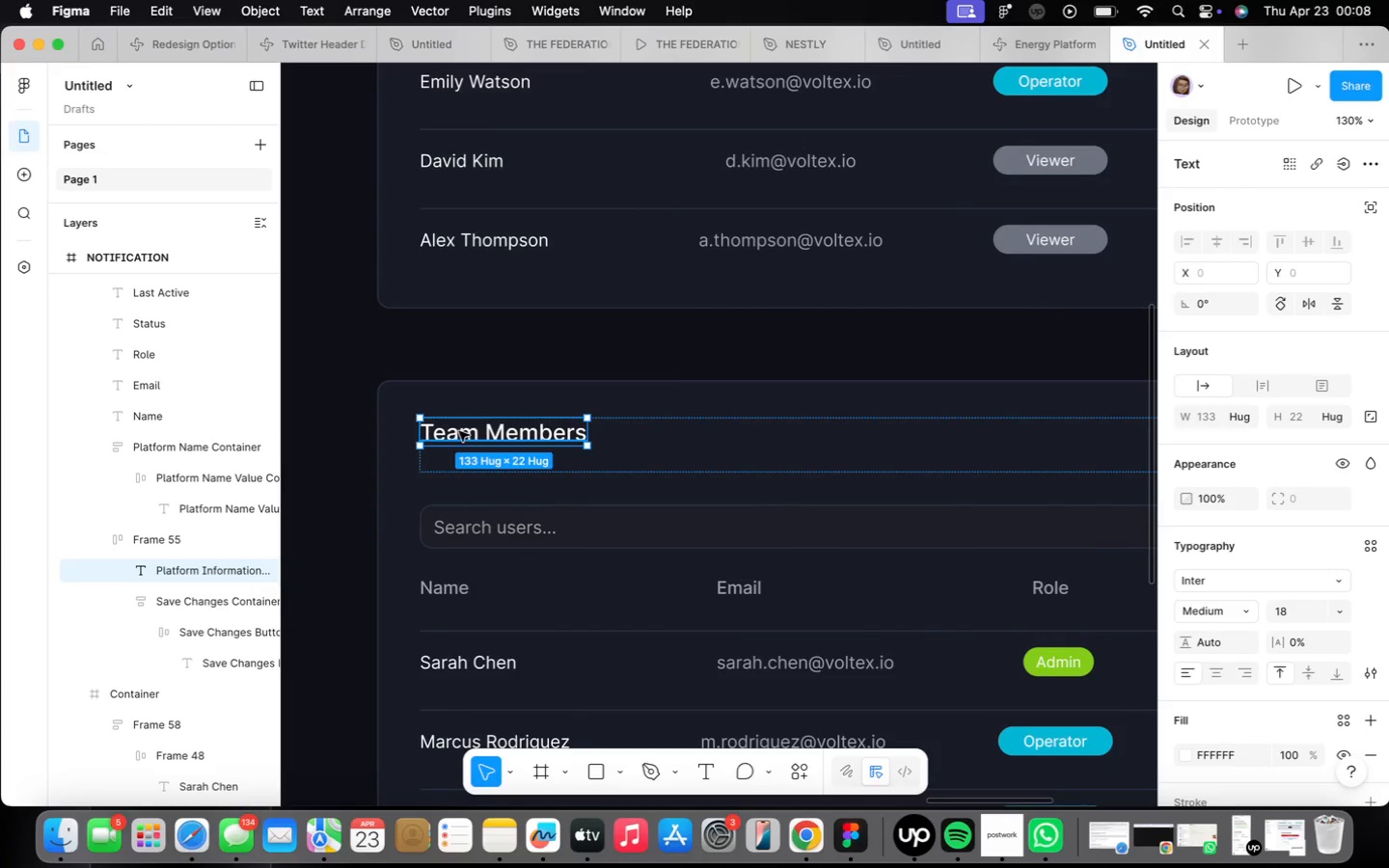 
triple_click([459, 431])
 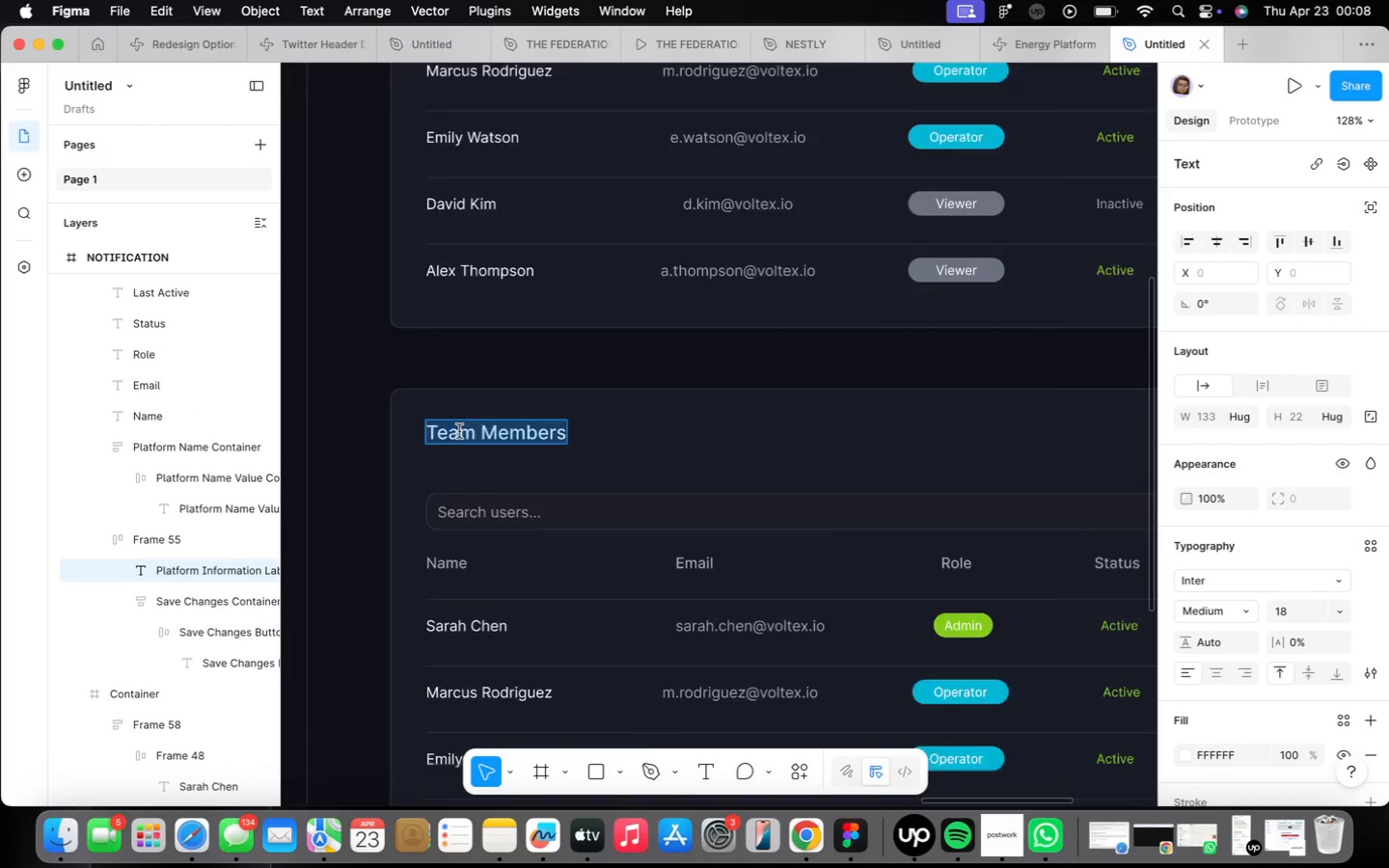 
key(CapsLock)
 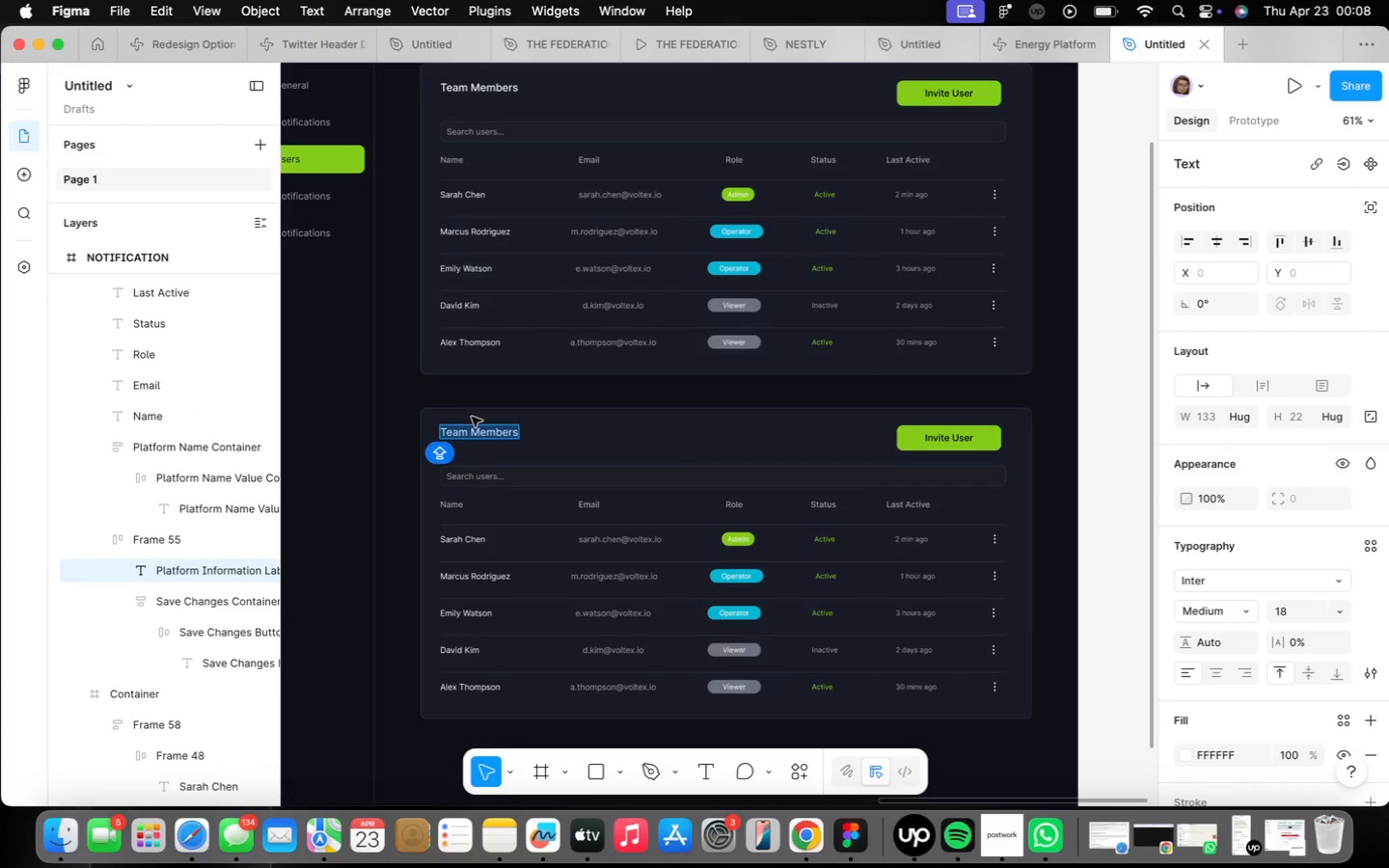 
scroll: coordinate [458, 431], scroll_direction: down, amount: 13.0
 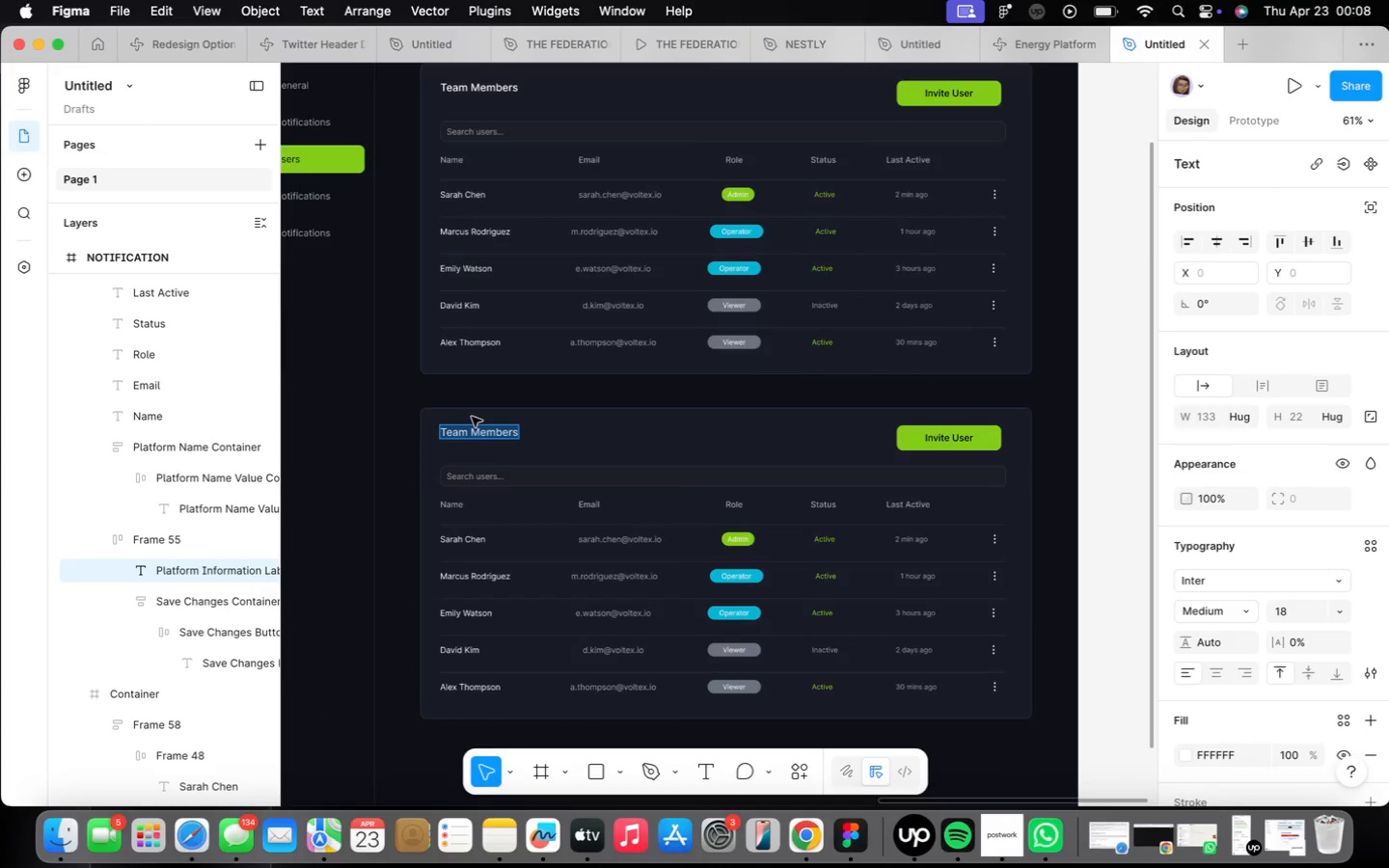 
type(Role Permission Matrix)
 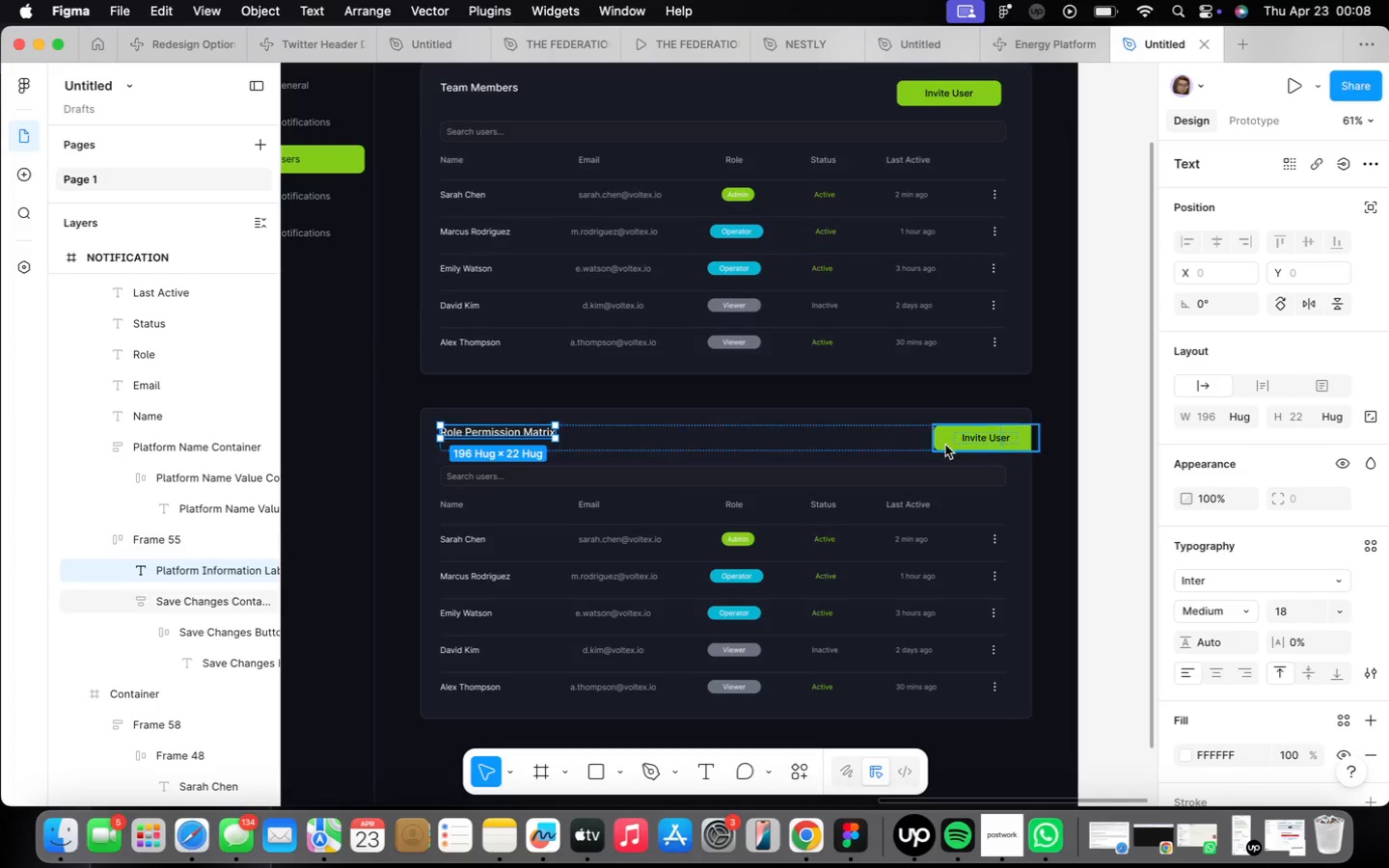 
left_click([1000, 438])
 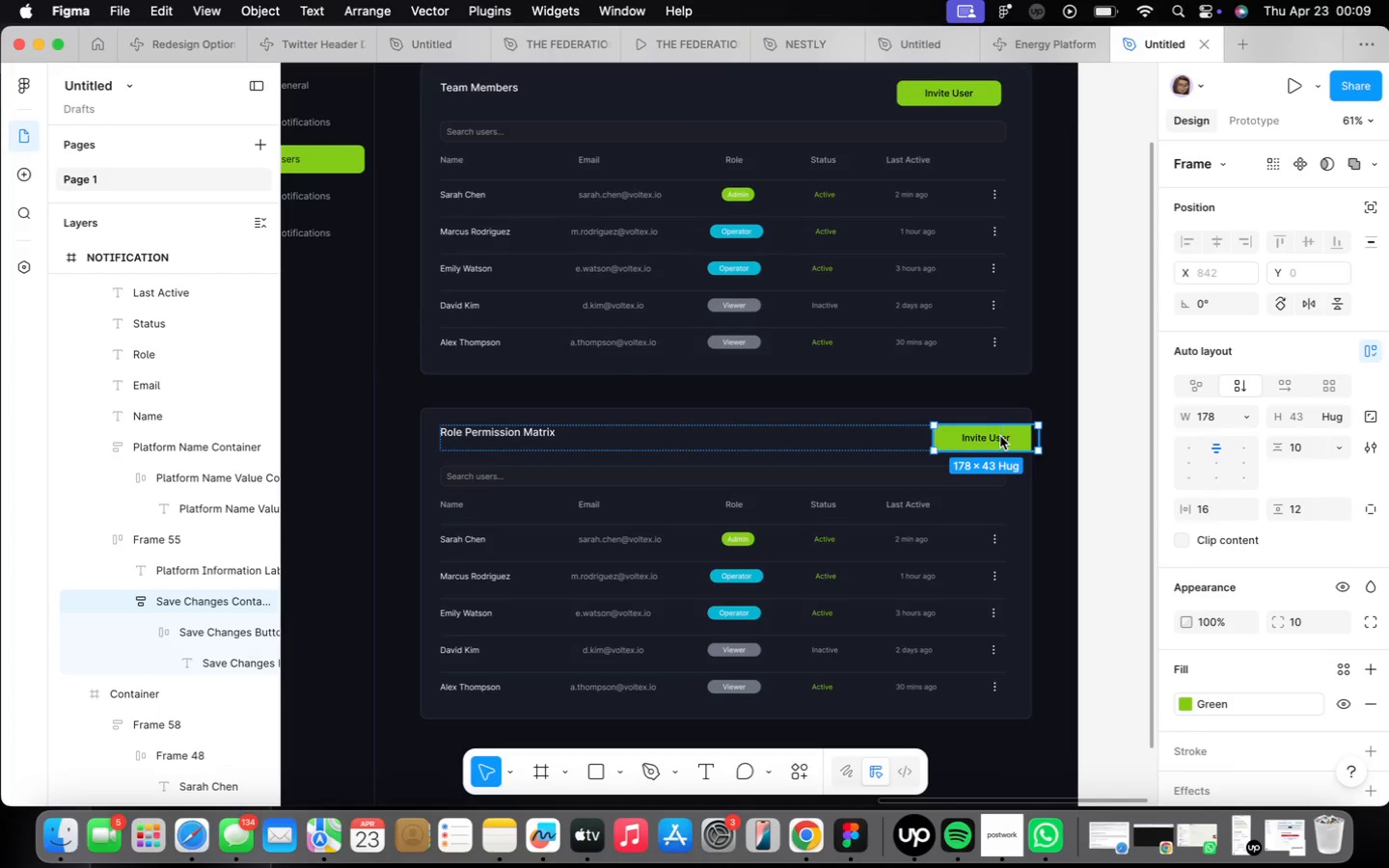 
key(Backspace)
 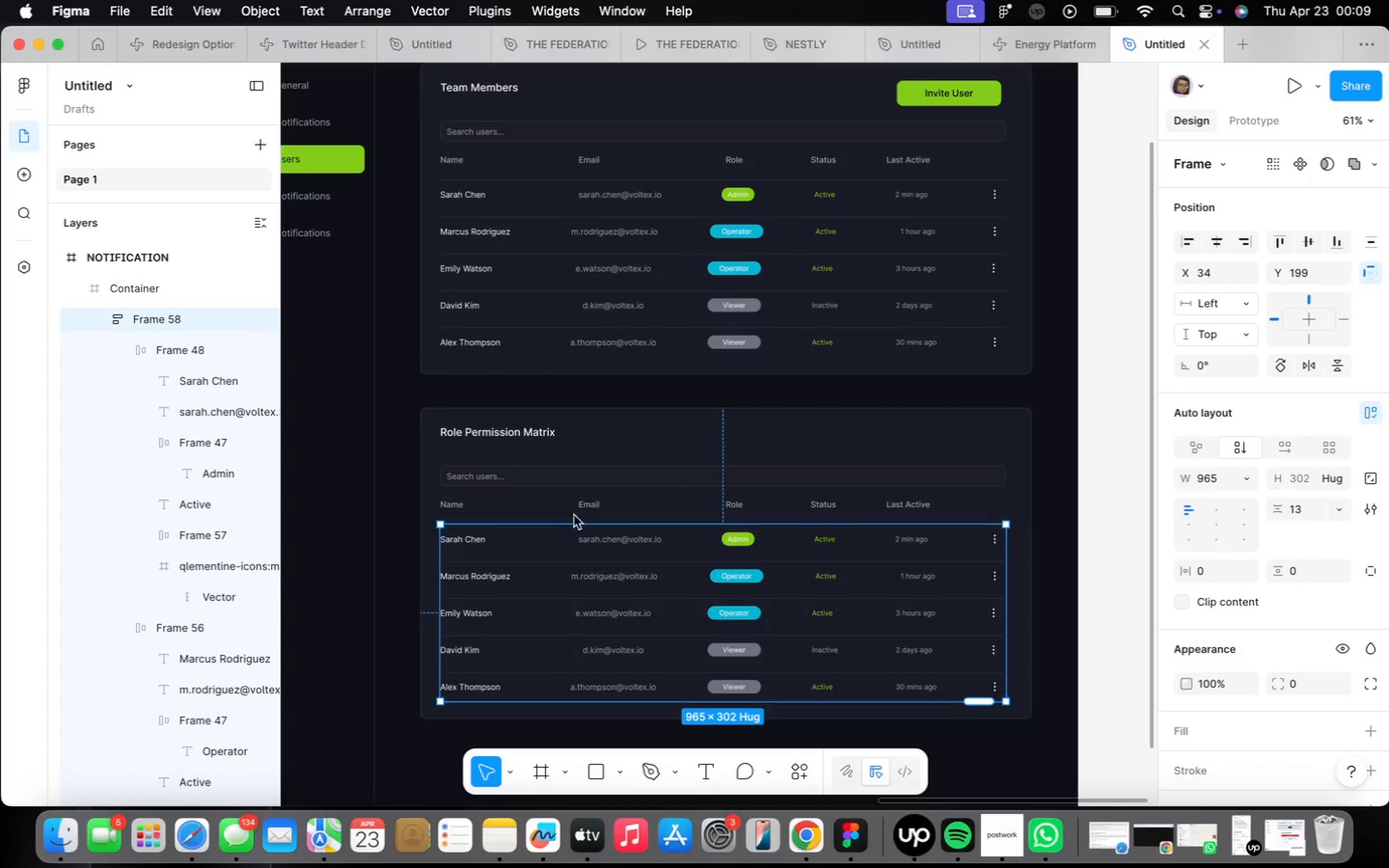 
wait(7.25)
 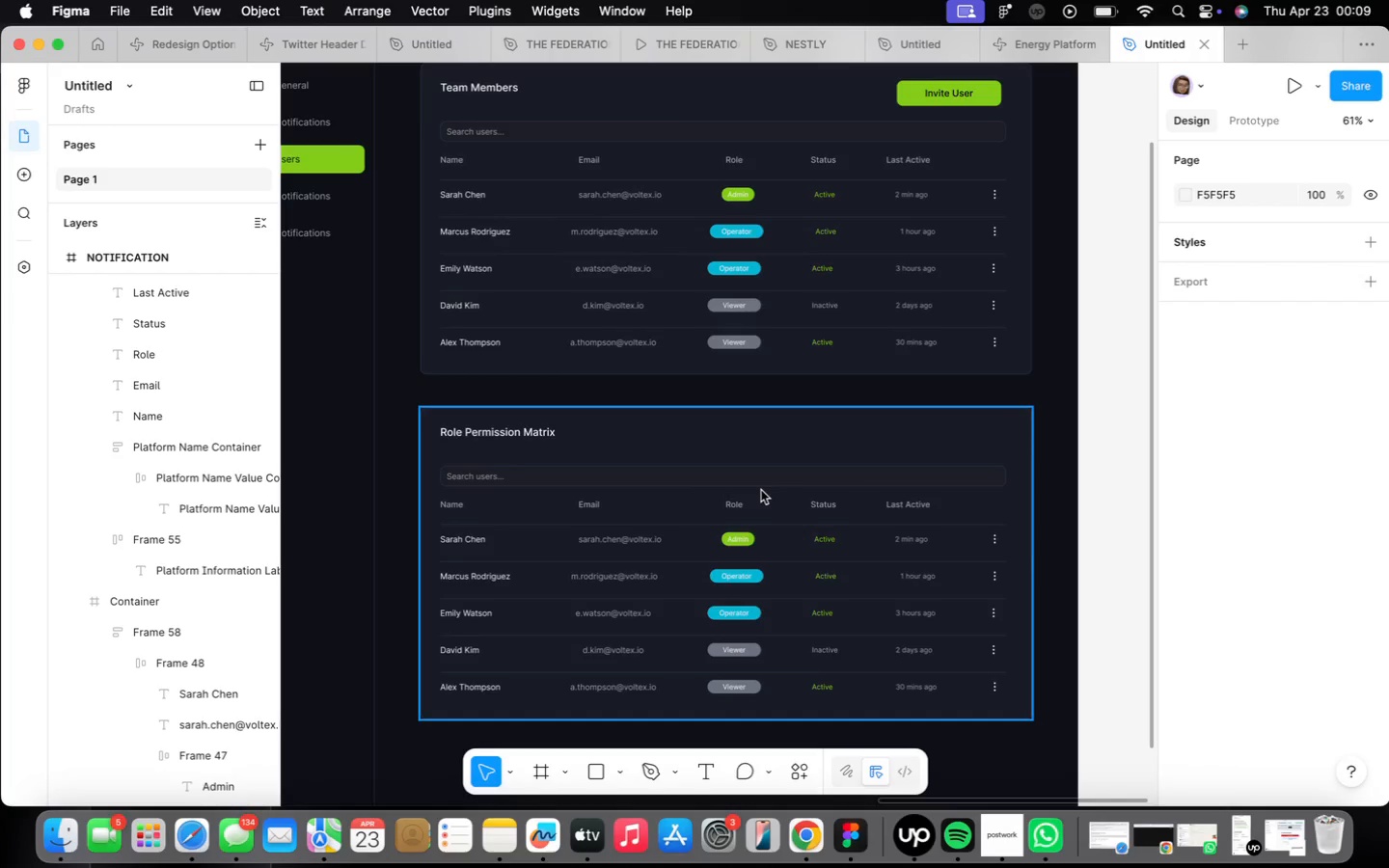 
key(Backspace)
 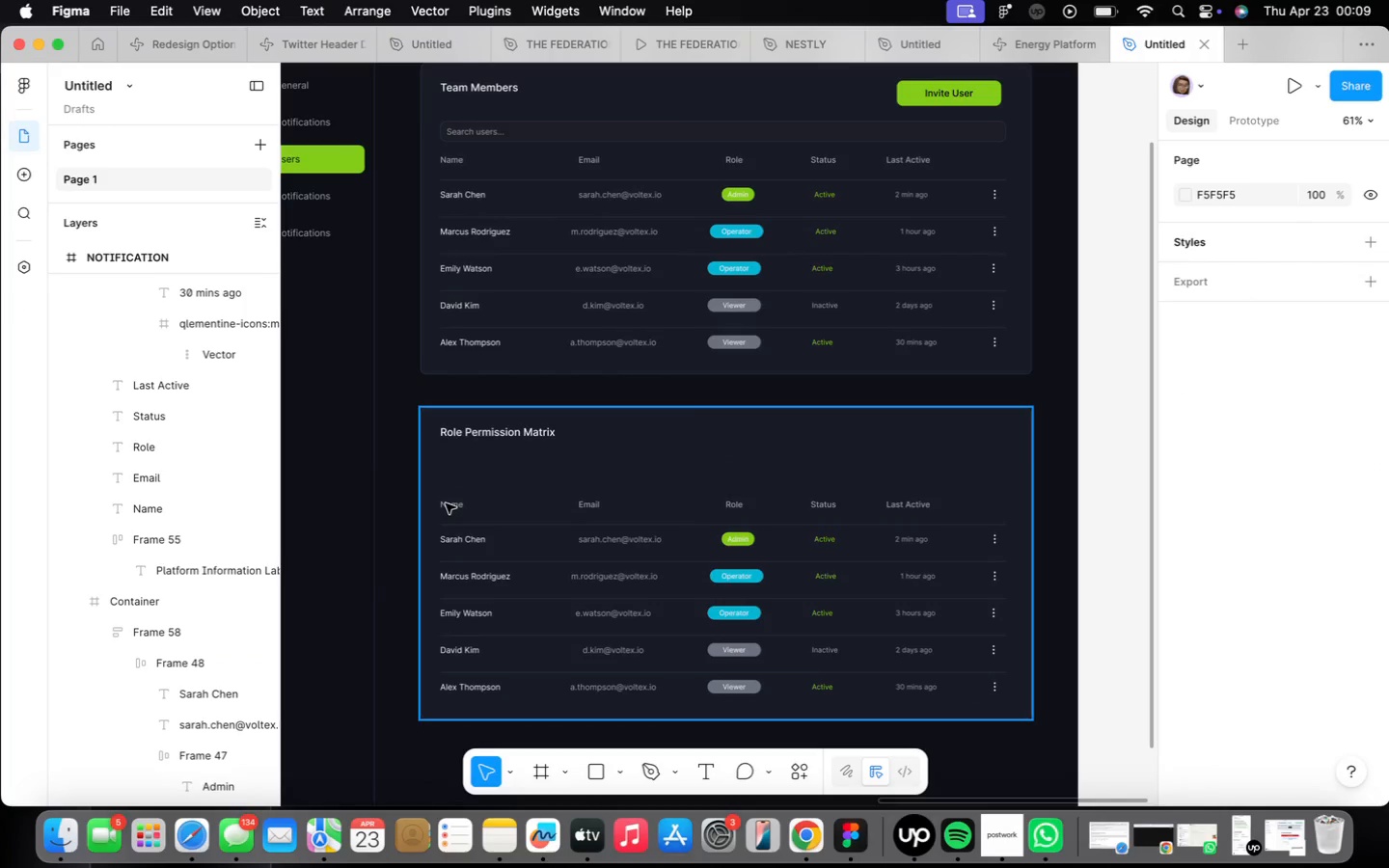 
double_click([446, 503])
 